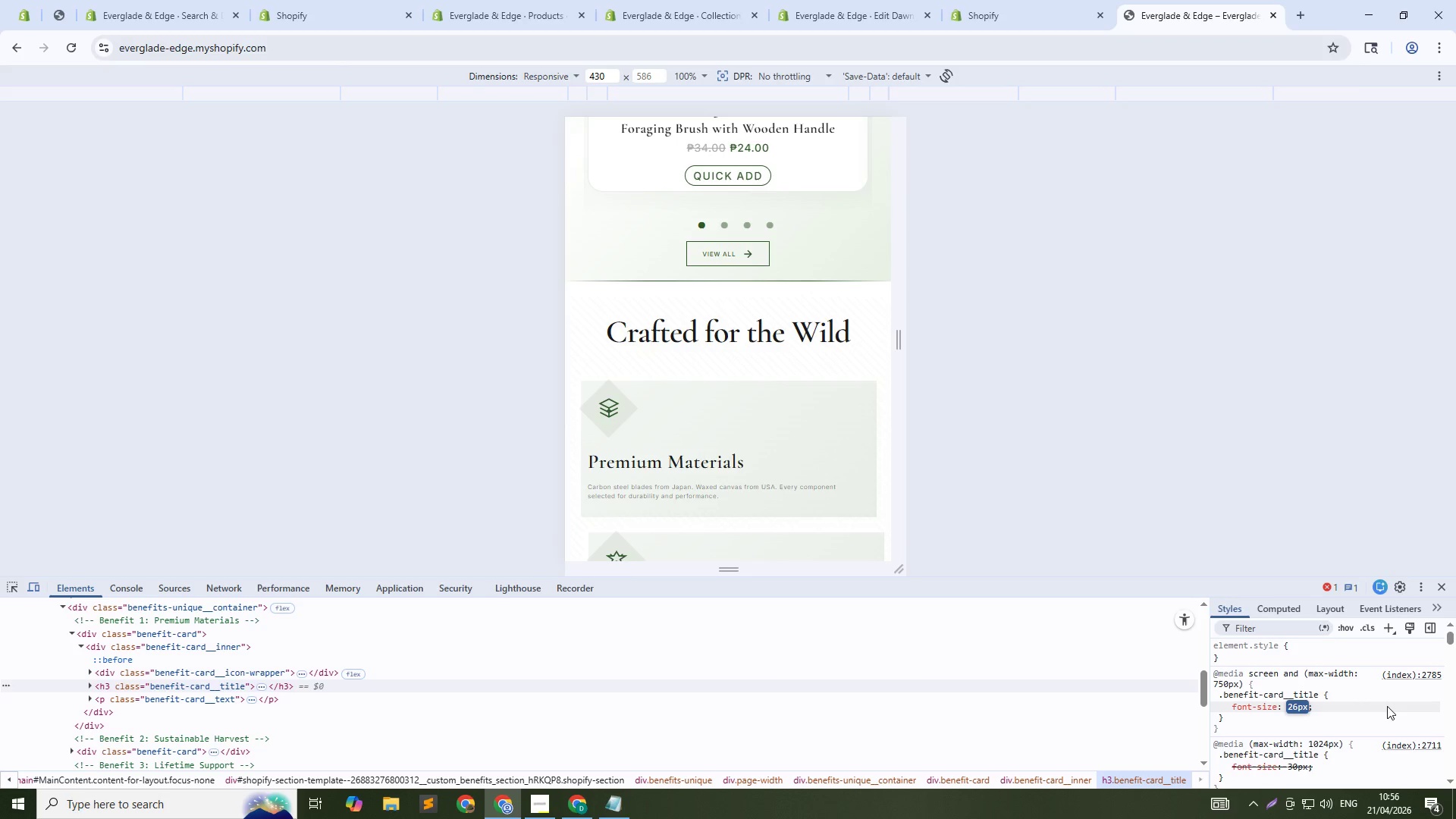 
key(ArrowUp)
 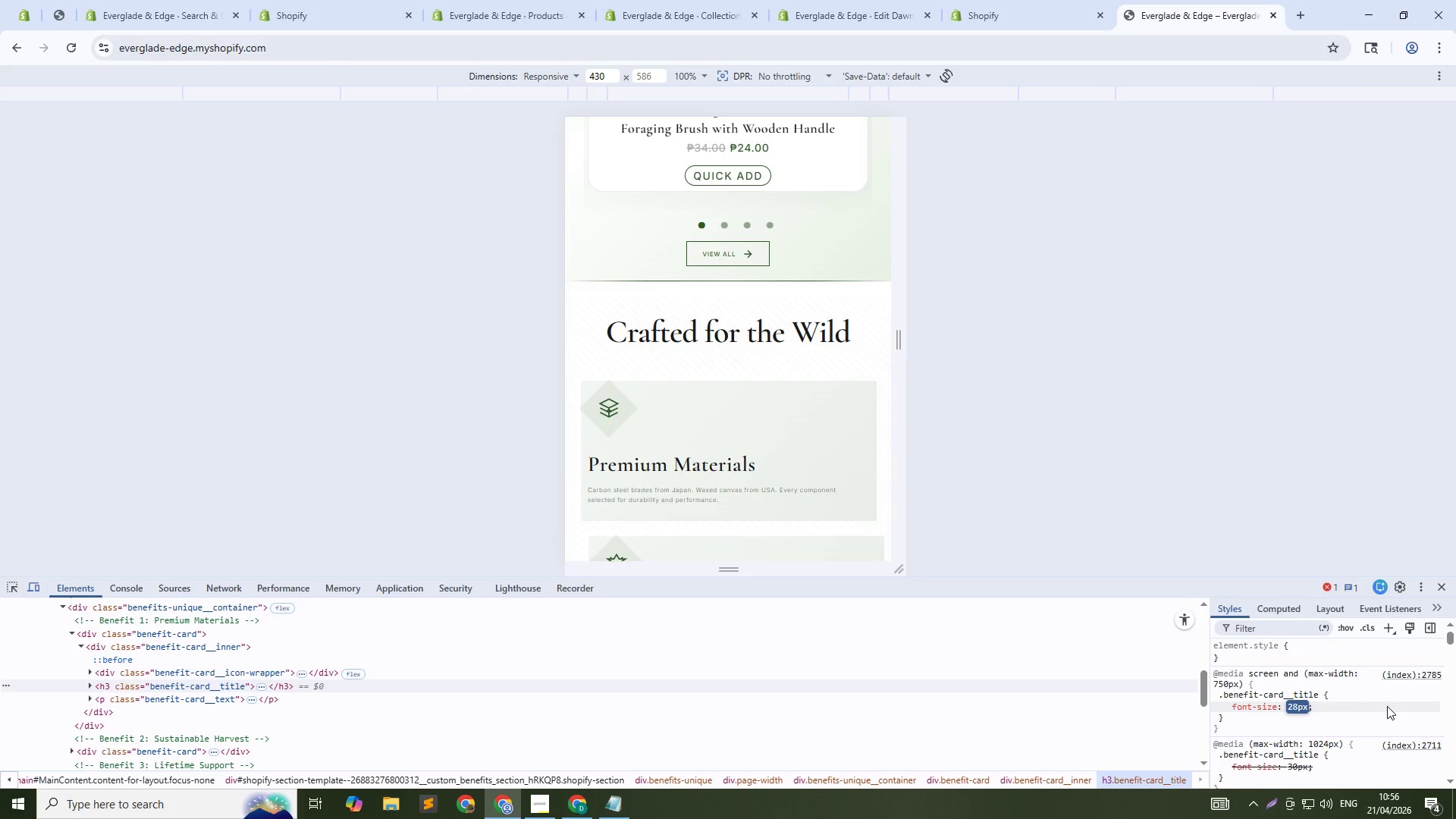 
key(ArrowUp)
 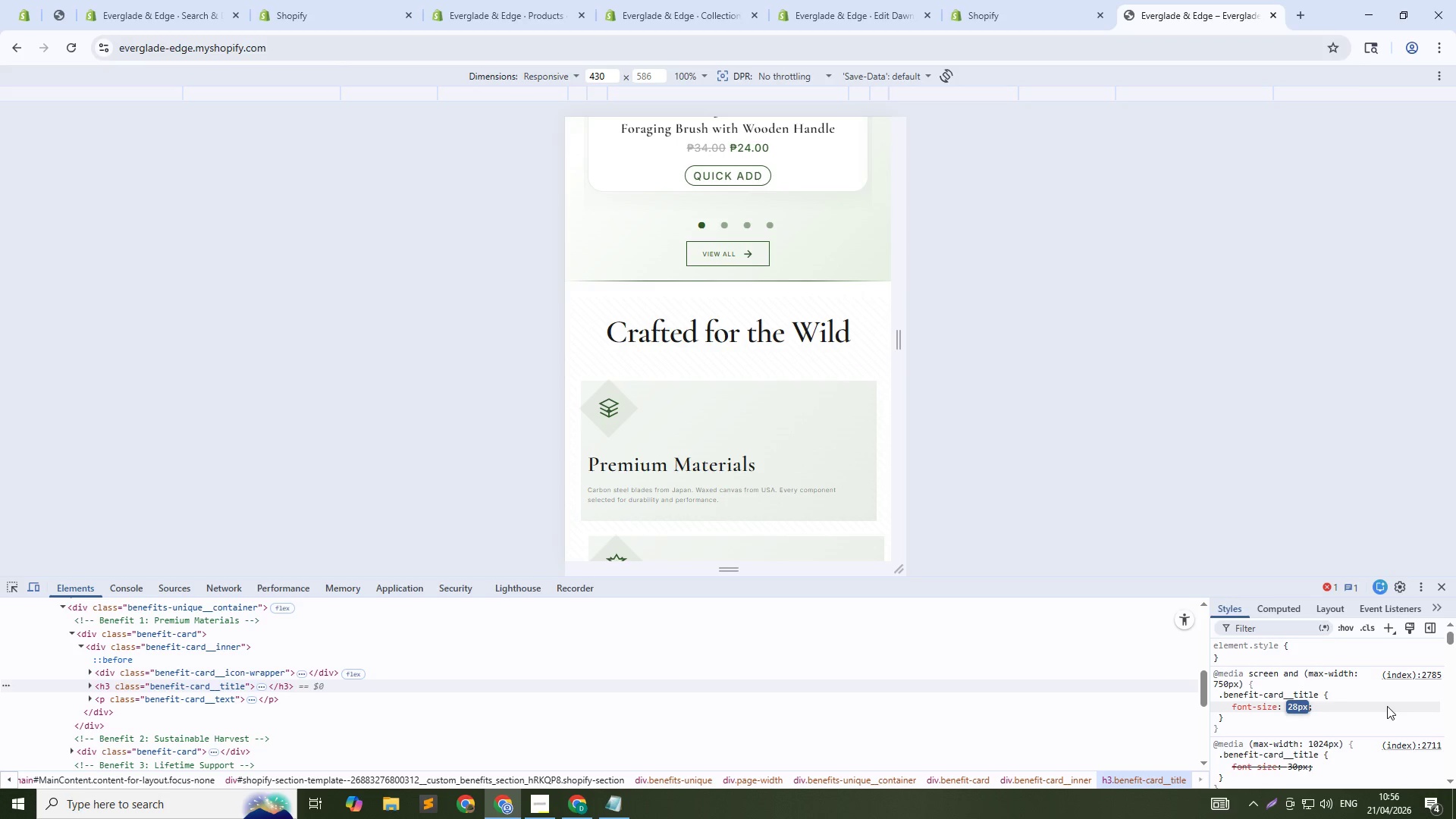 
key(Enter)
 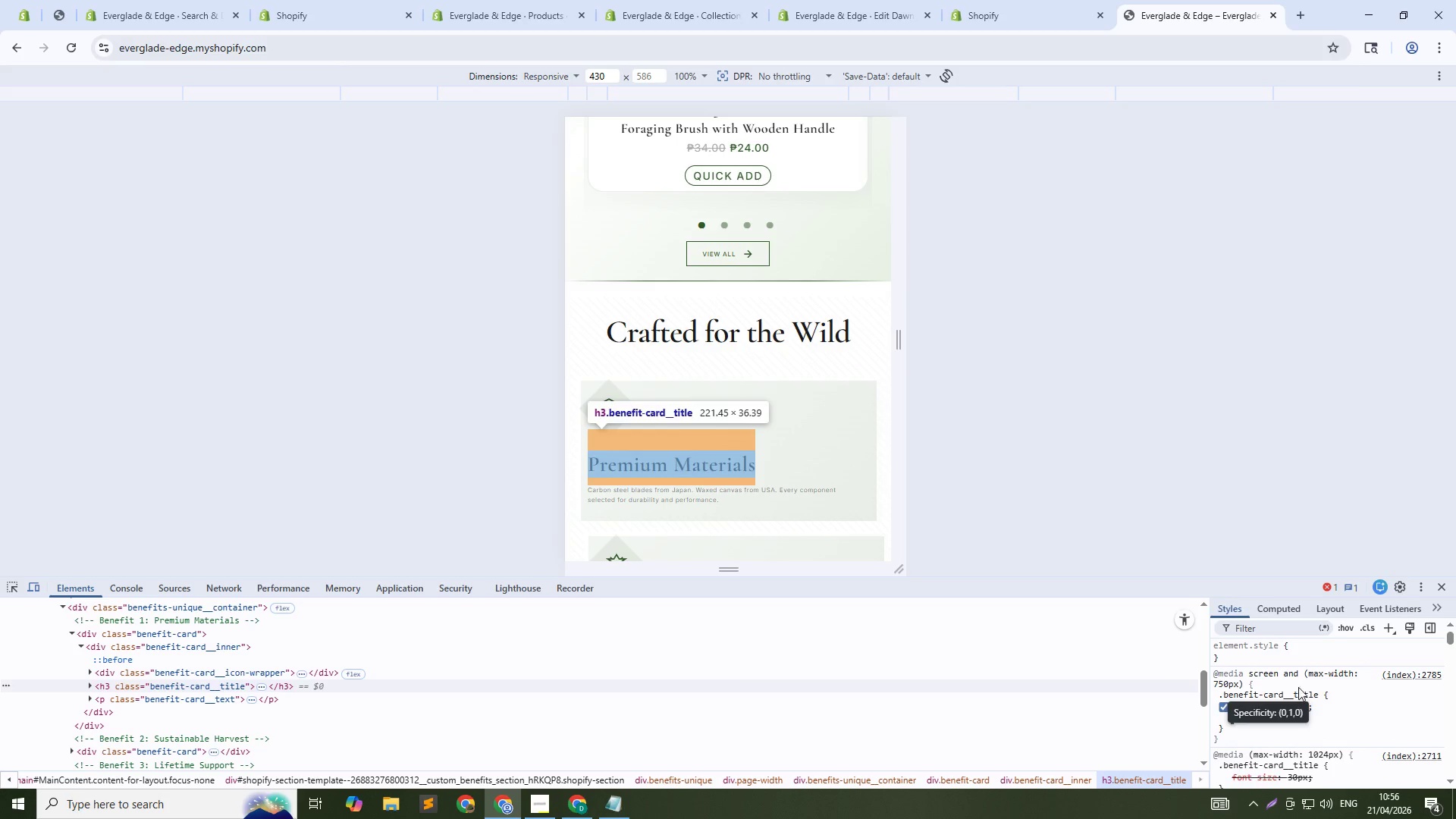 
left_click([1057, 0])
 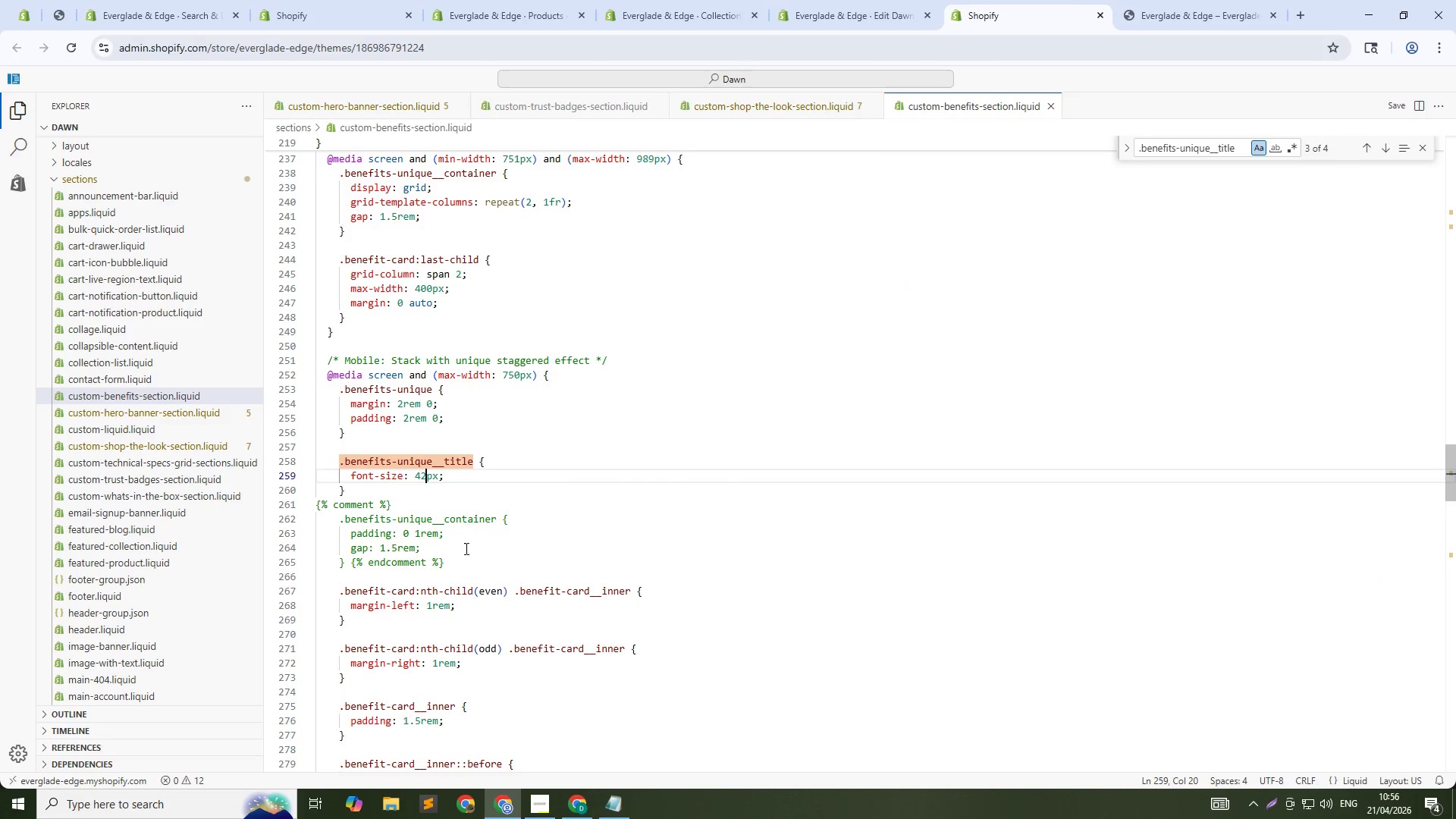 
left_click_drag(start_coordinate=[460, 561], to_coordinate=[306, 505])
 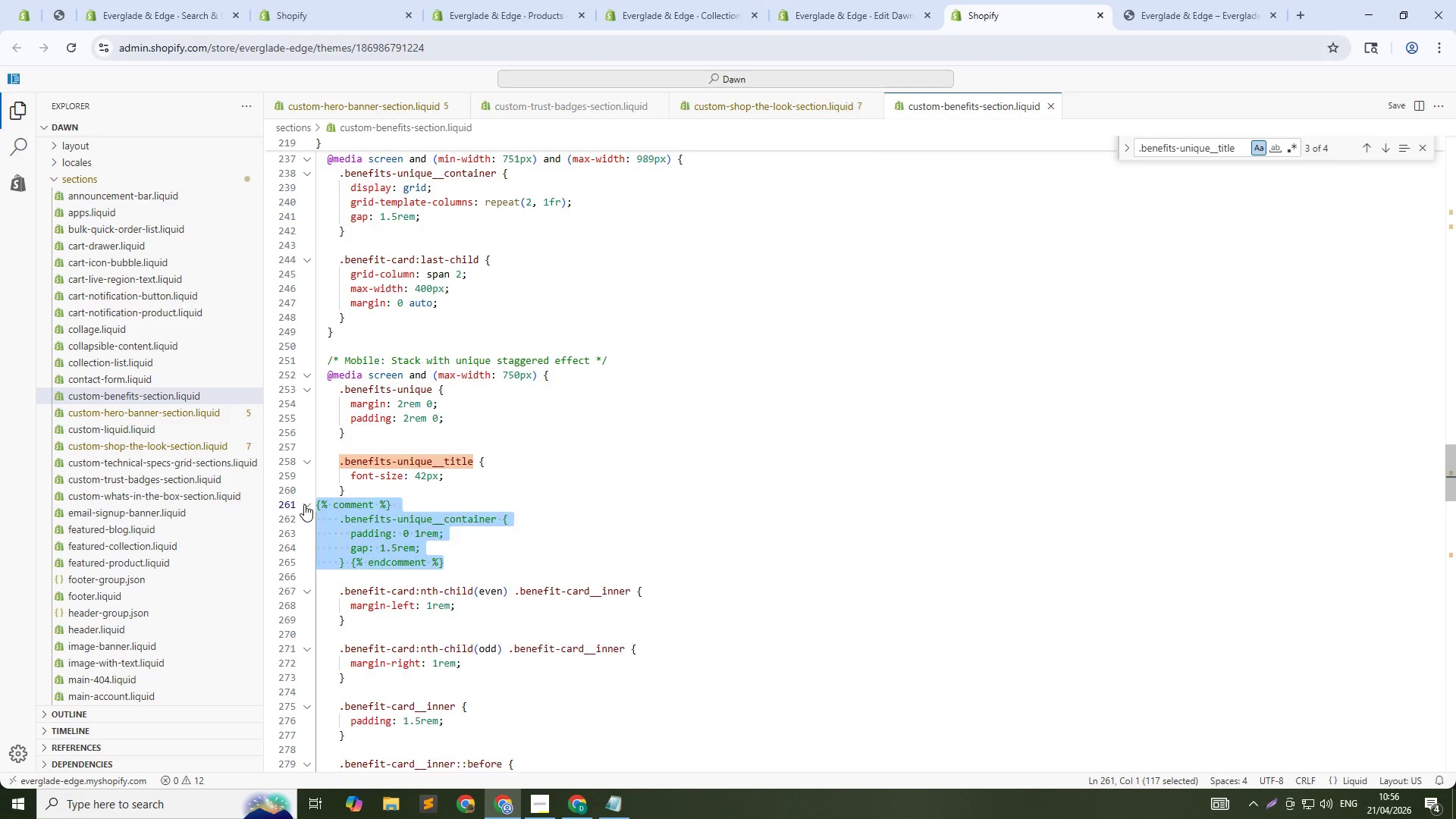 
key(Backspace)
 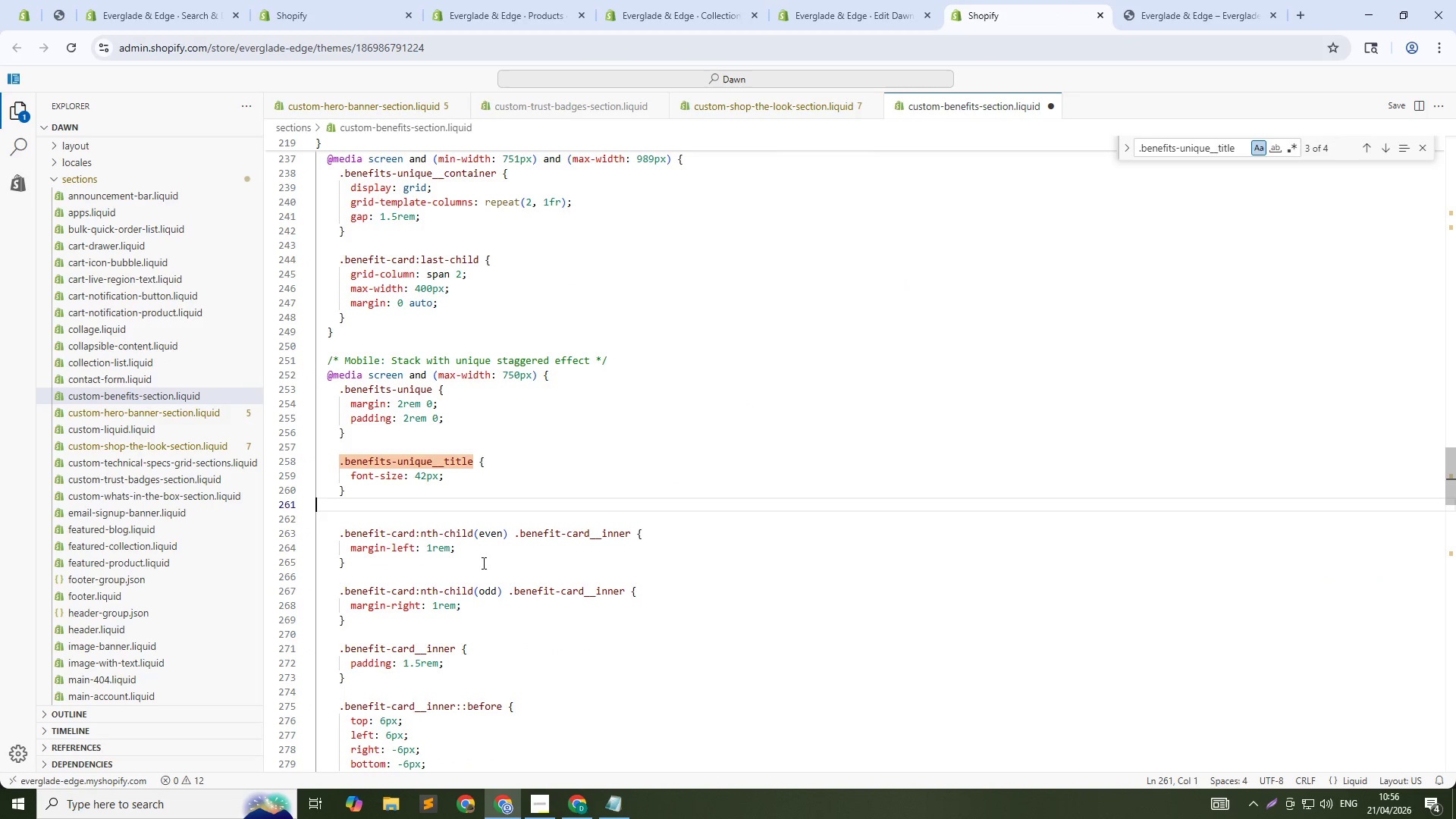 
left_click([1150, 0])
 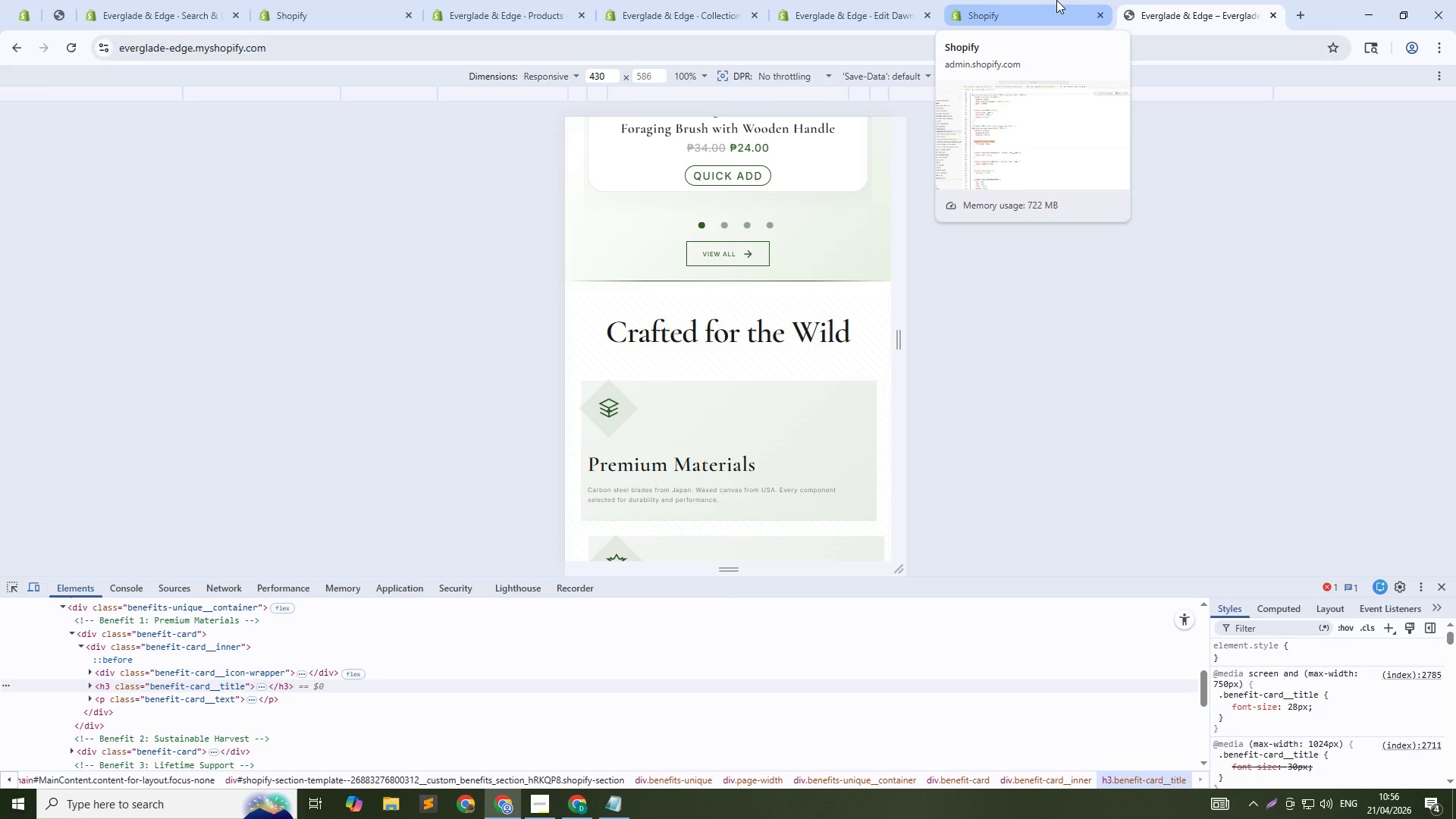 
left_click([1056, 0])
 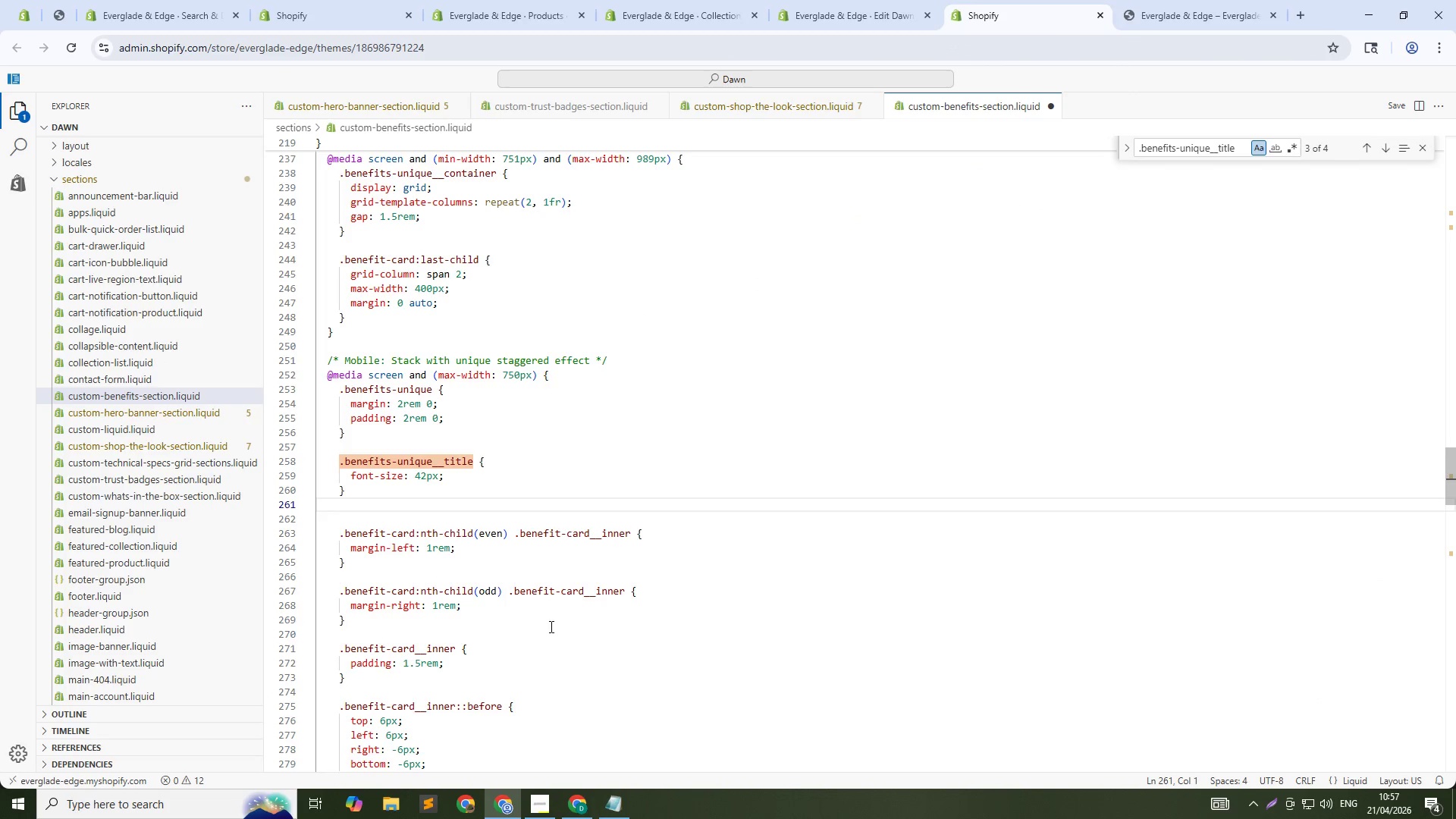 
scroll: coordinate [498, 618], scroll_direction: down, amount: 1.0
 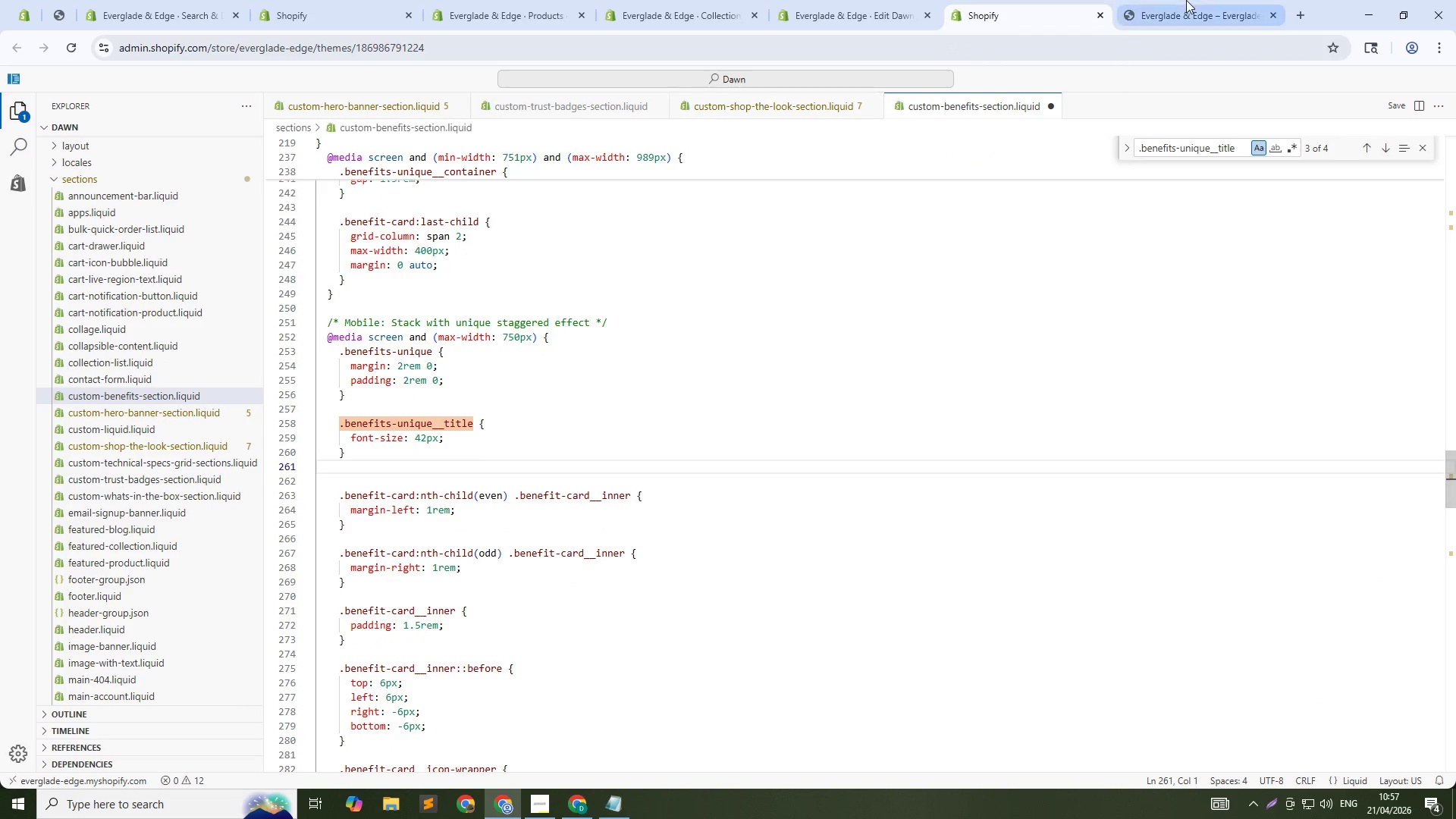 
left_click([1188, 0])
 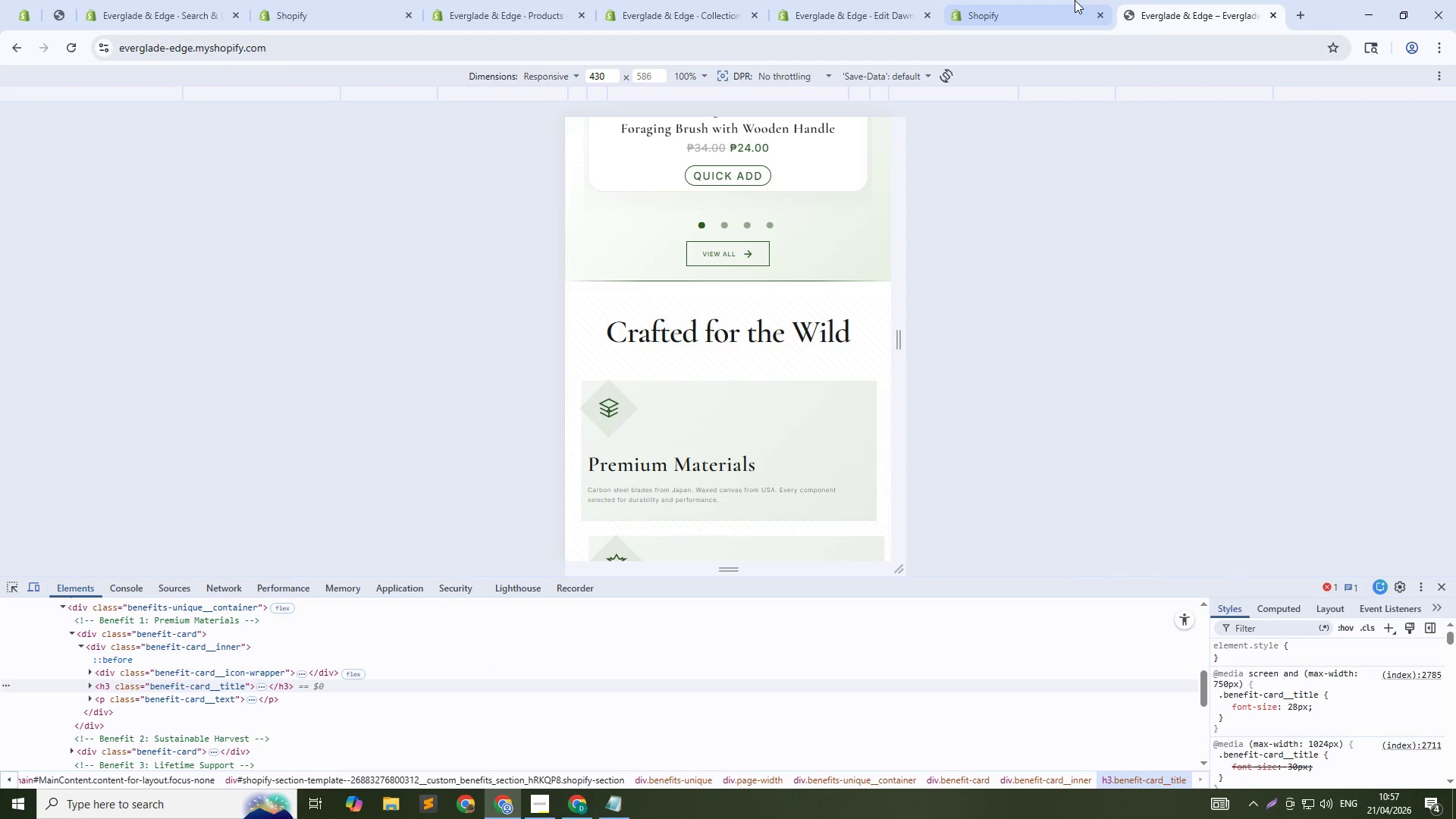 
left_click([1062, 0])
 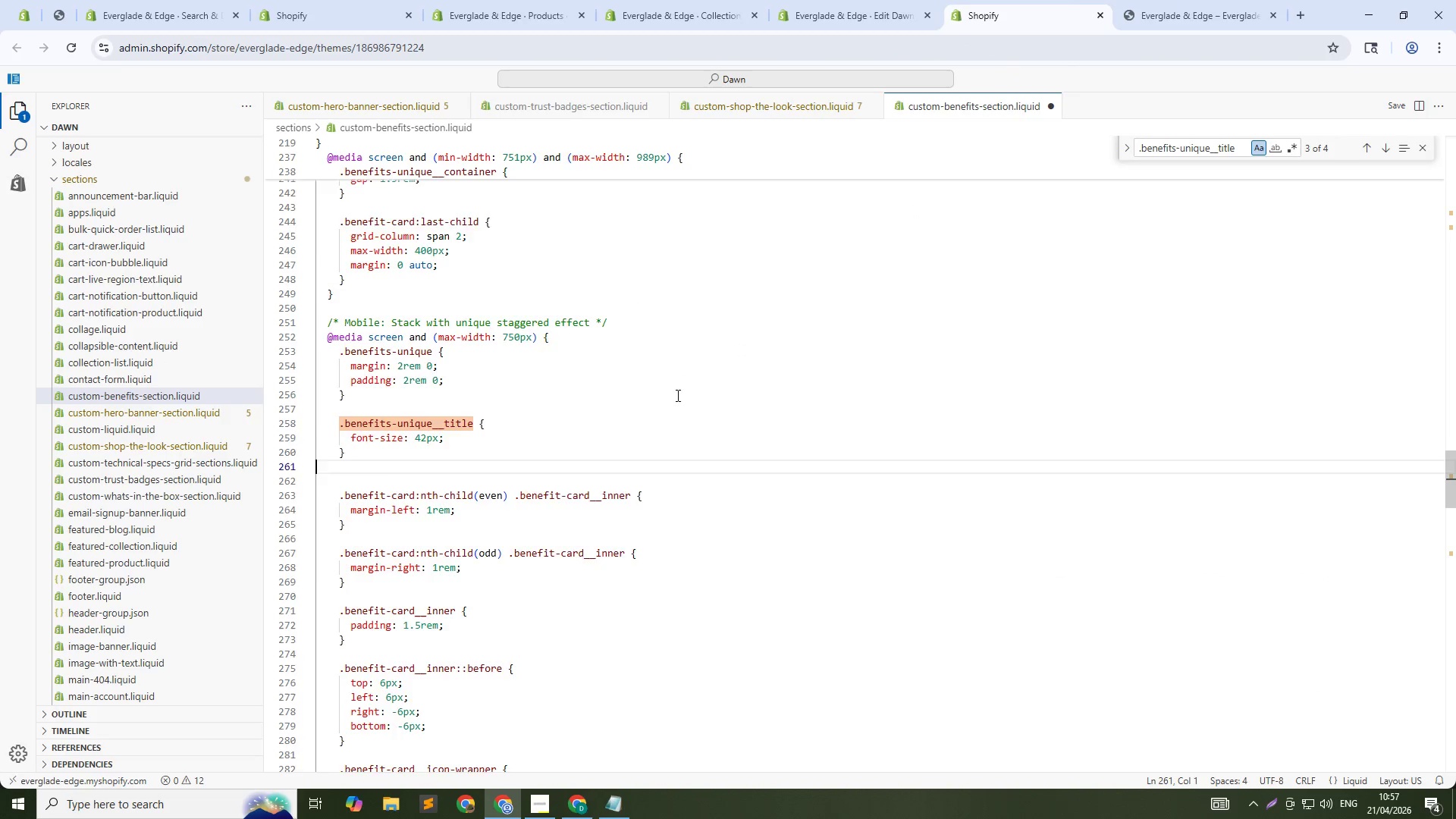 
scroll: coordinate [475, 634], scroll_direction: down, amount: 8.0
 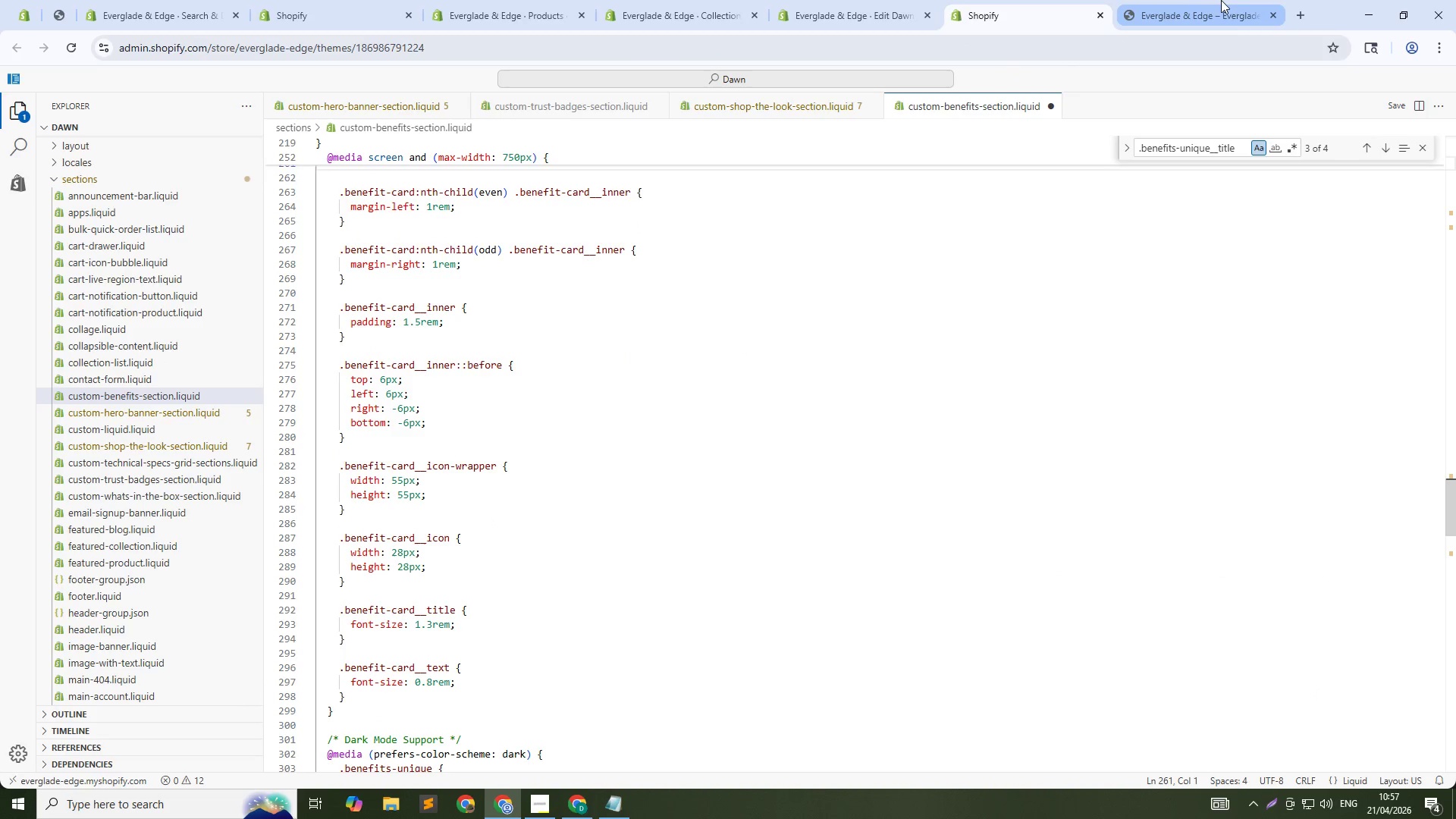 
left_click_drag(start_coordinate=[1191, 2], to_coordinate=[1157, 4])
 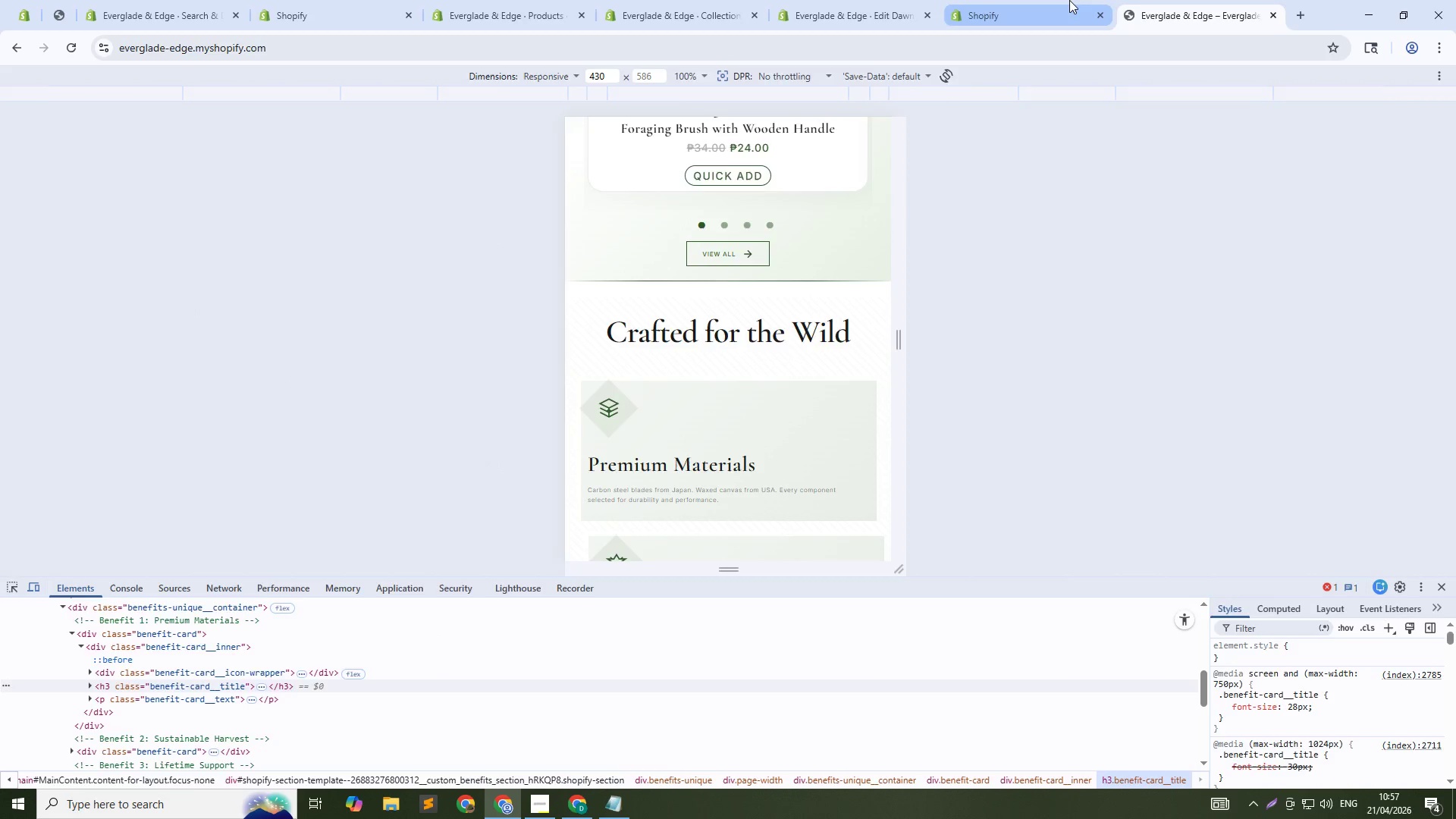 
left_click([1069, 0])
 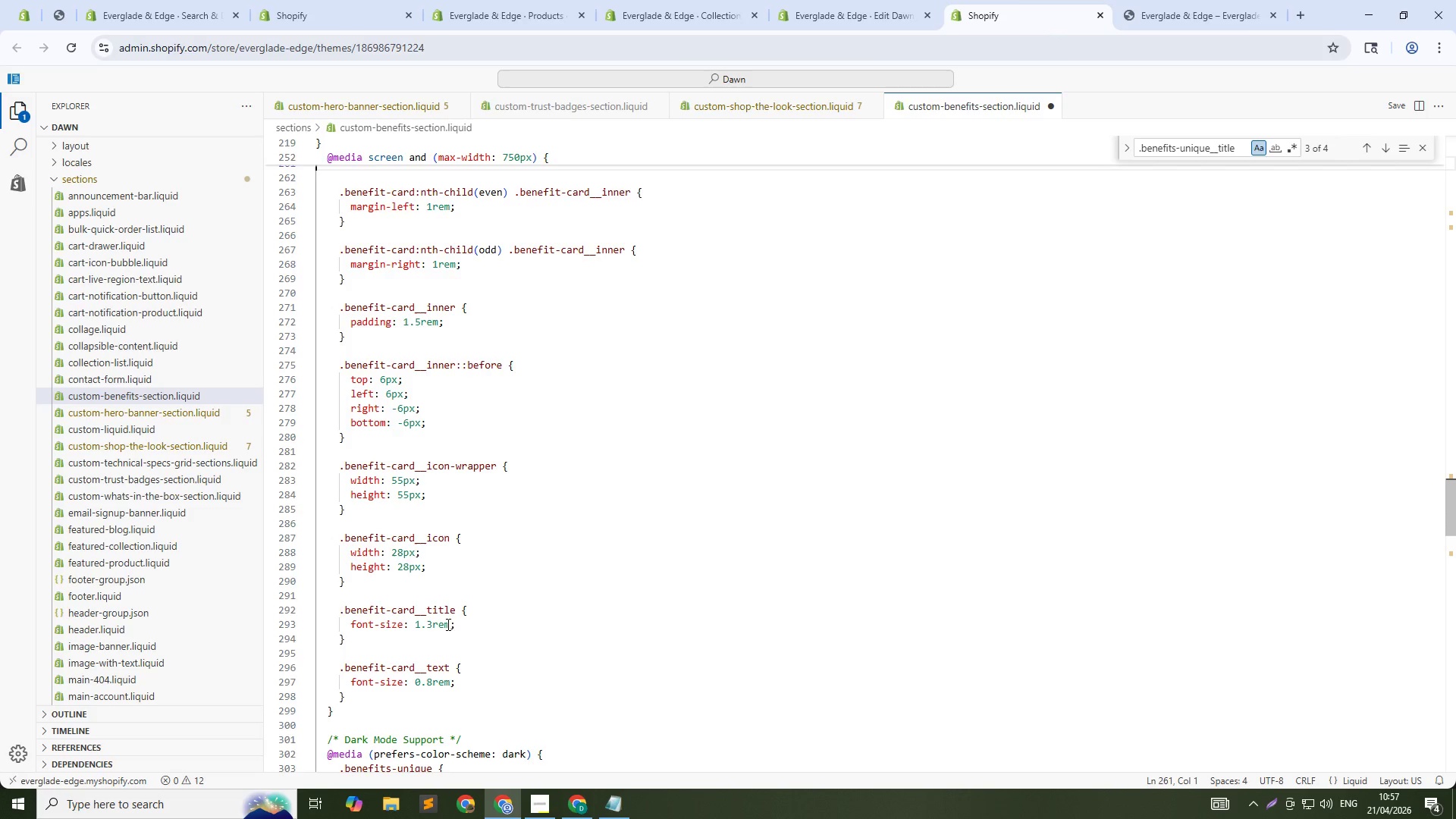 
left_click([448, 624])
 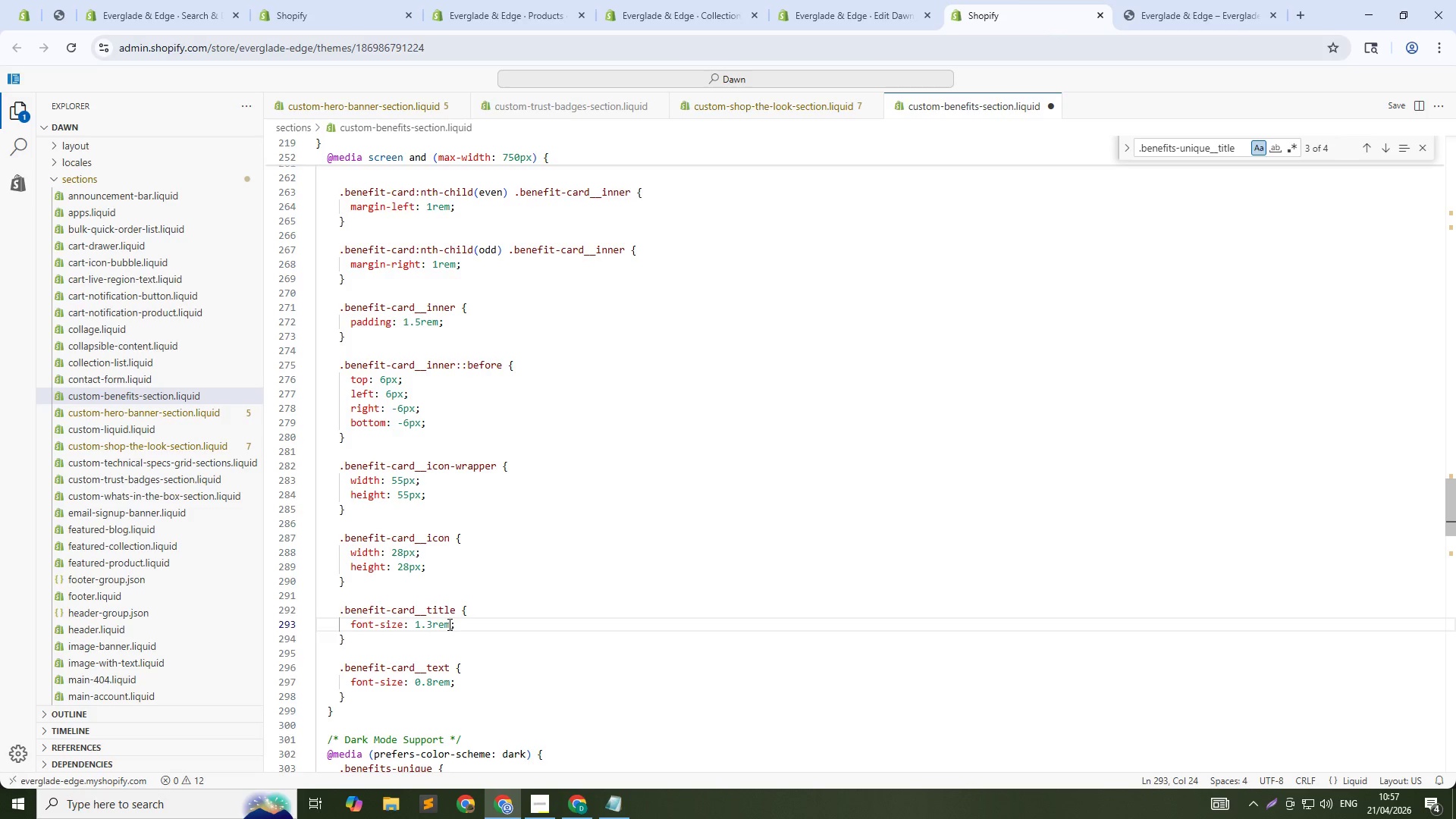 
key(Control+Shift+ArrowLeft)
 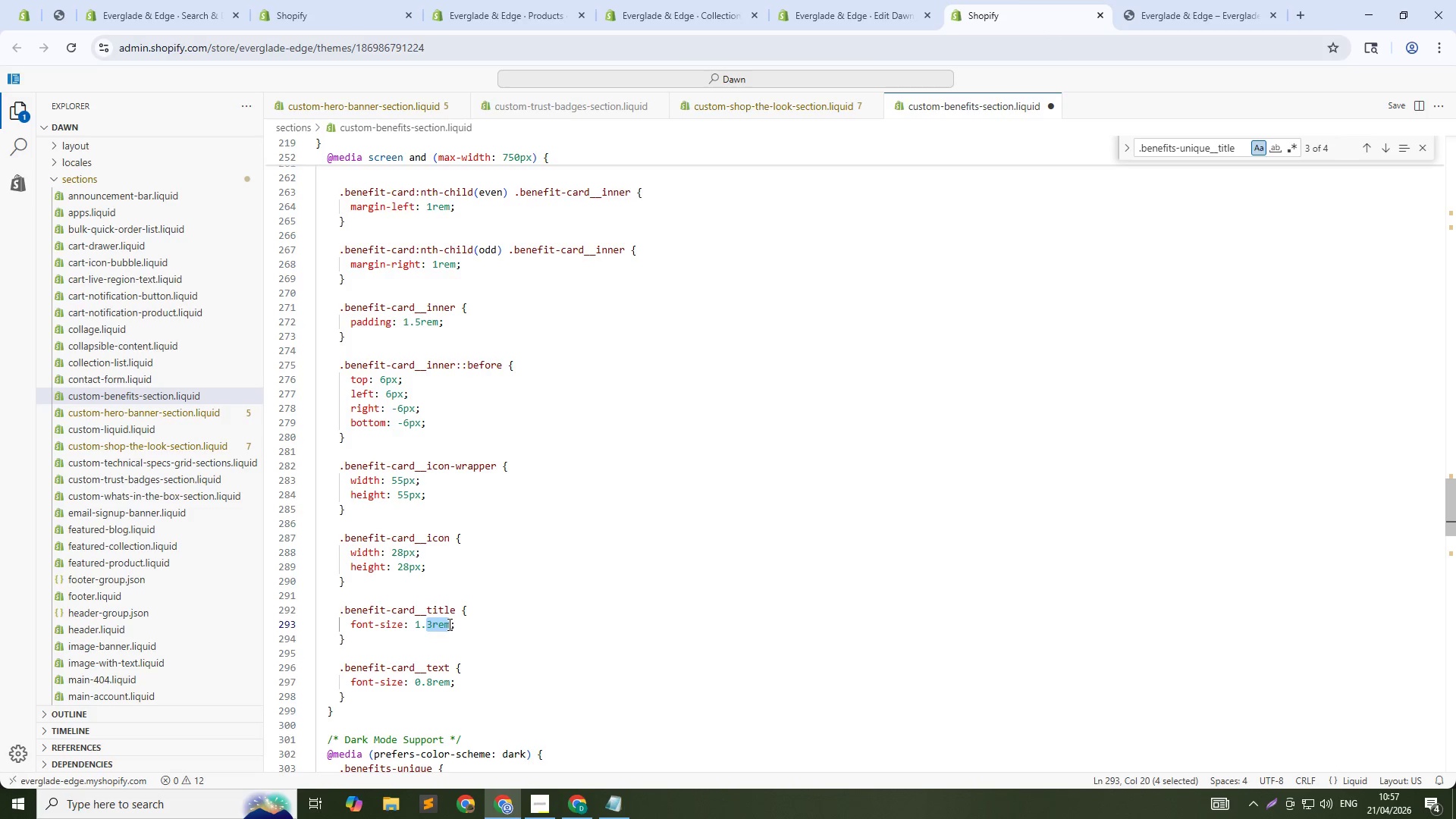 
key(Shift+ArrowLeft)
 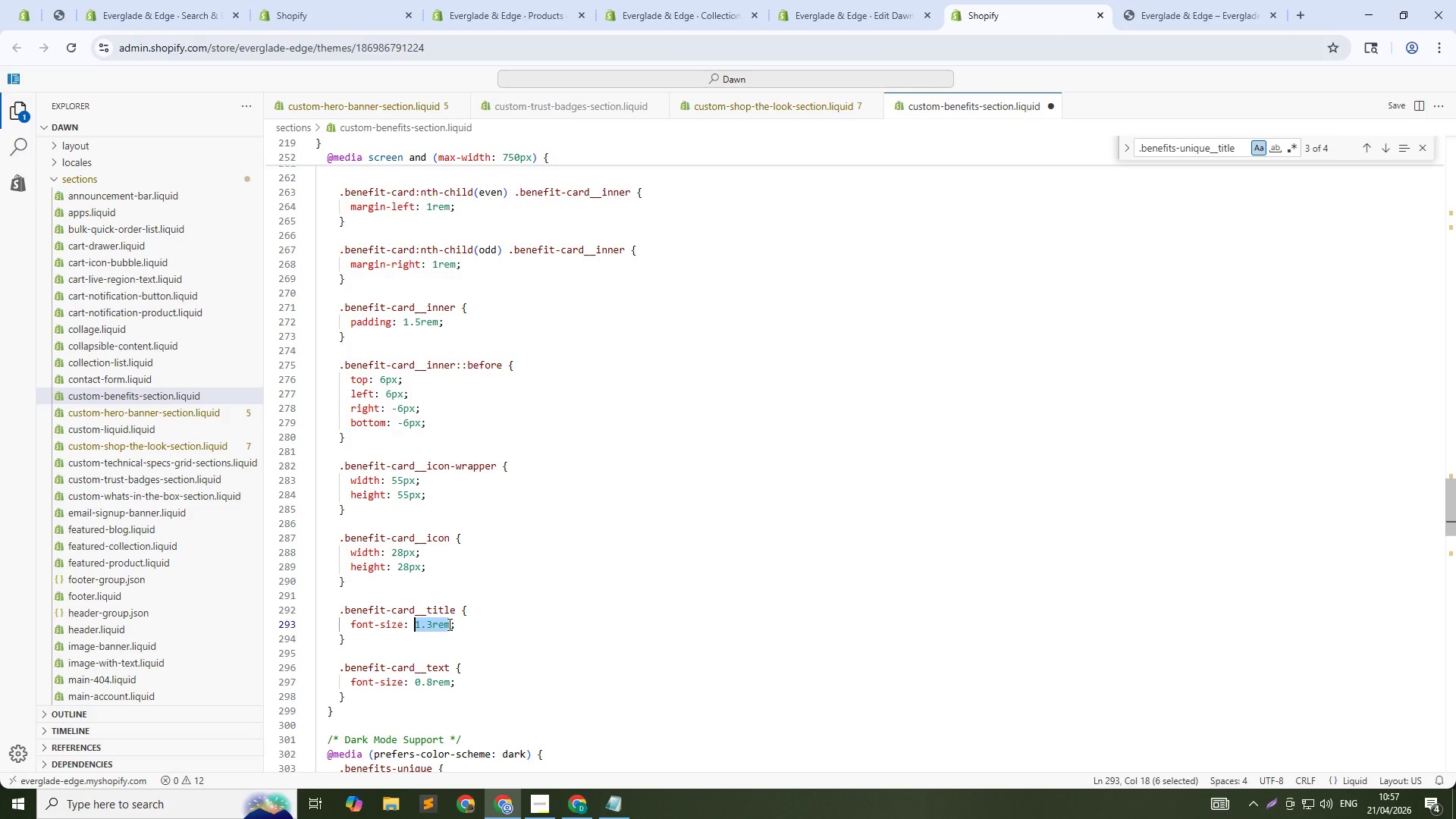 
key(Shift+ArrowLeft)
 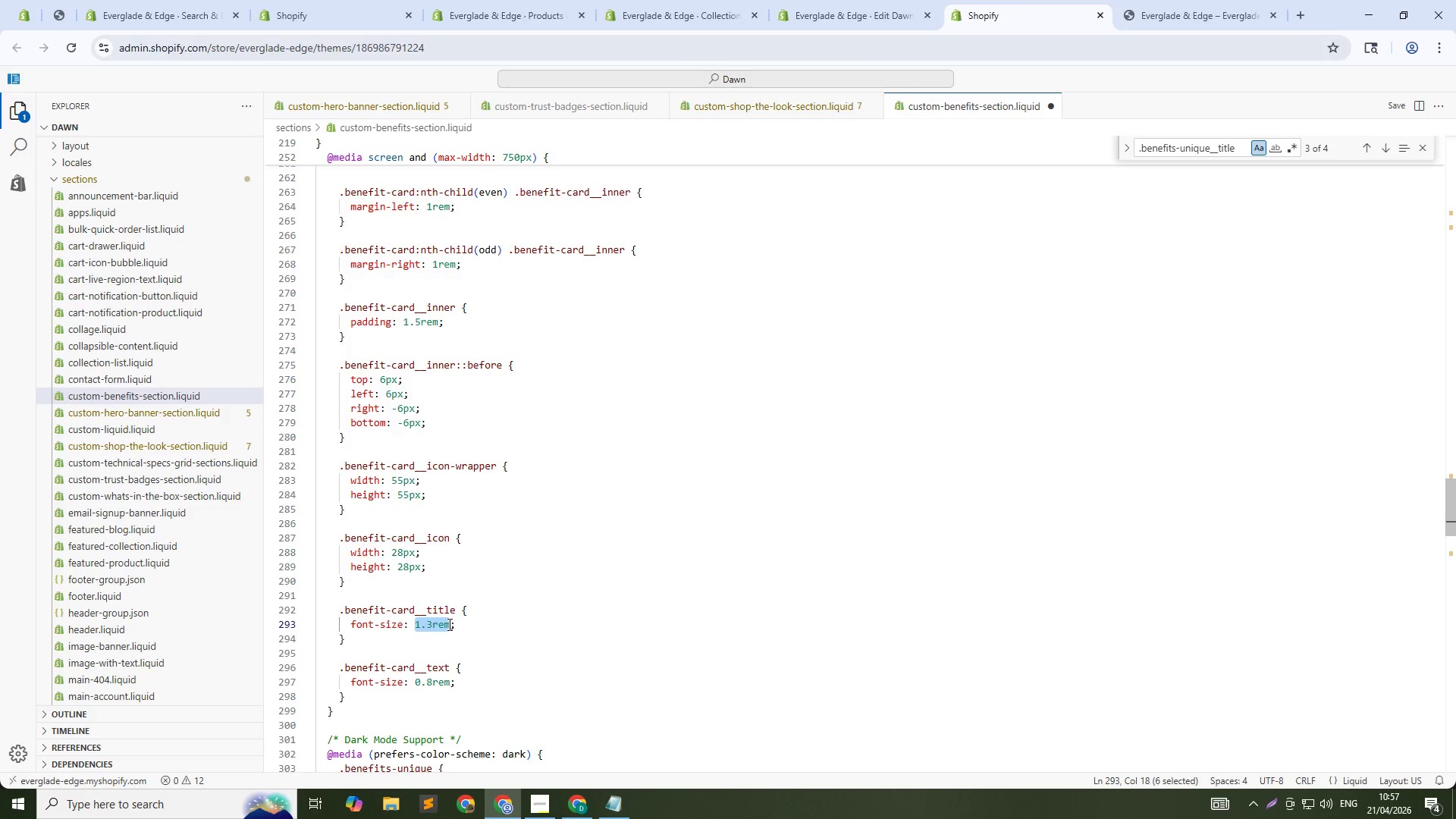 
hold_key(key=Numpad2, duration=20.91)
 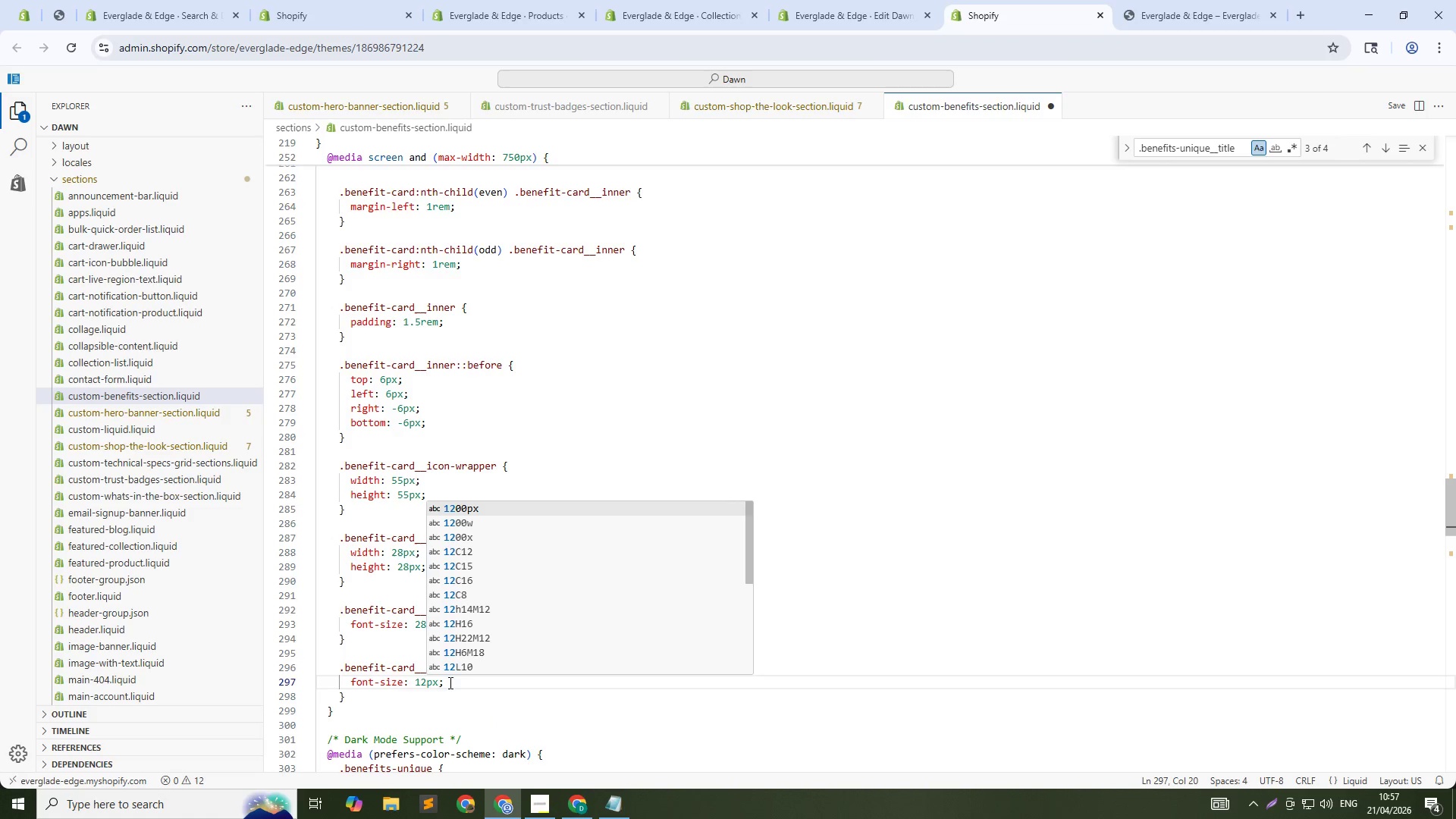 
type(8px)
 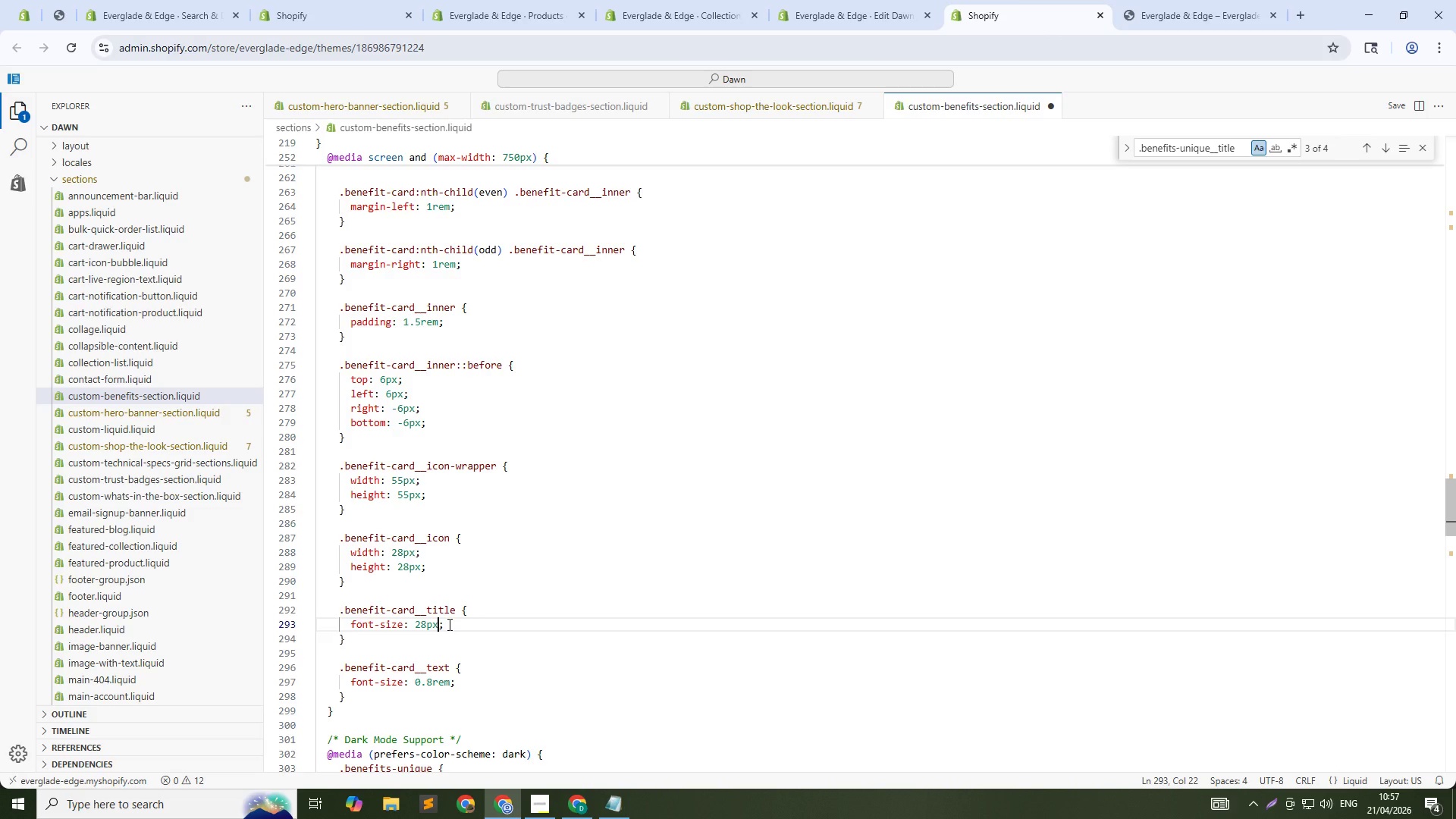 
key(Control+ControlLeft)
 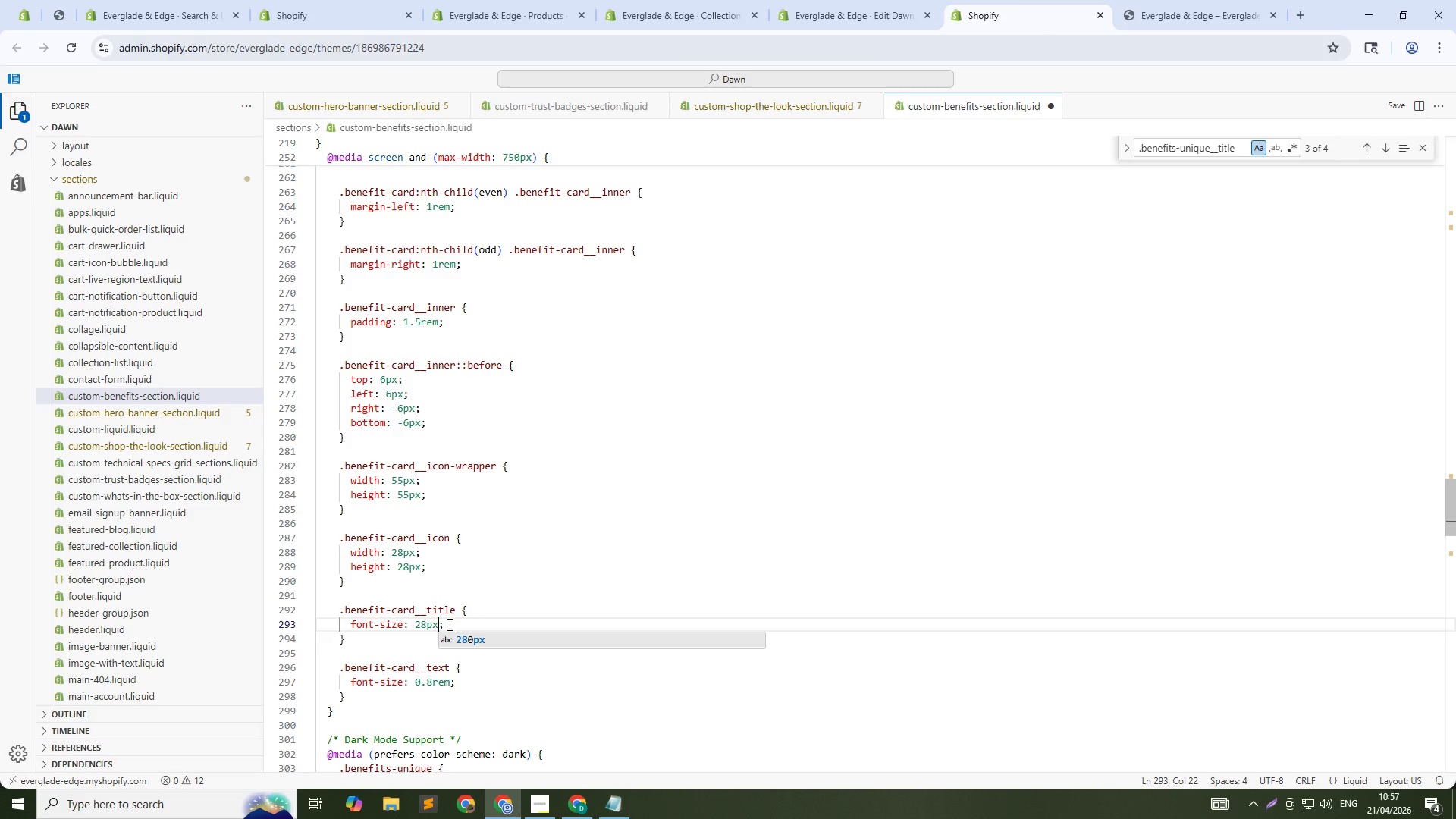 
key(Control+S)
 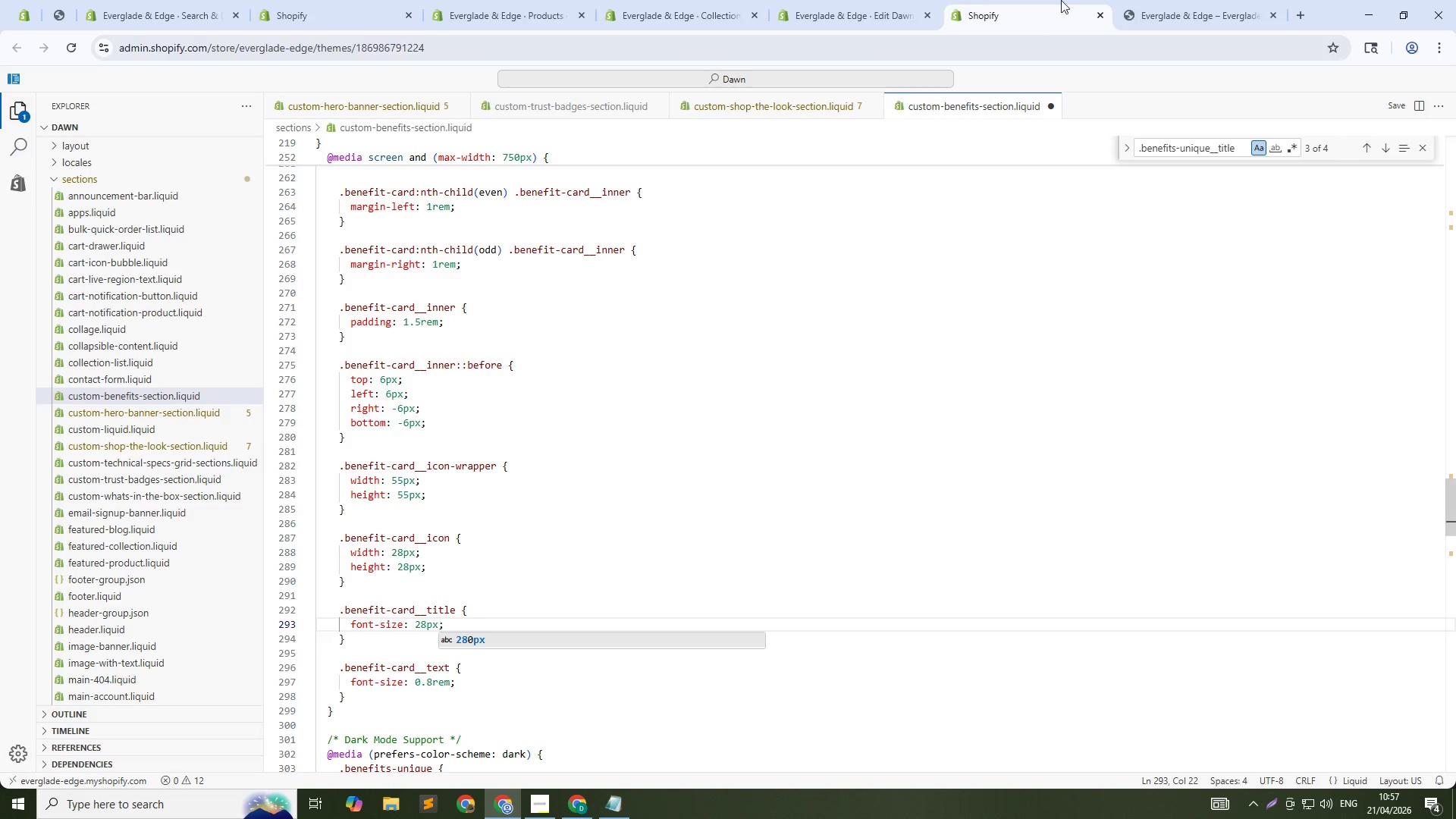 
left_click([1166, 0])
 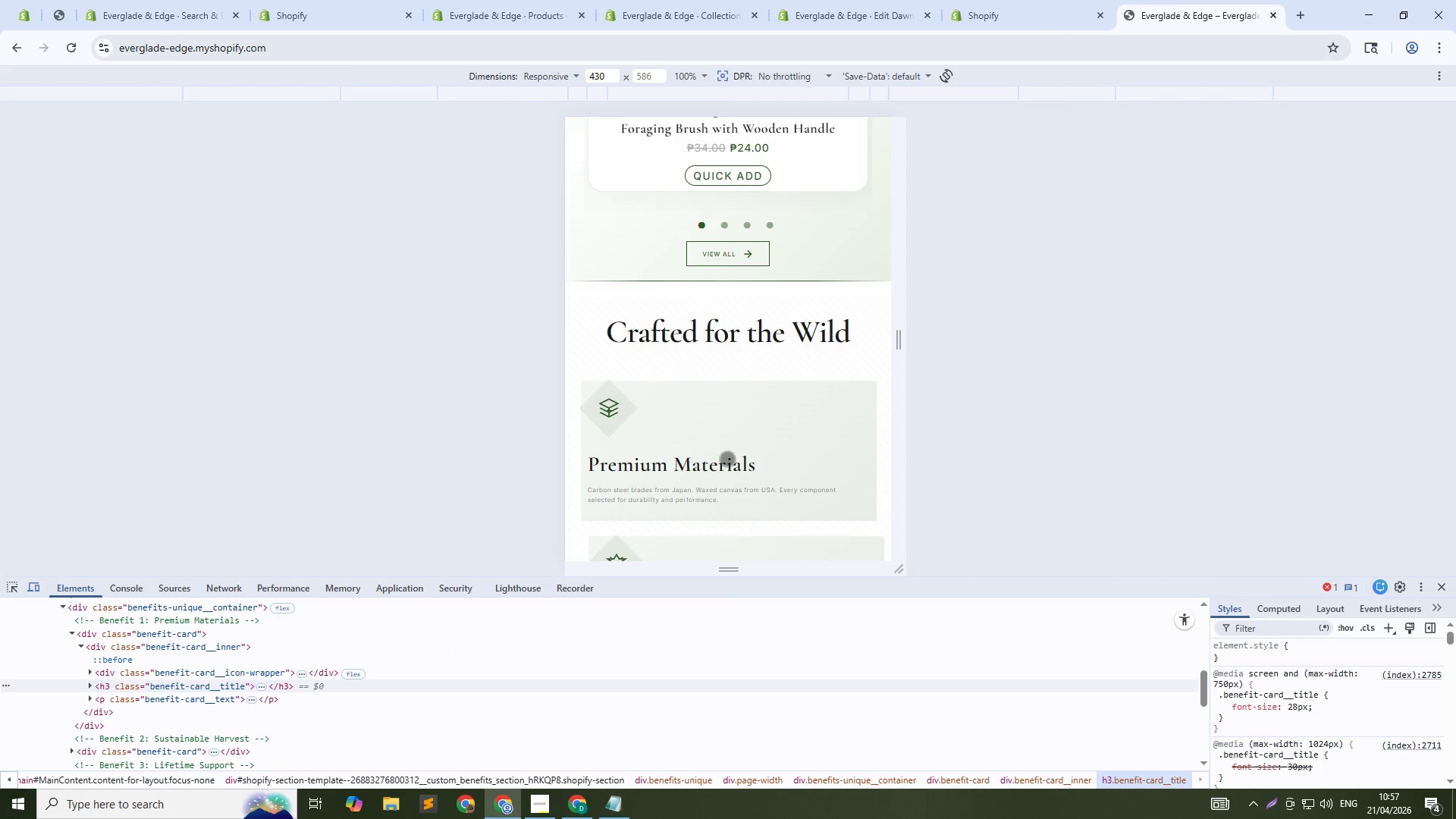 
key(Control+Shift+C)
 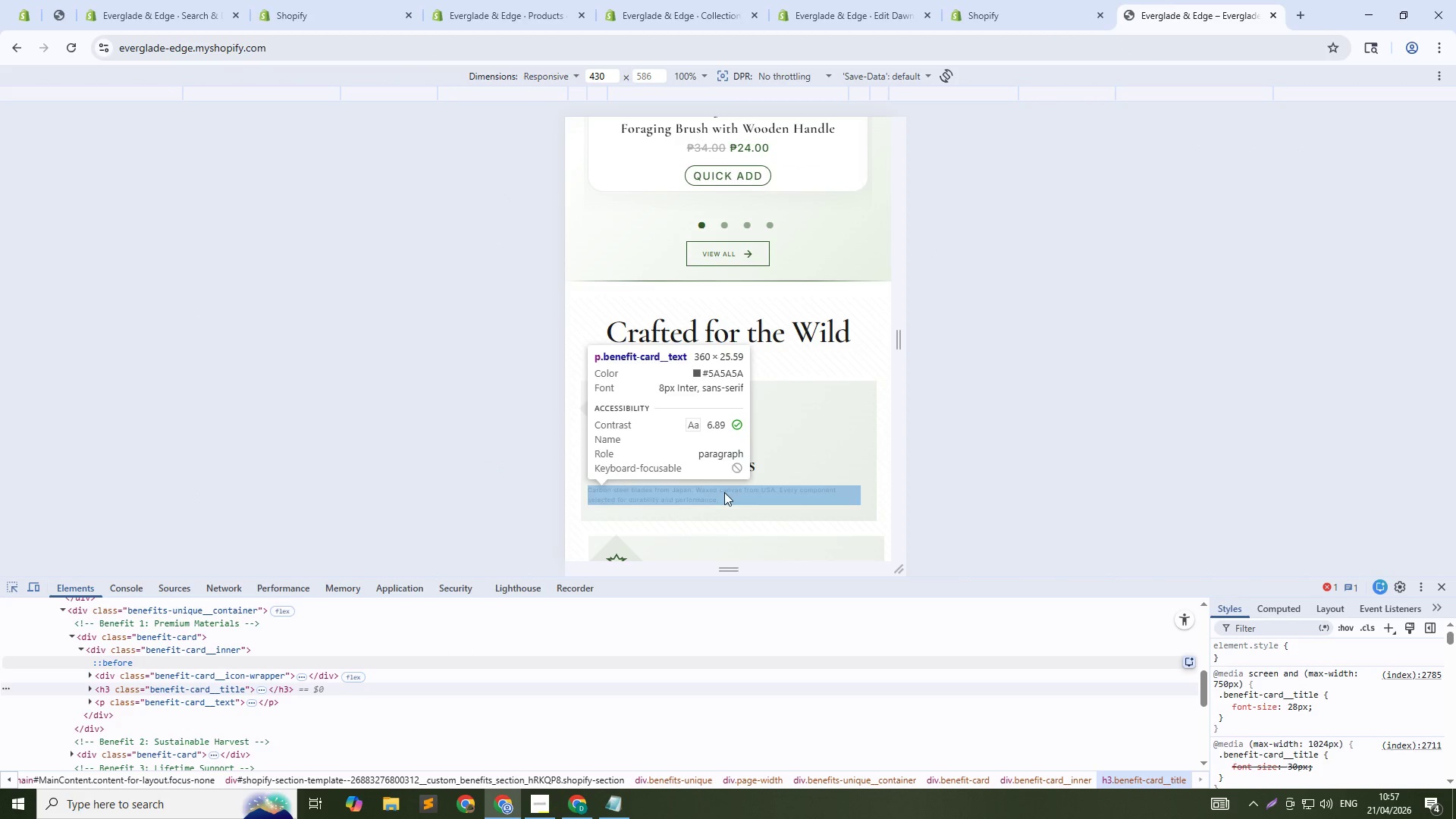 
left_click([724, 492])
 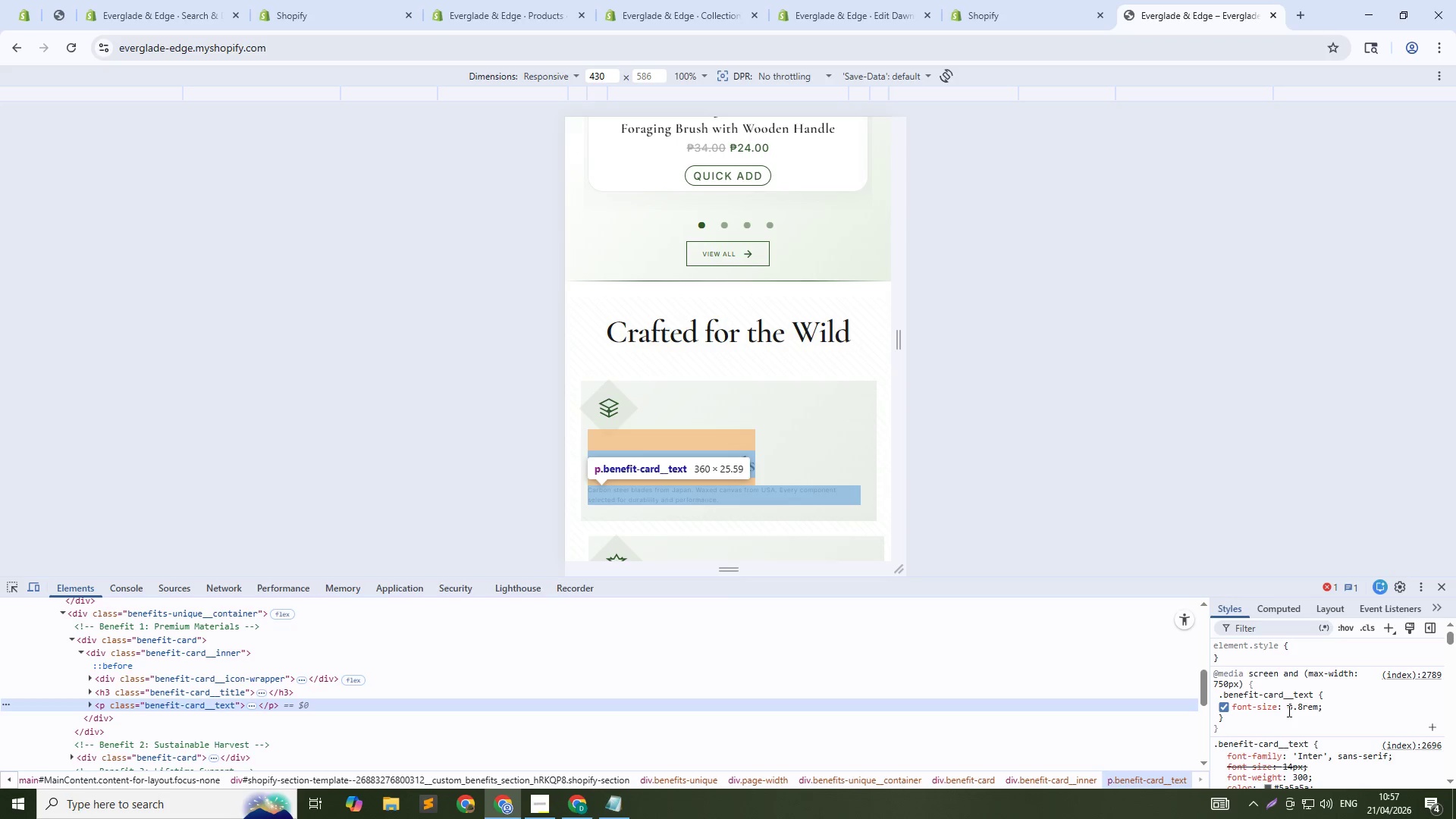 
left_click([1293, 703])
 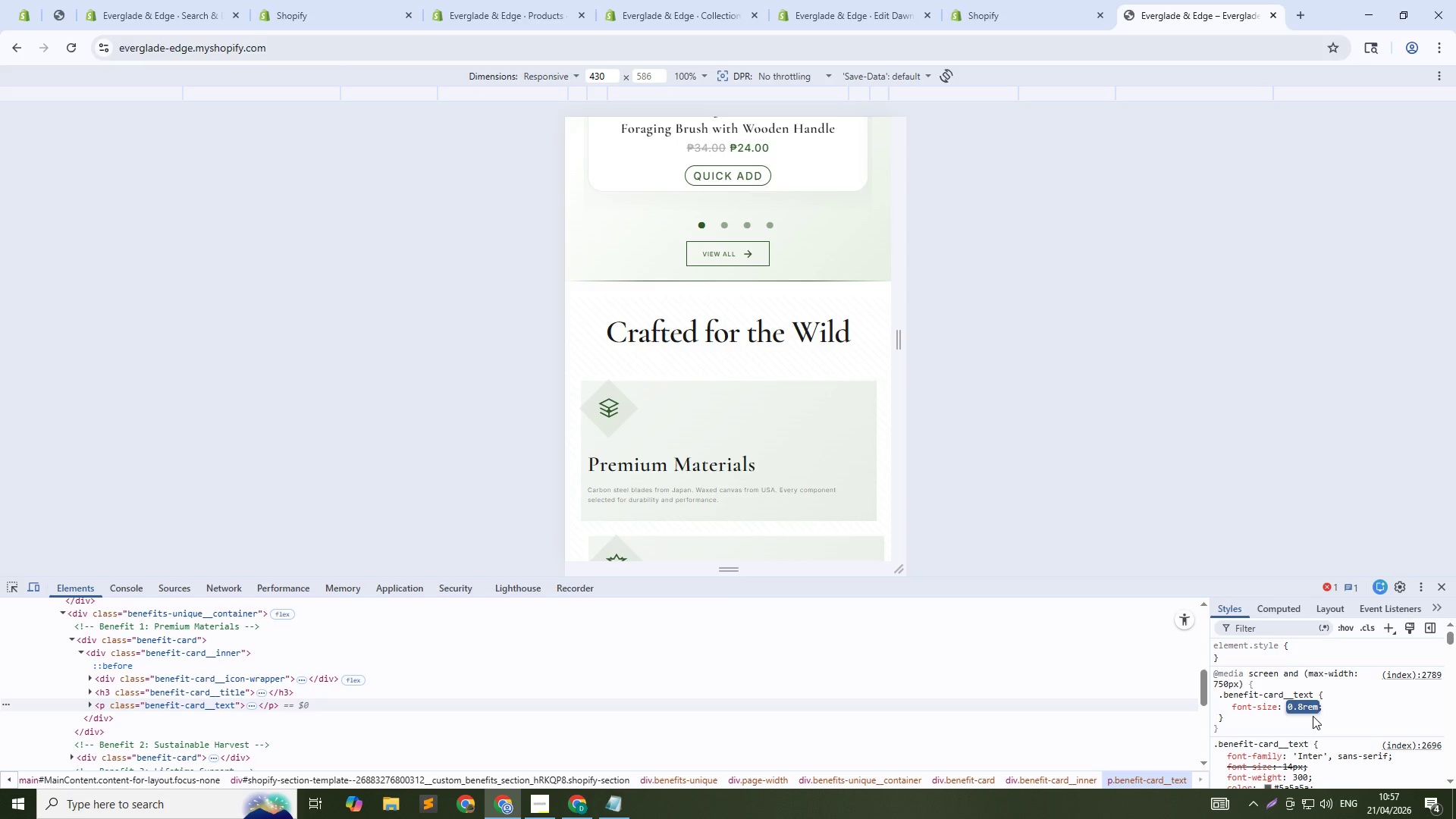 
type(14px)
 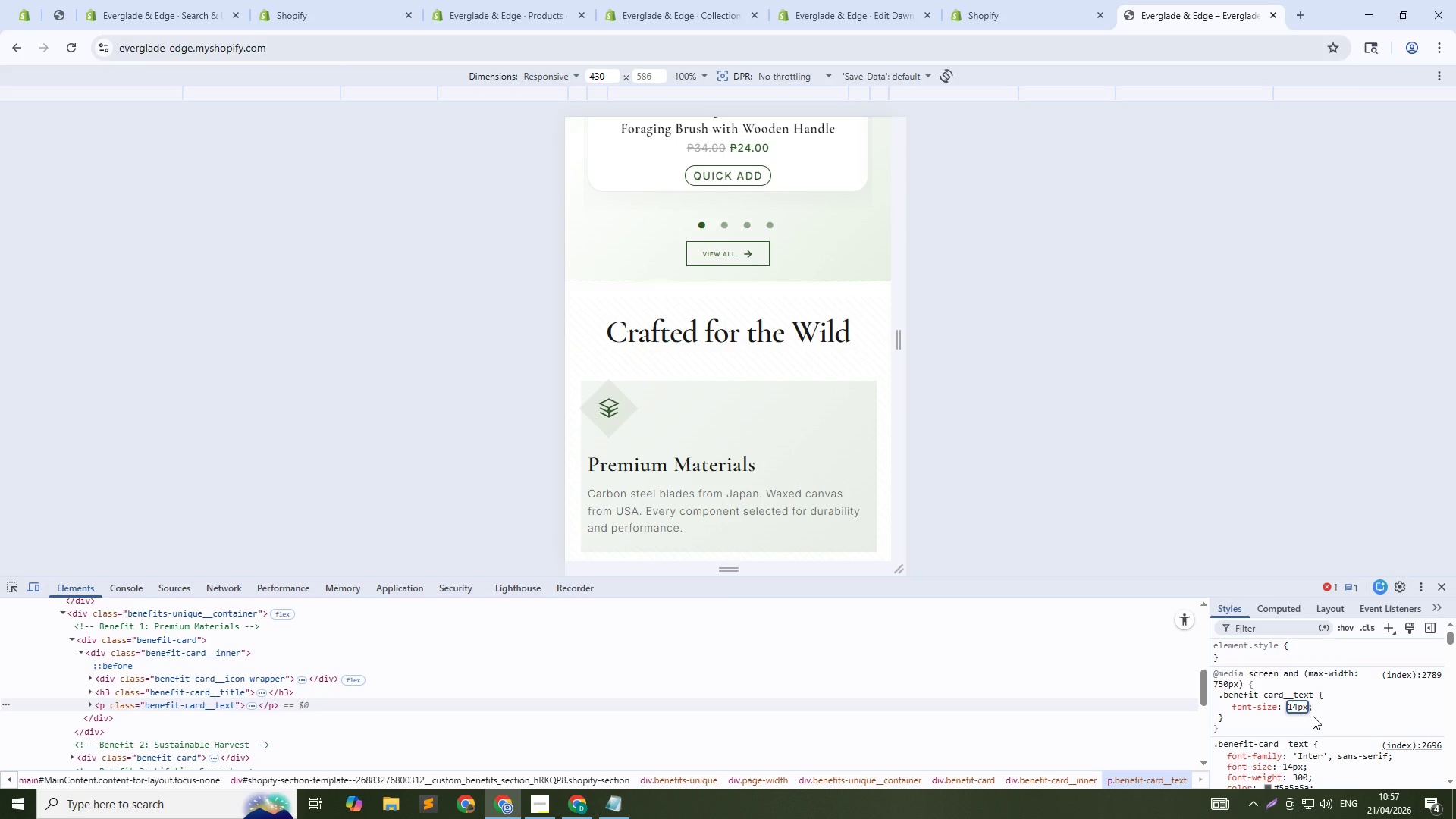 
key(Enter)
 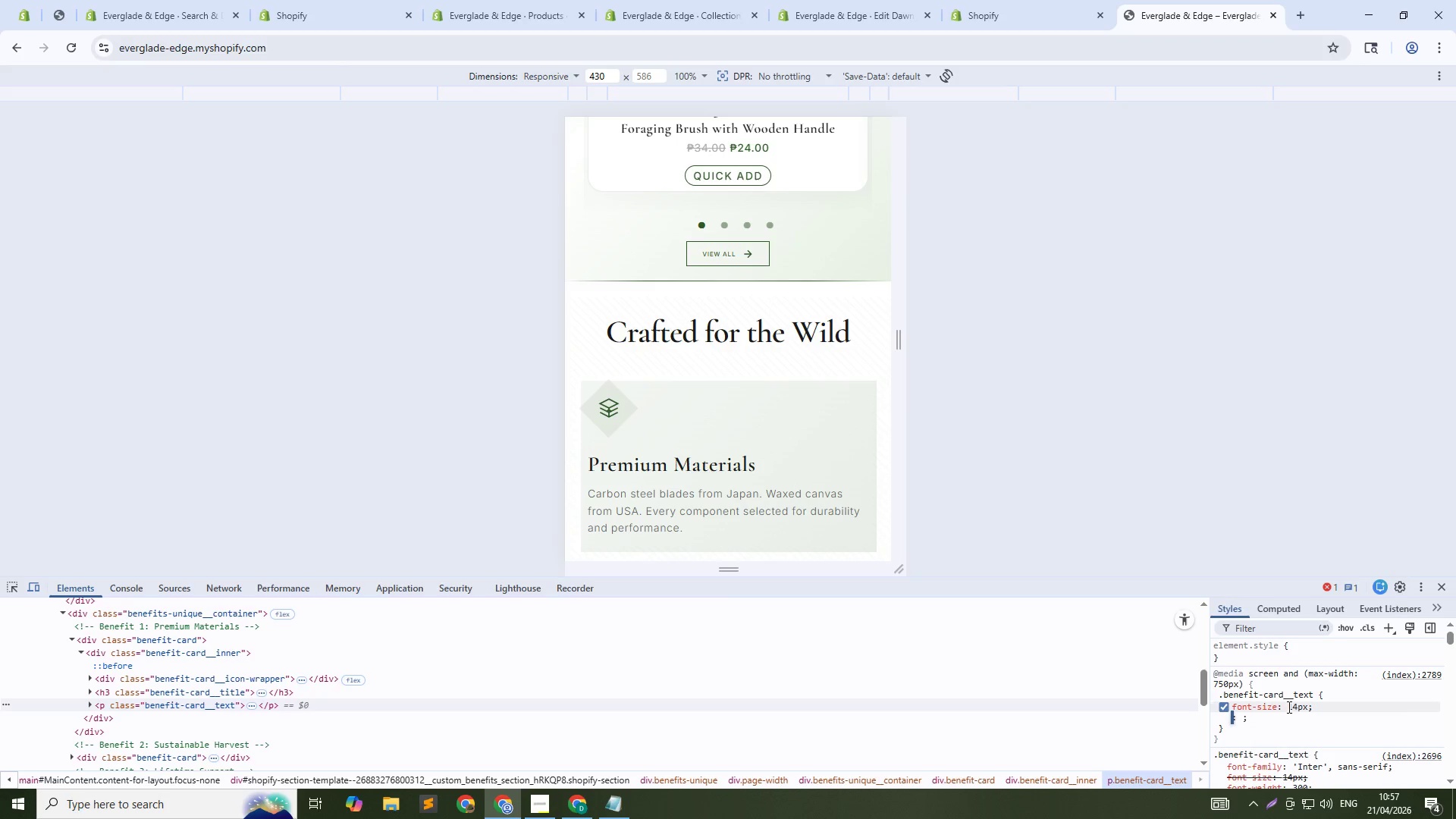 
left_click([1043, 0])
 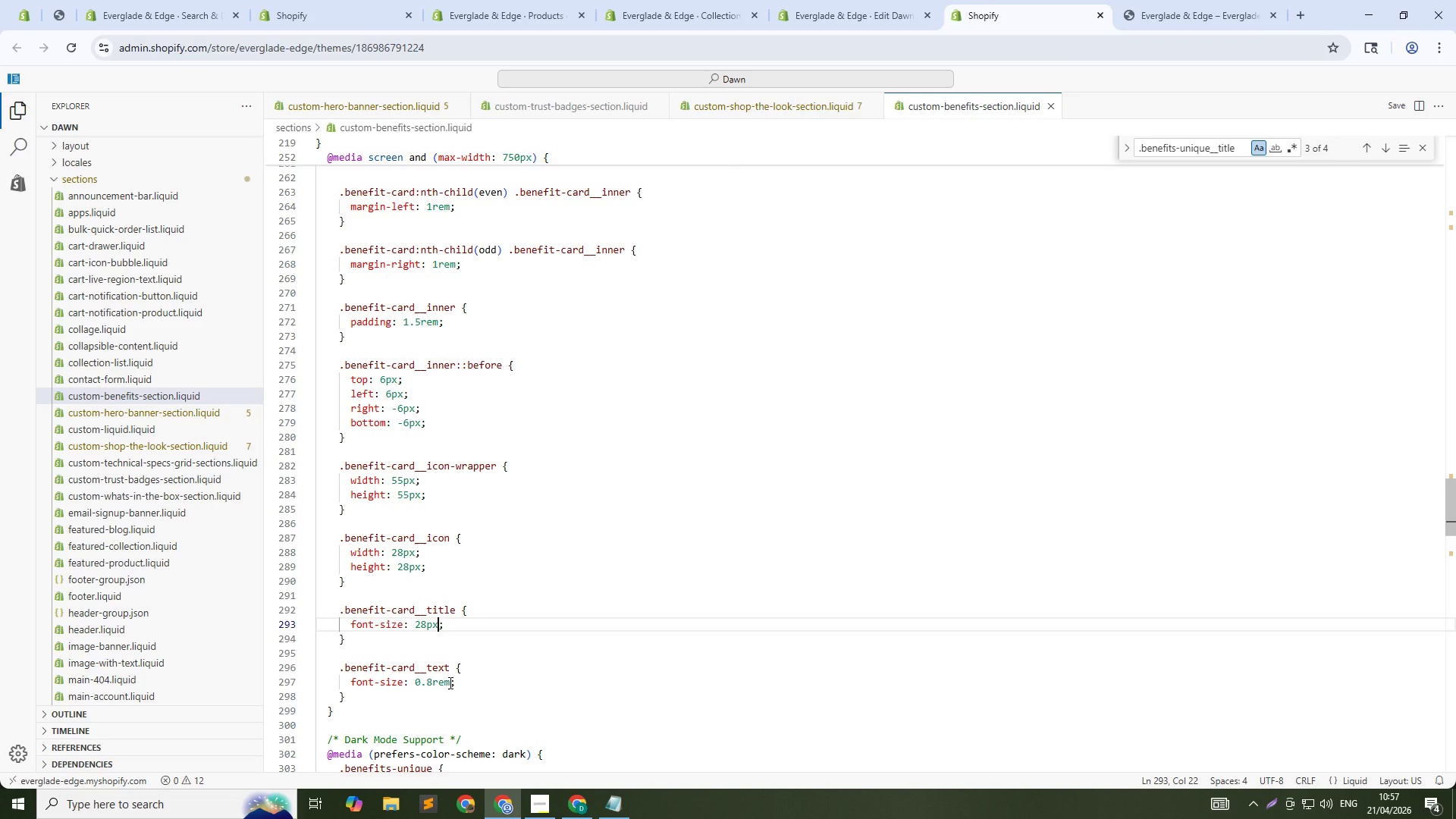 
left_click([449, 682])
 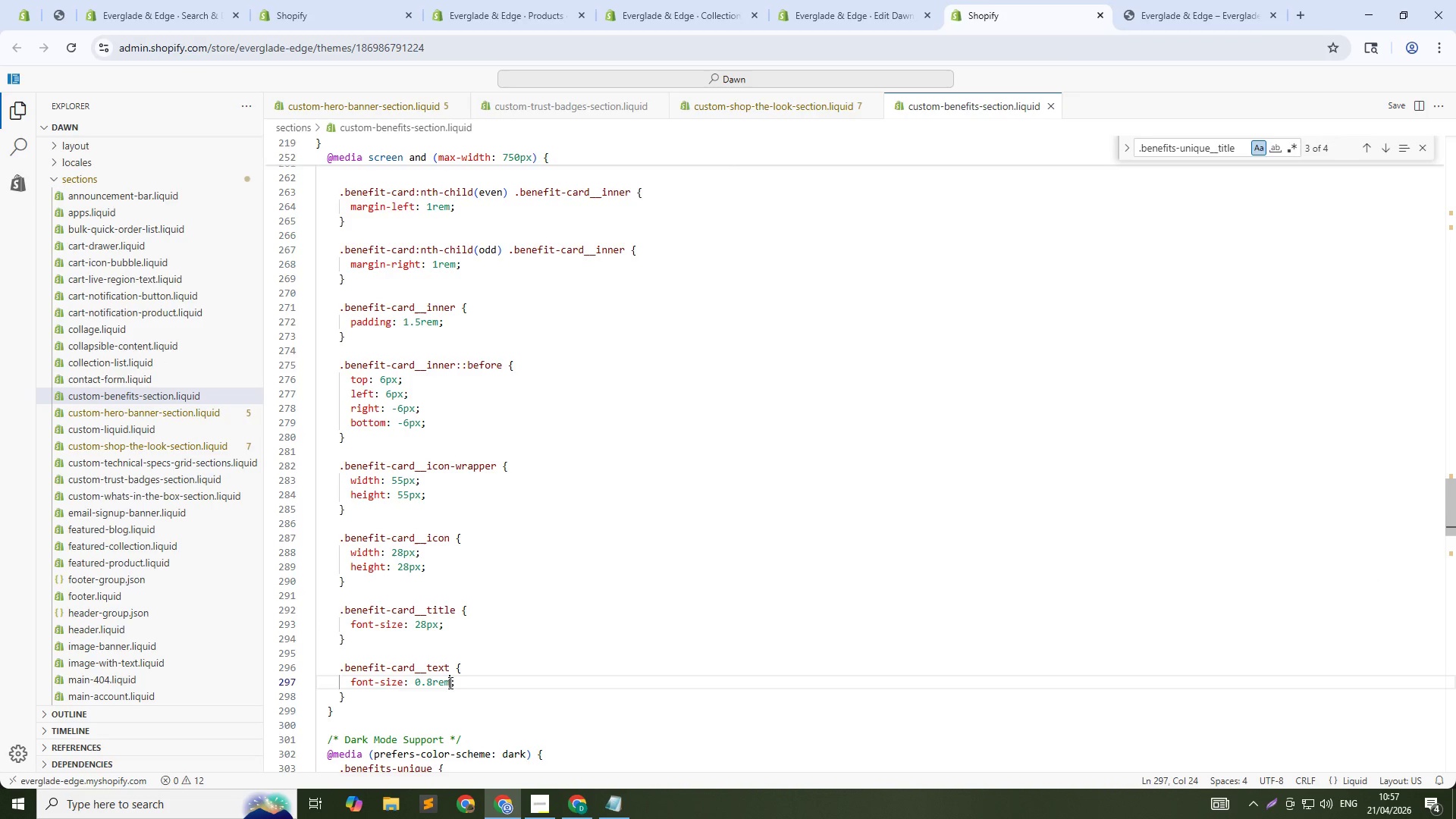 
key(Control+Shift+ArrowLeft)
 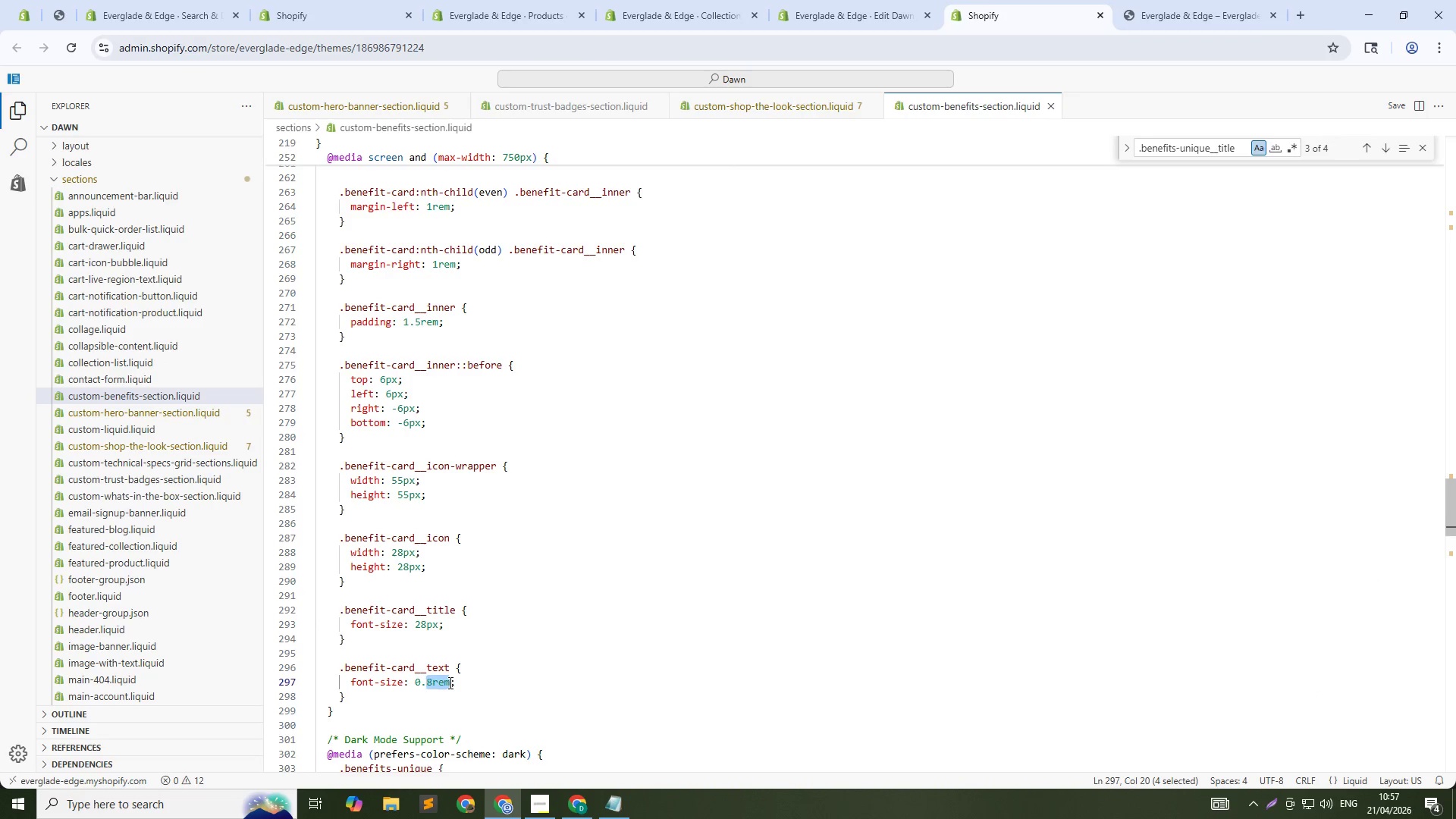 
key(Shift+ArrowLeft)
 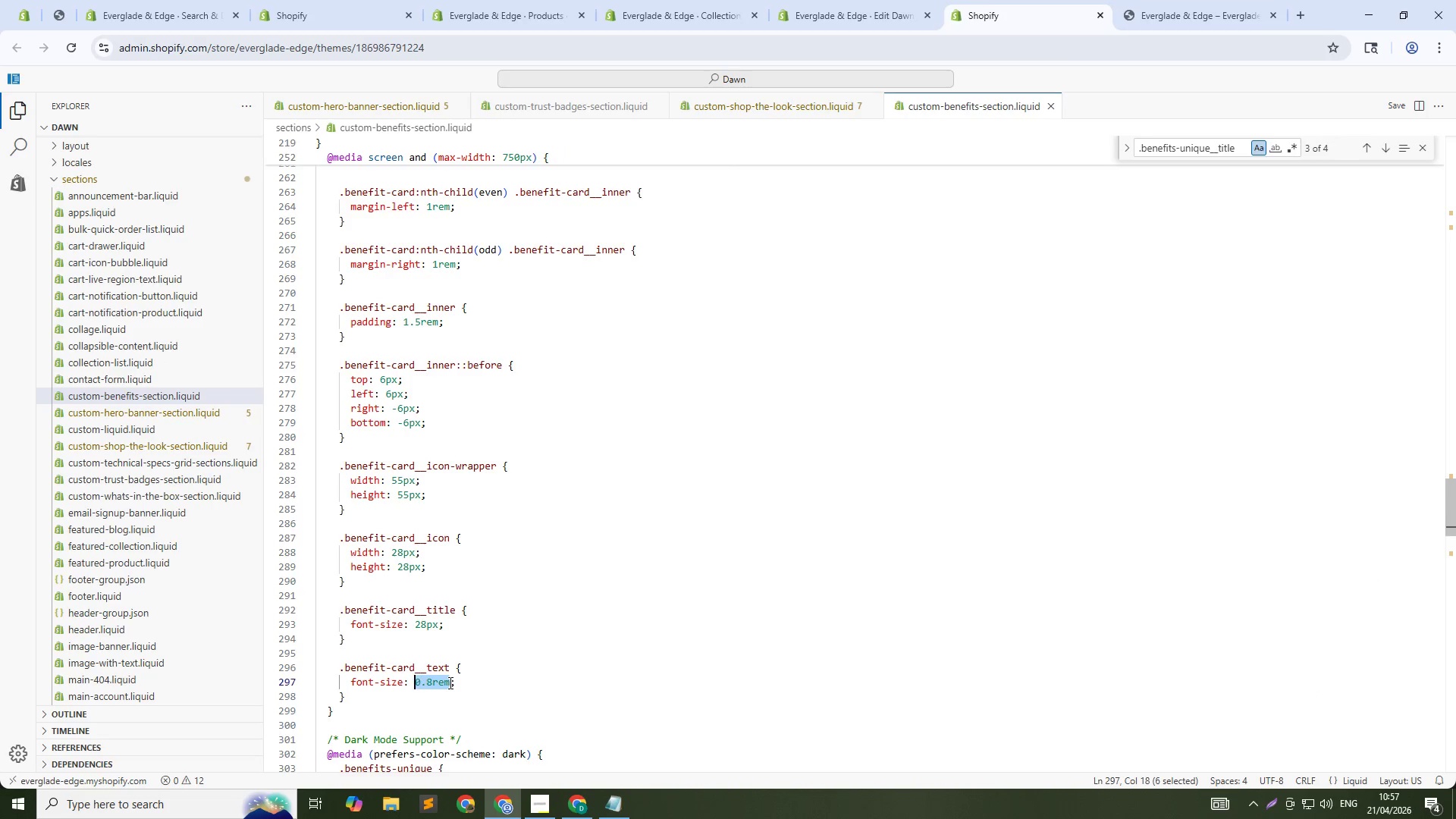 
key(Shift+ArrowLeft)
 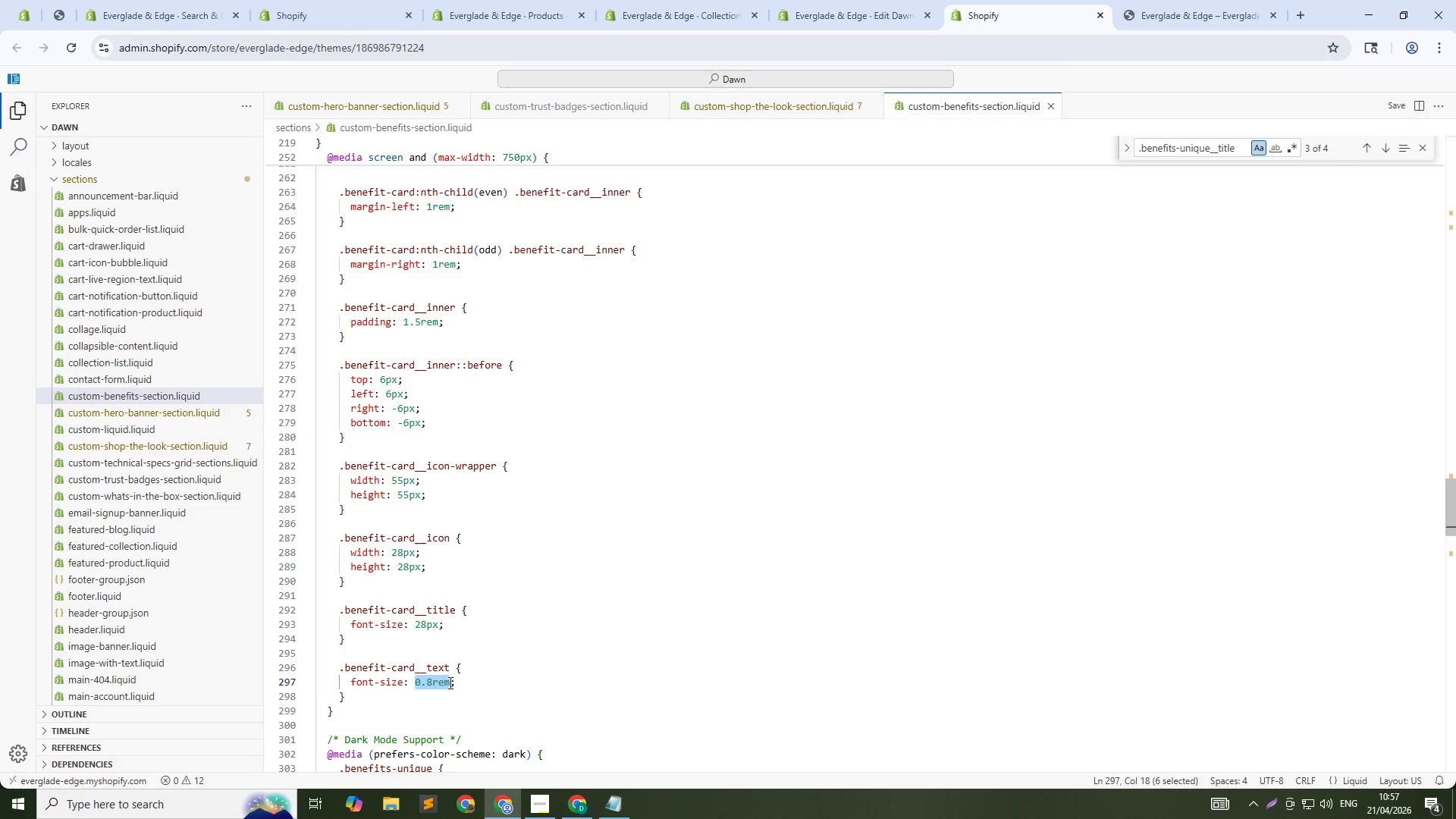 
type(14px)
 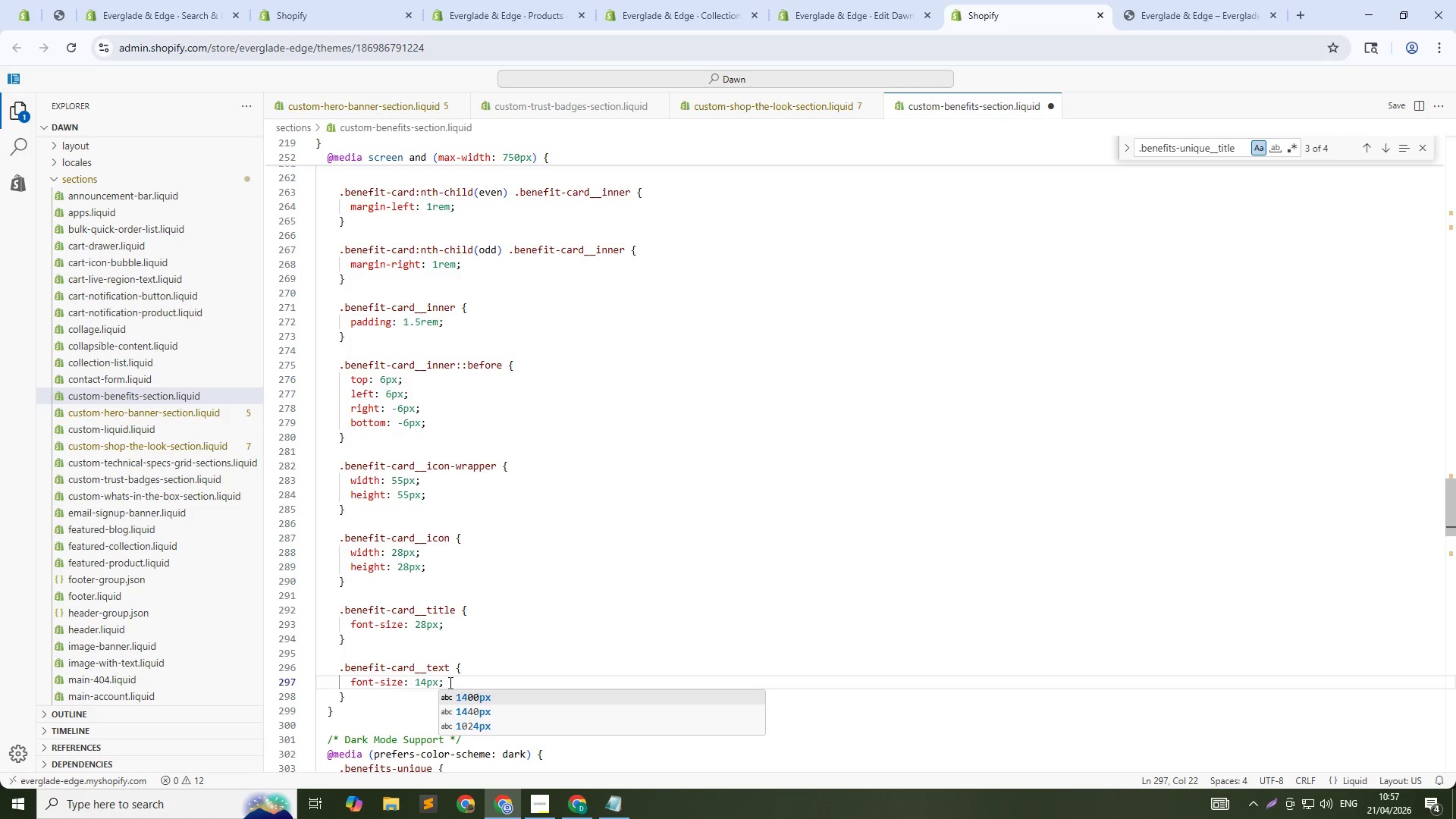 
key(ArrowLeft)
 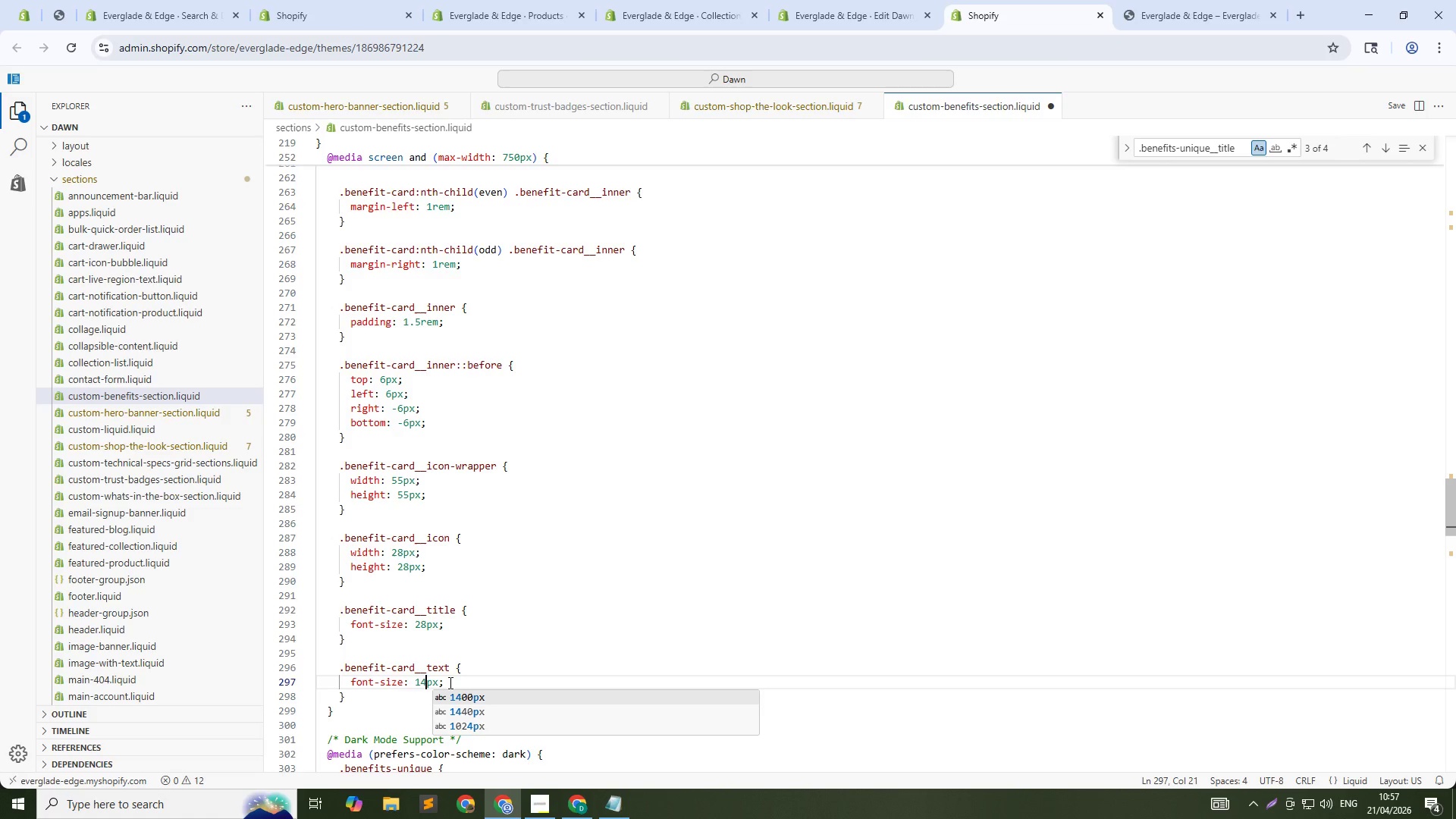 
key(ArrowLeft)
 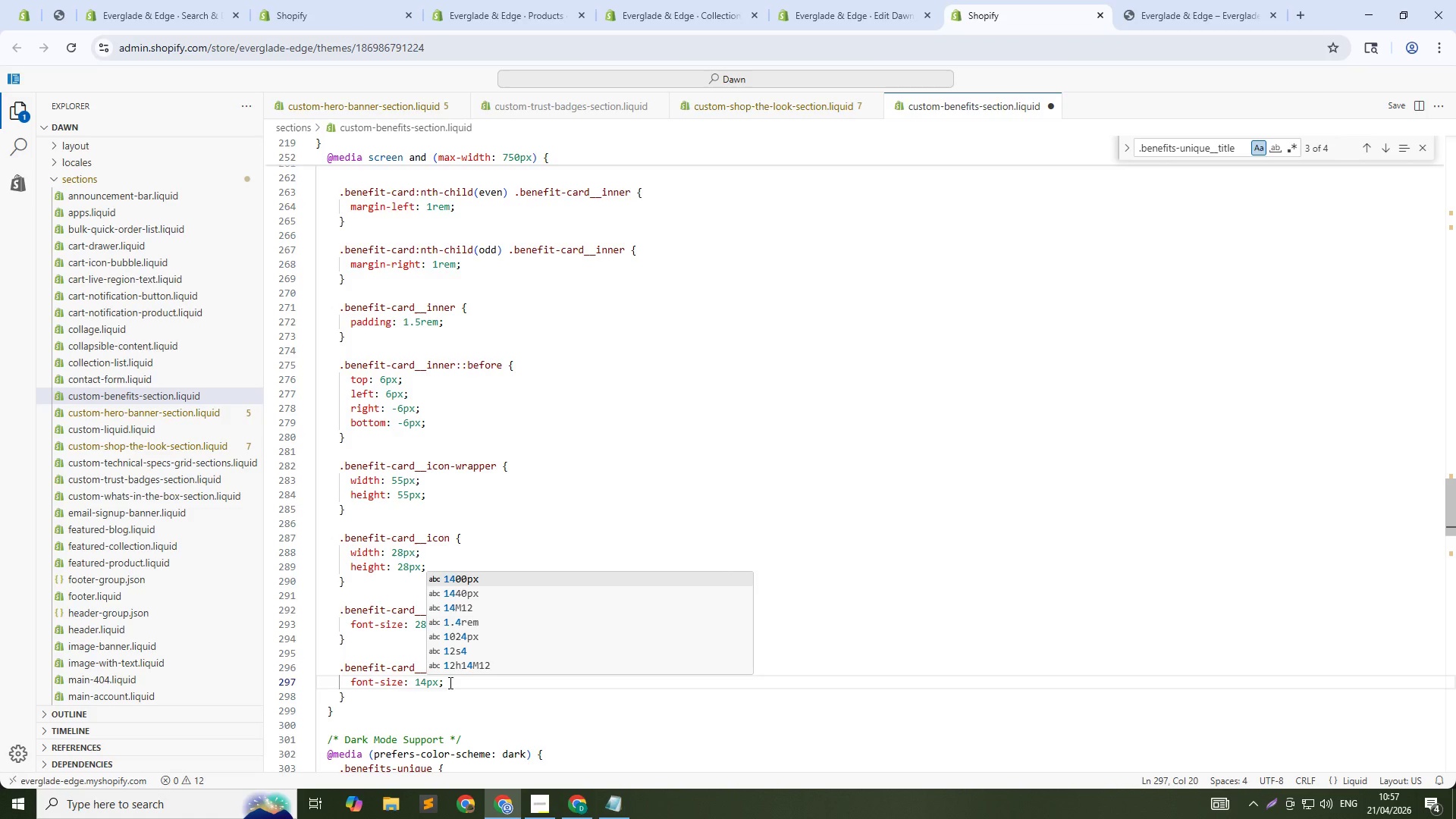 
key(Backspace)
 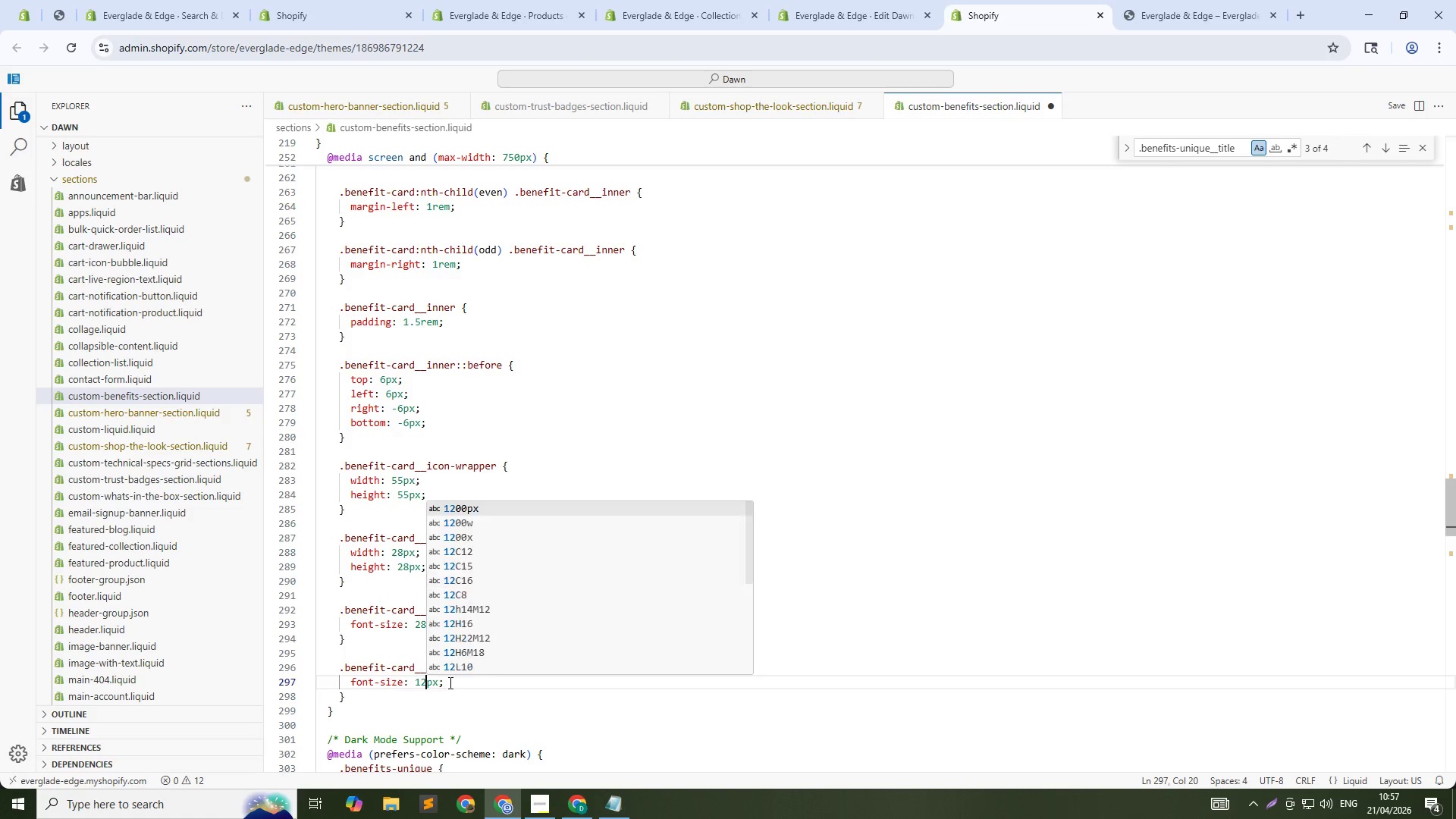 
key(Control+S)
 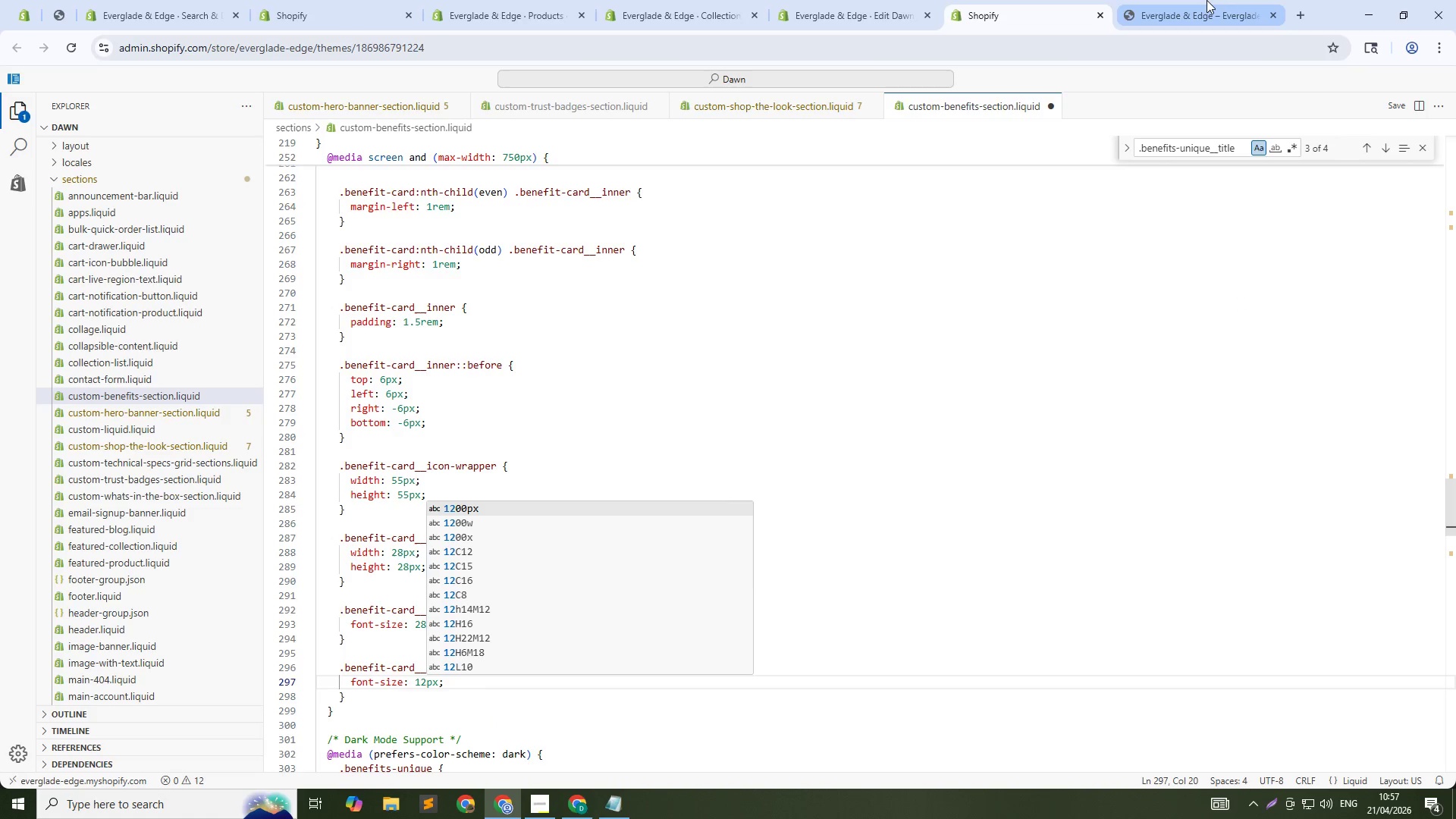 
left_click([1207, 0])
 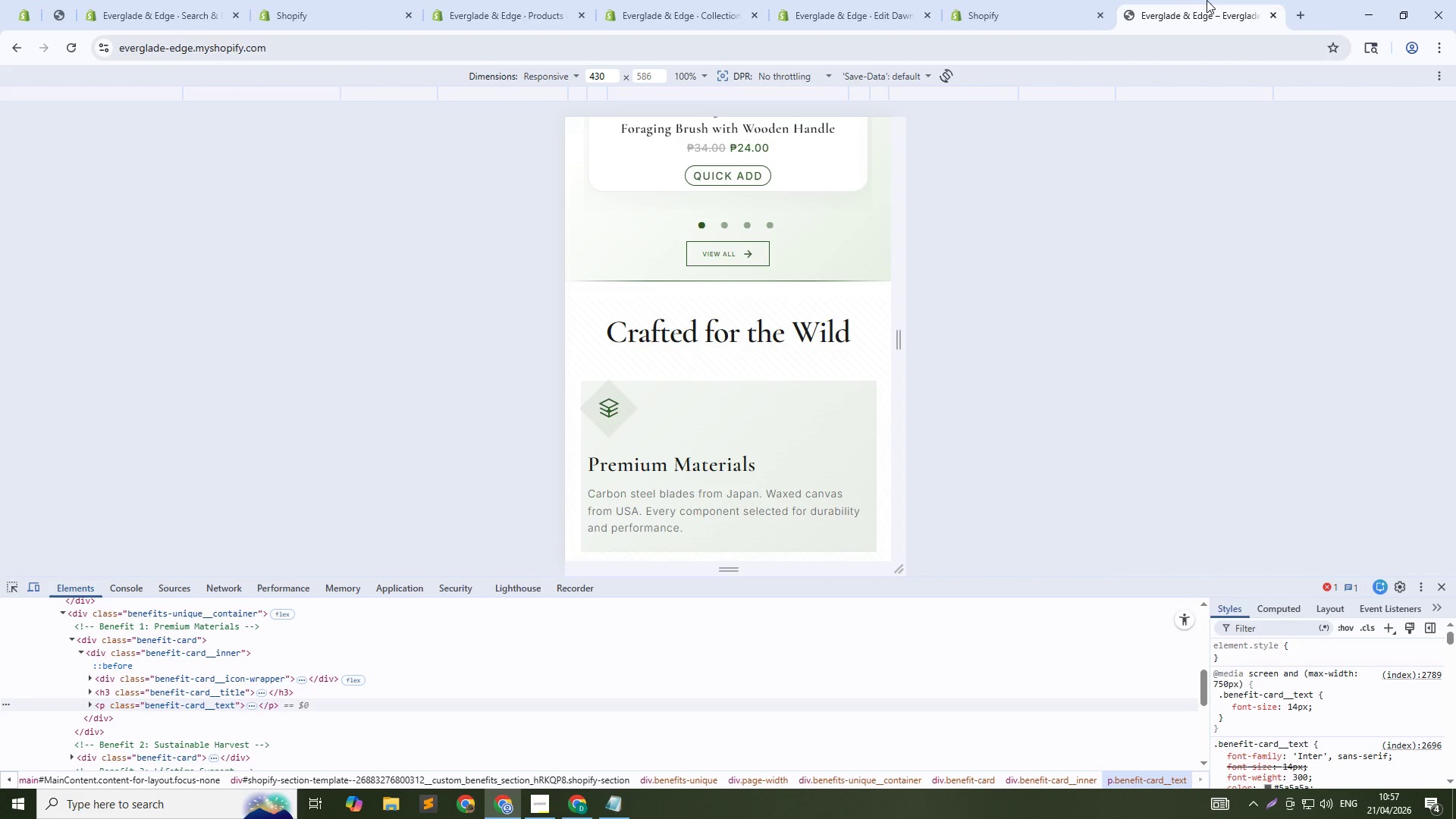 
key(Control+Shift+R)
 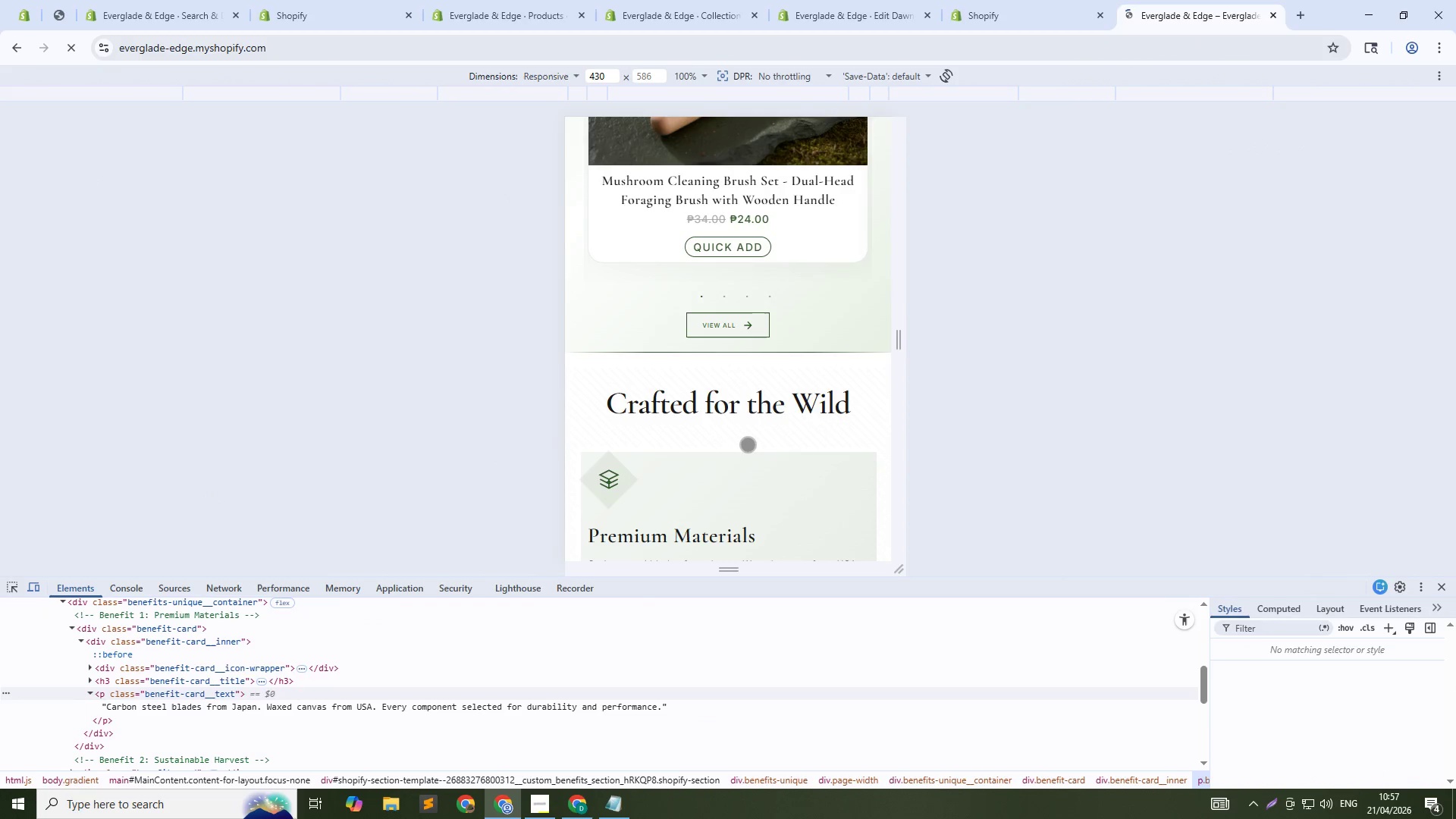 
scroll: coordinate [746, 444], scroll_direction: down, amount: 2.0
 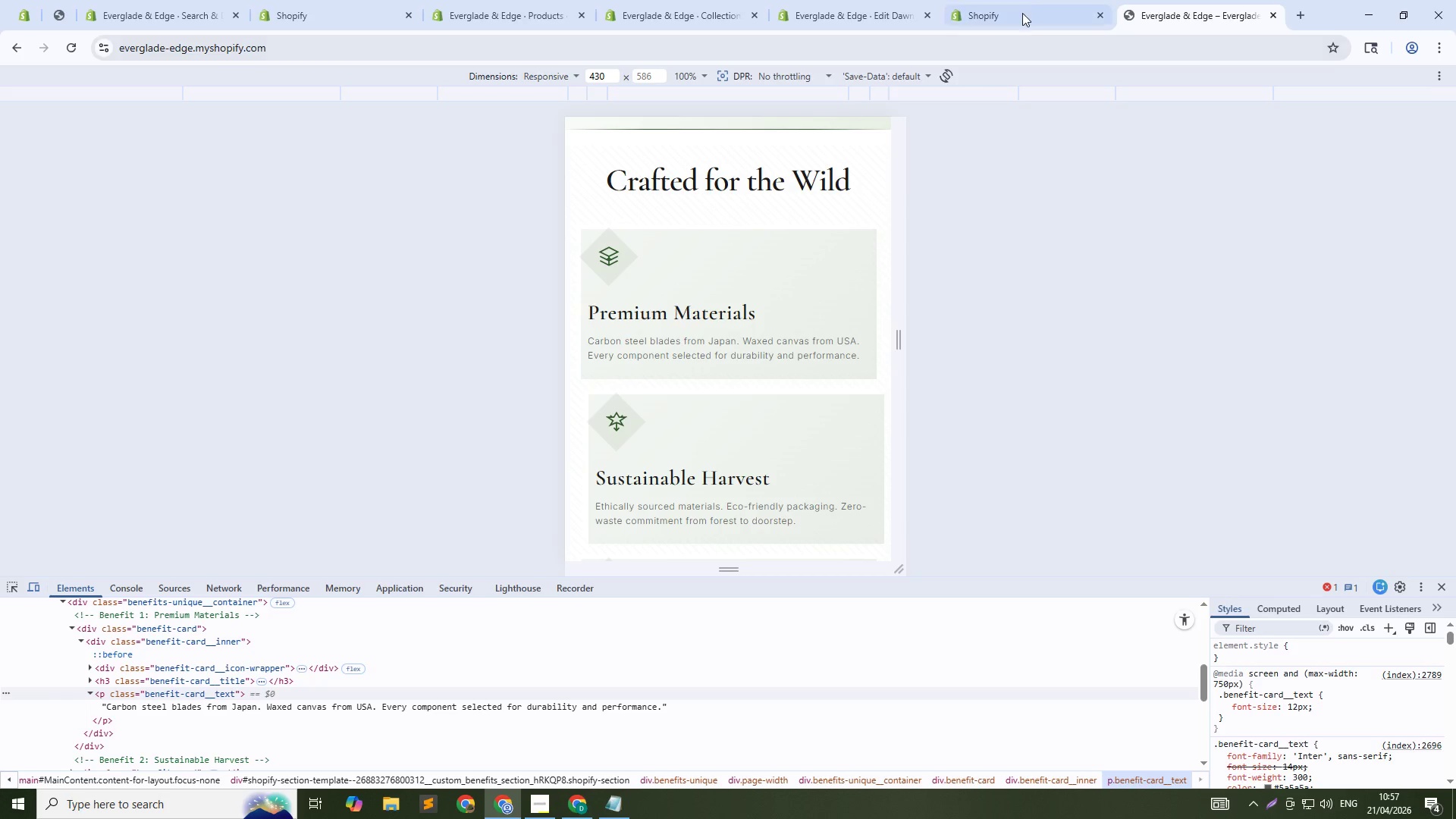 
left_click([1019, 0])
 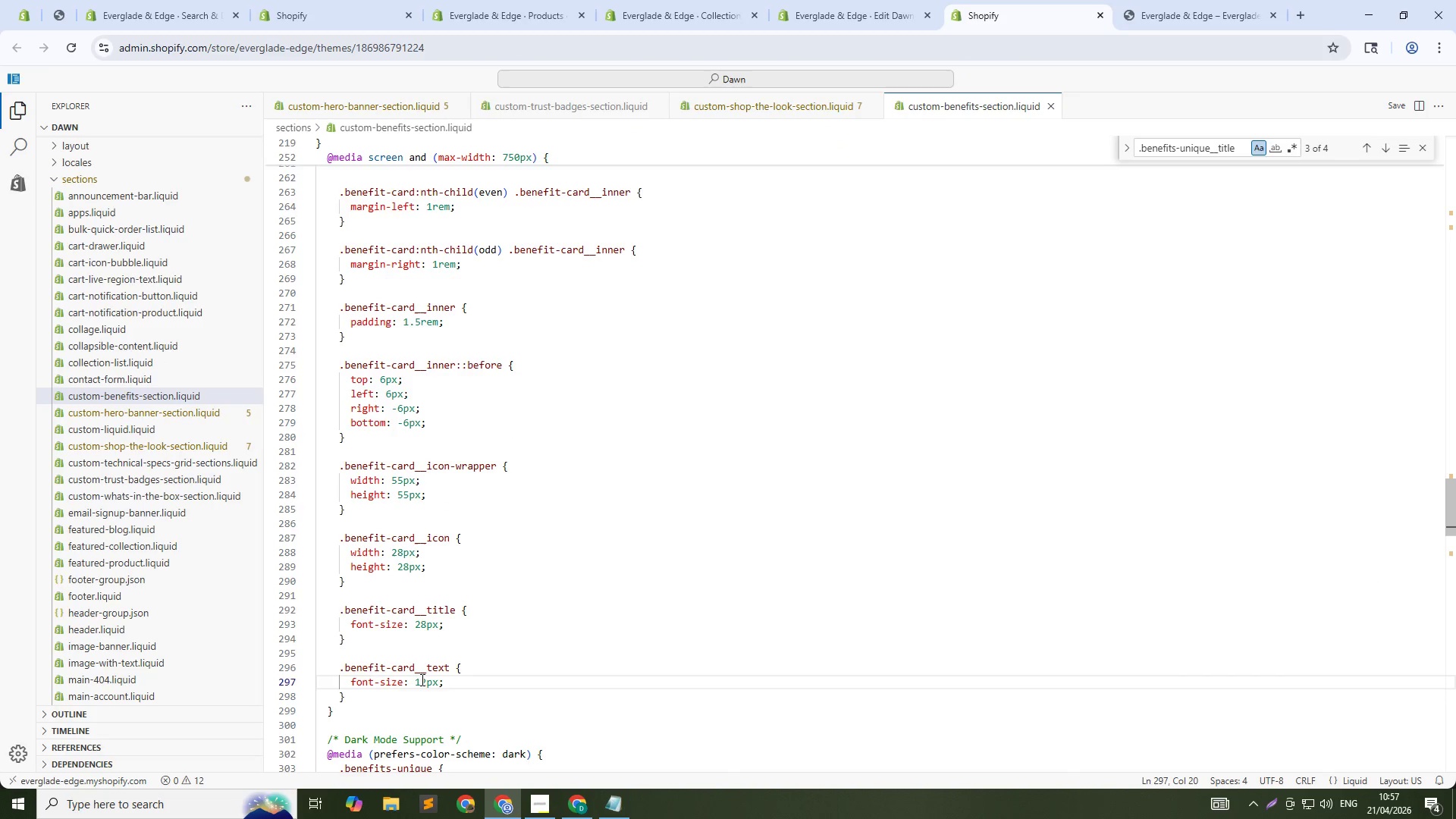 
key(Backspace)
 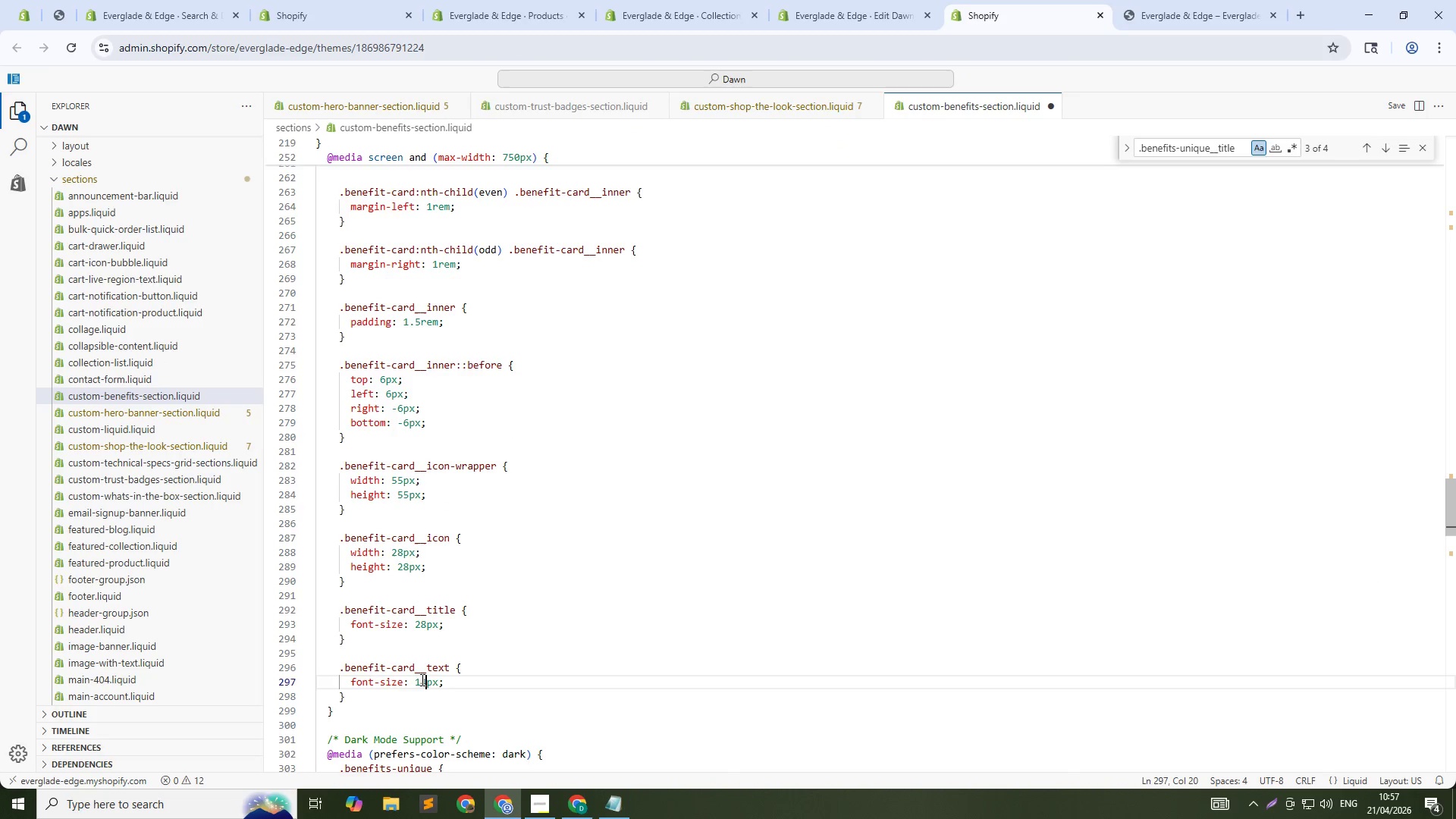 
key(4)
 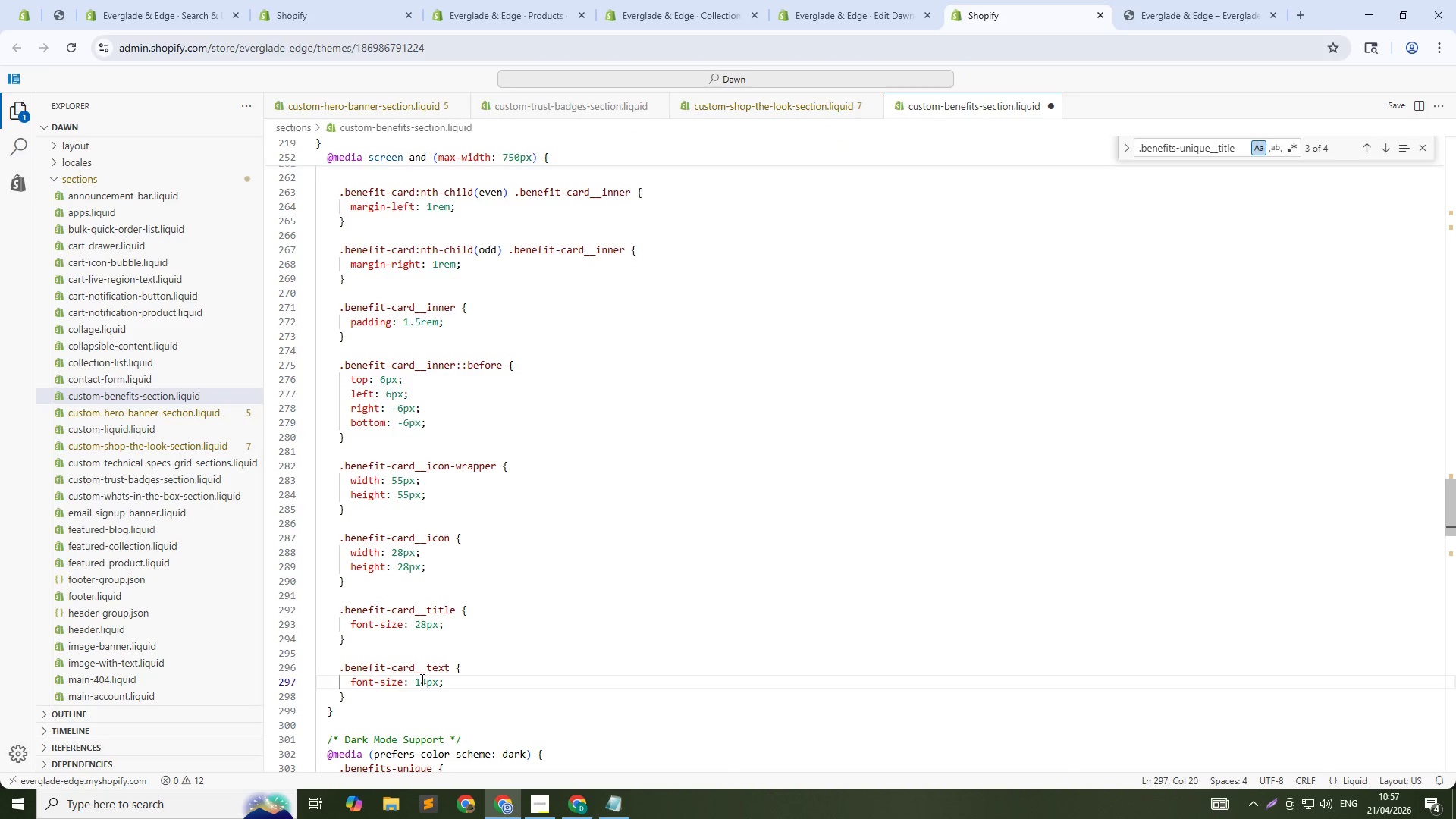 
key(Control+S)
 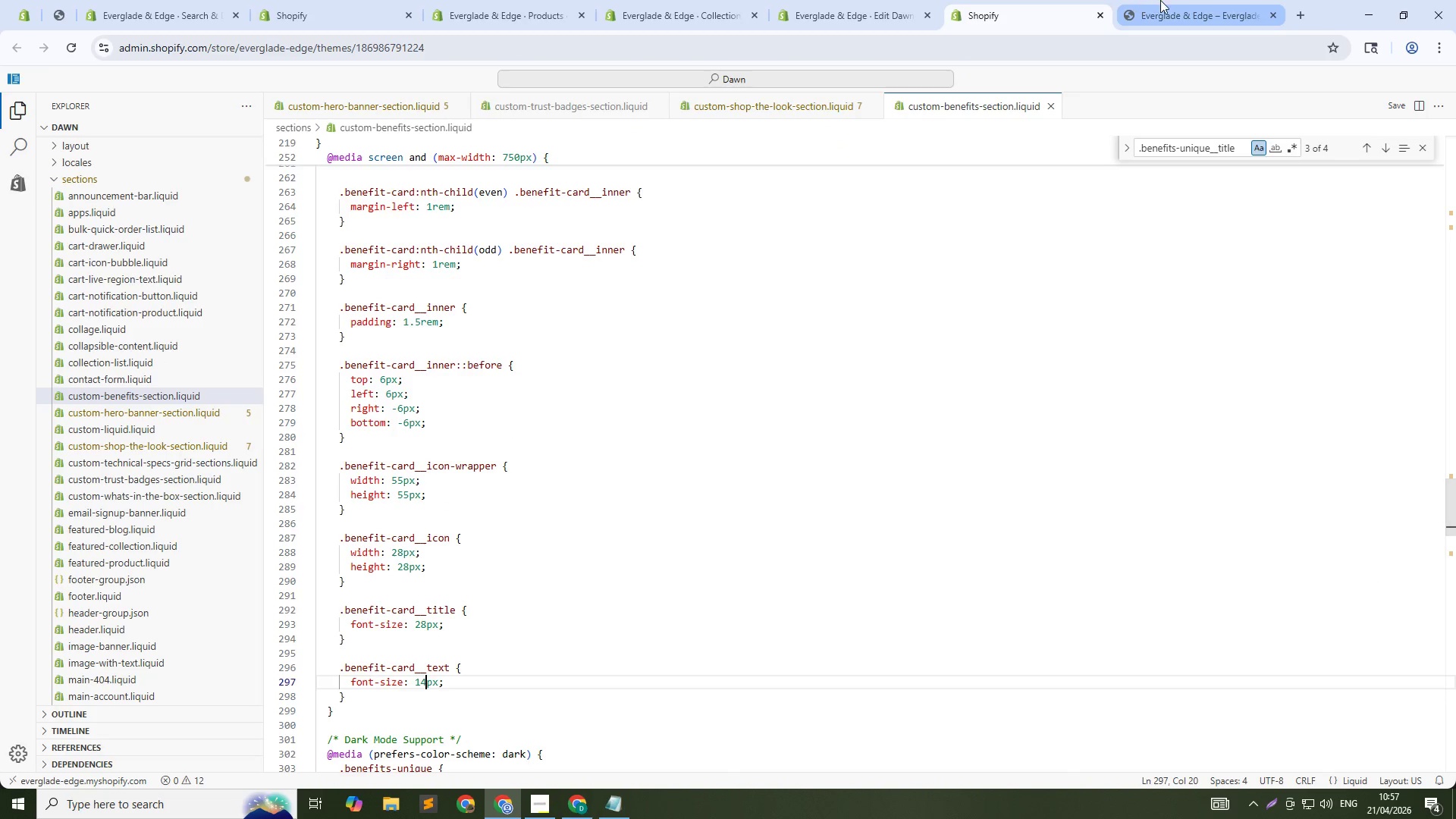 
left_click([1161, 0])
 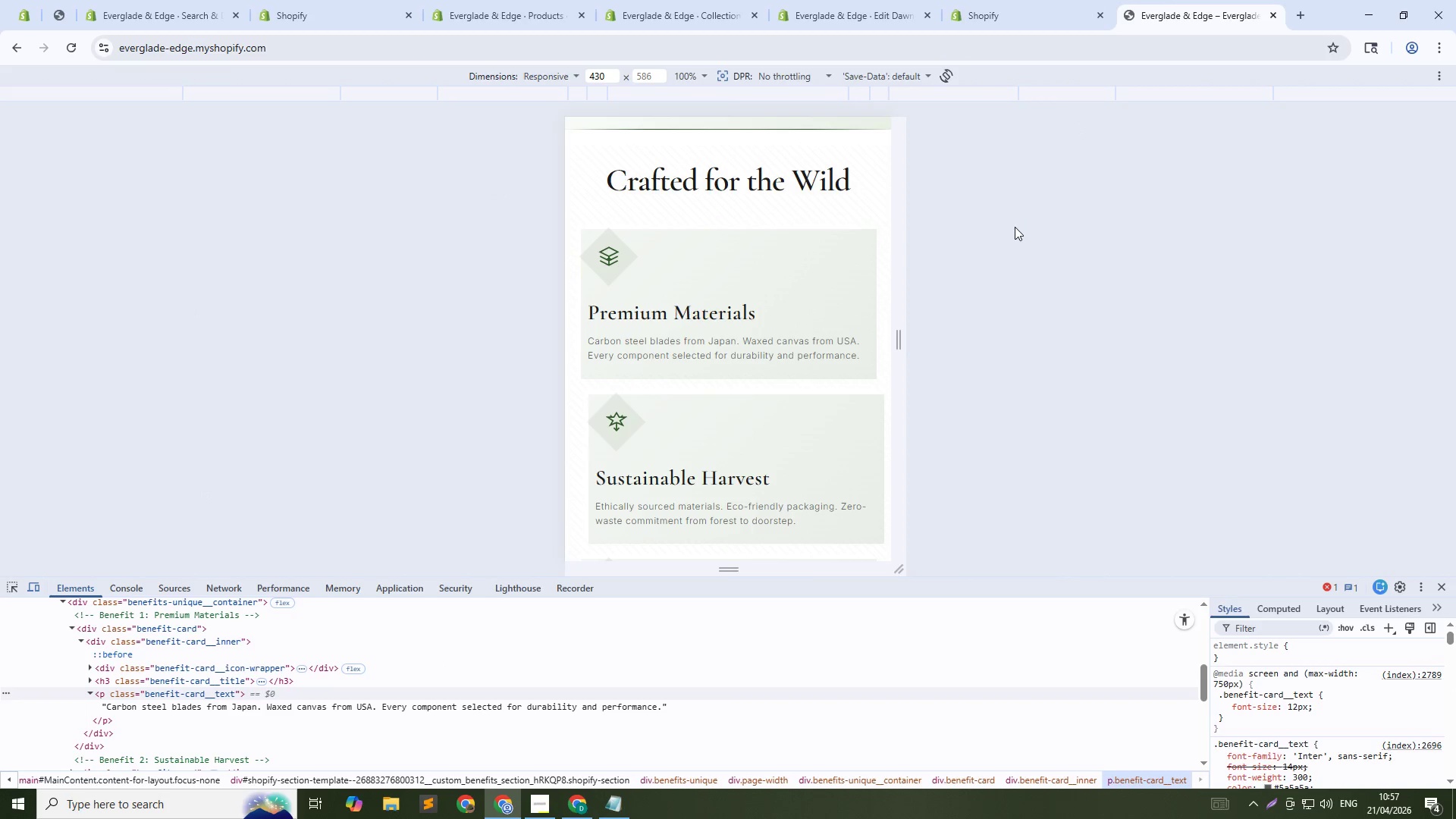 
key(Control+Shift+R)
 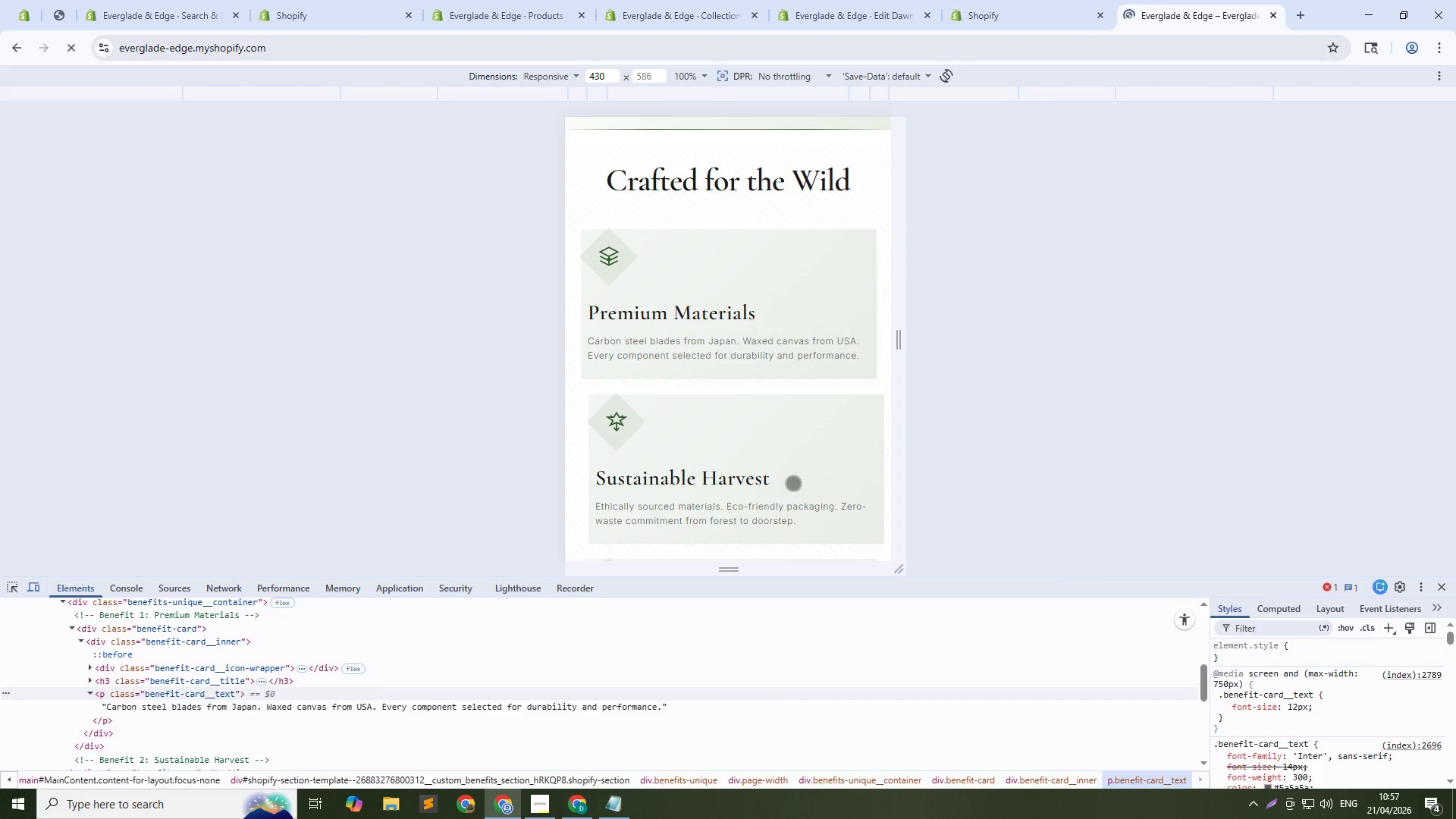 
scroll: coordinate [748, 460], scroll_direction: down, amount: 4.0
 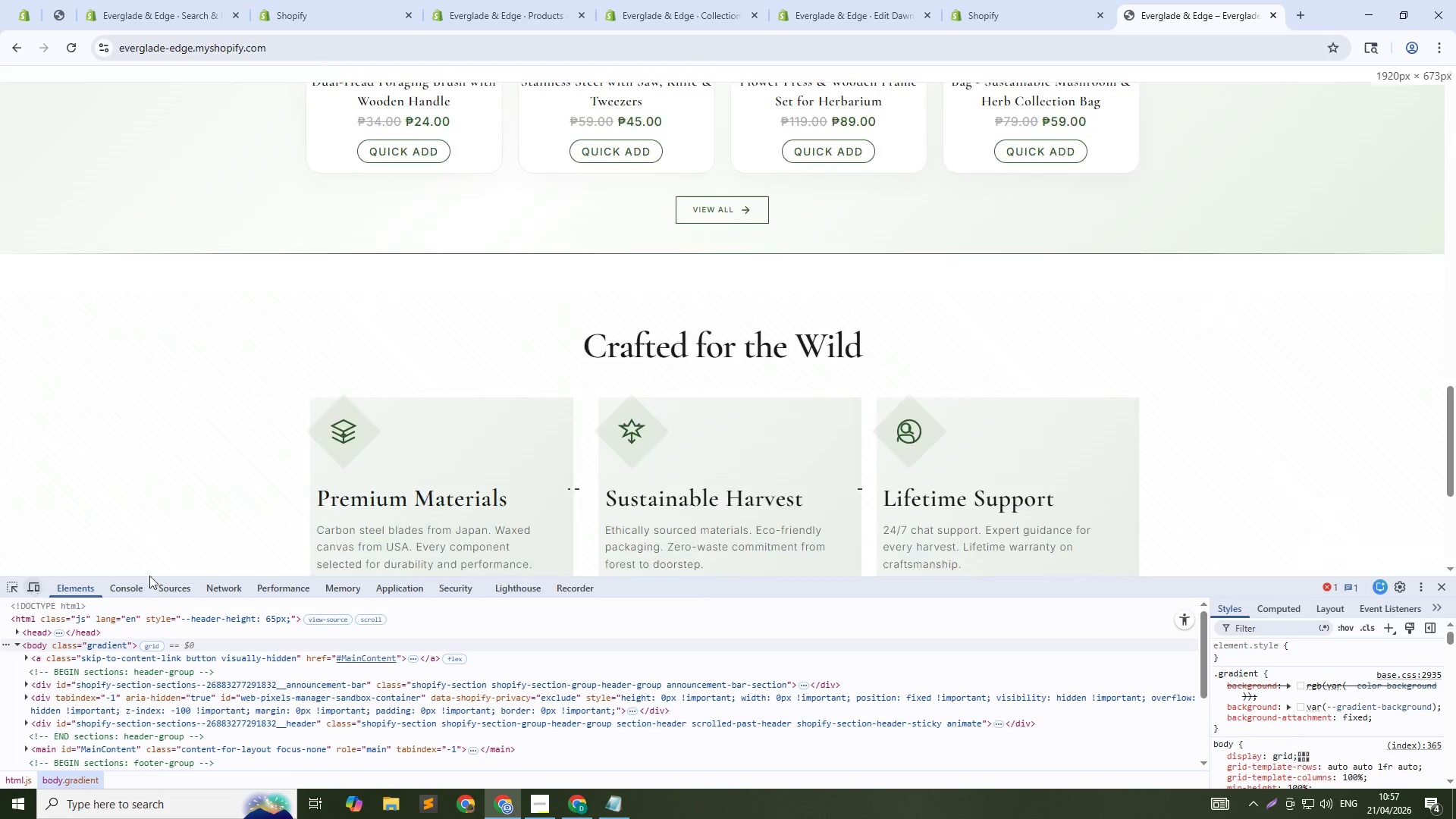 
scroll: coordinate [715, 487], scroll_direction: up, amount: 3.0
 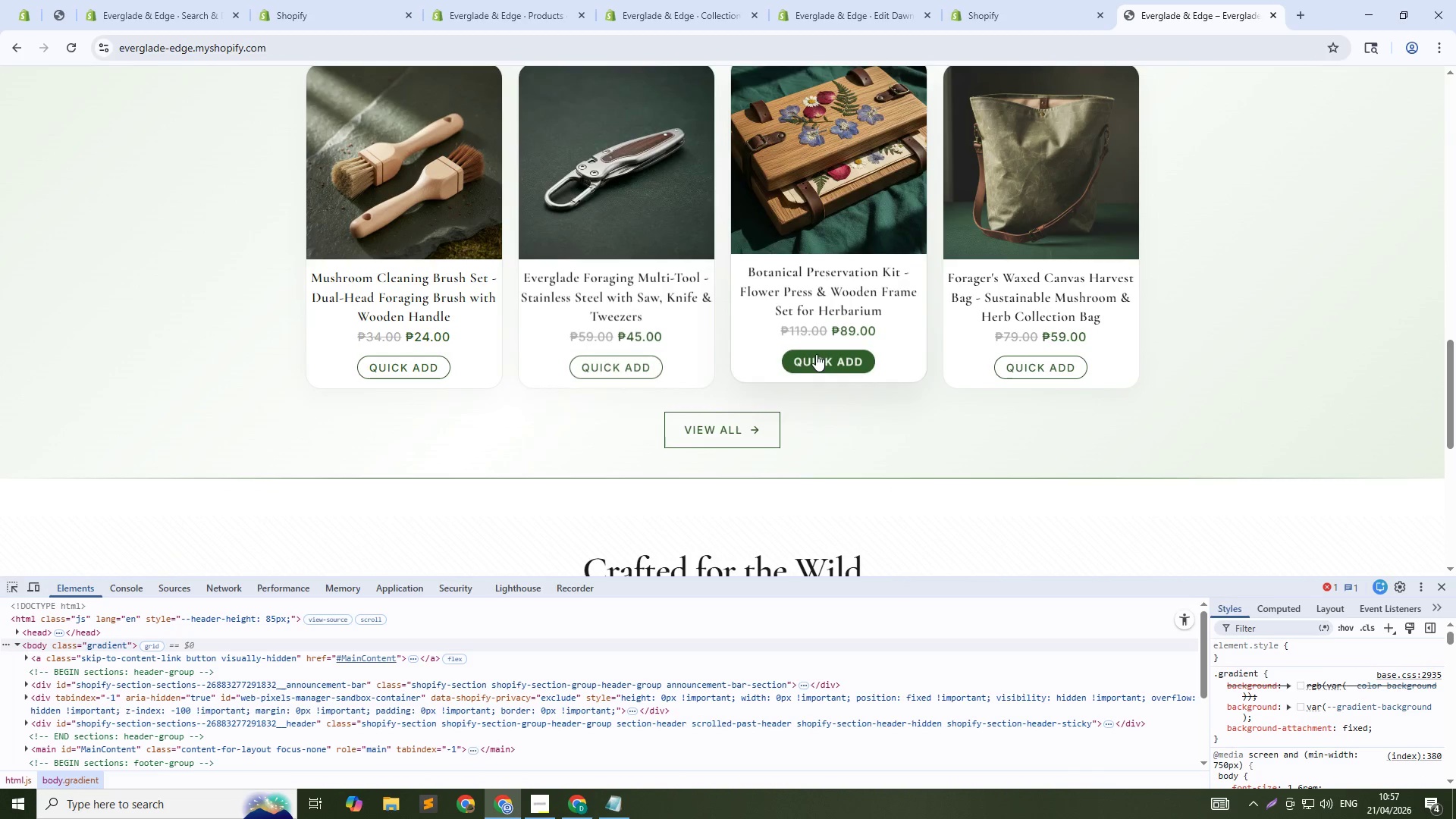 
scroll: coordinate [810, 425], scroll_direction: down, amount: 3.0
 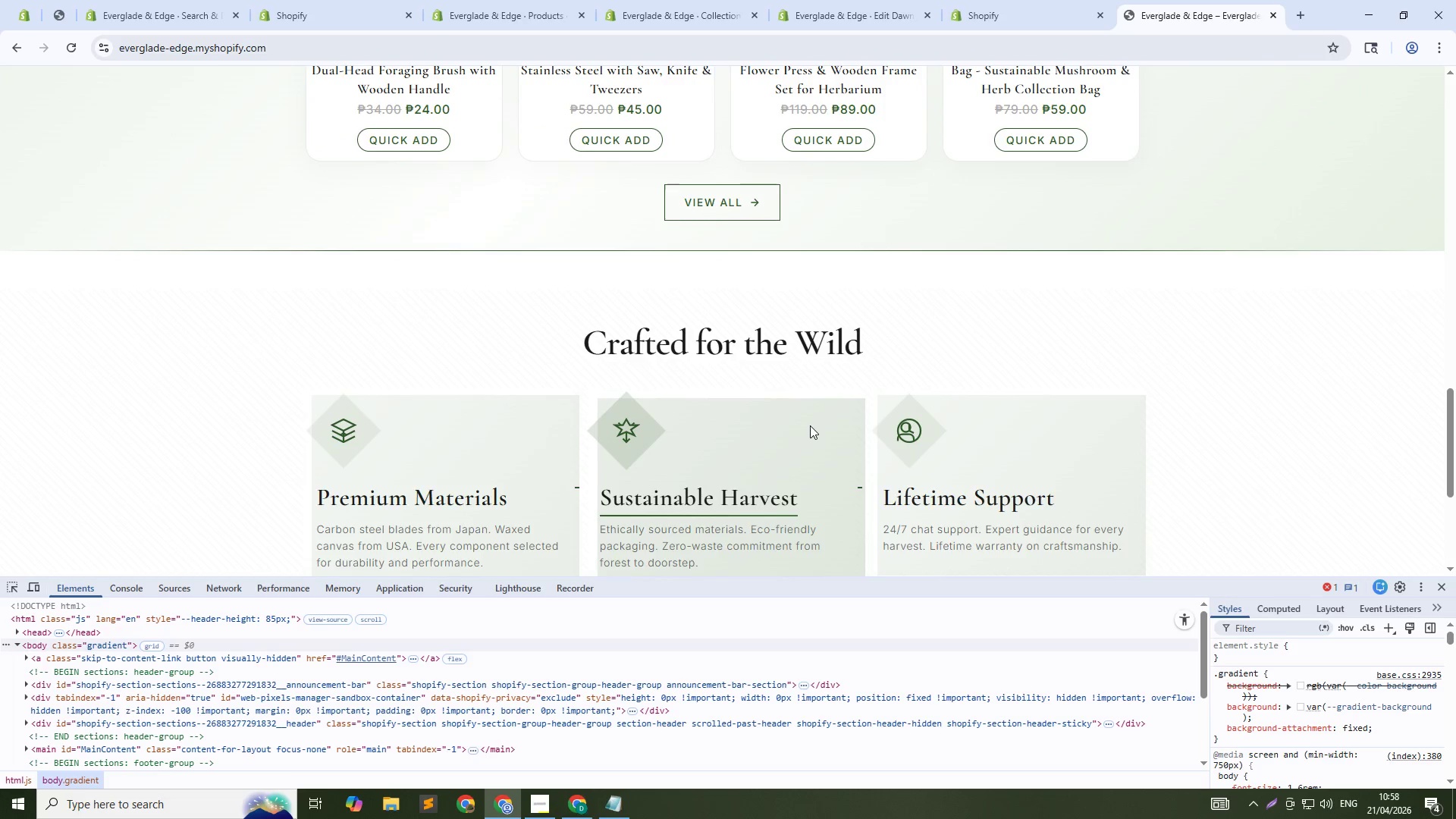 
scroll: coordinate [810, 425], scroll_direction: up, amount: 3.0
 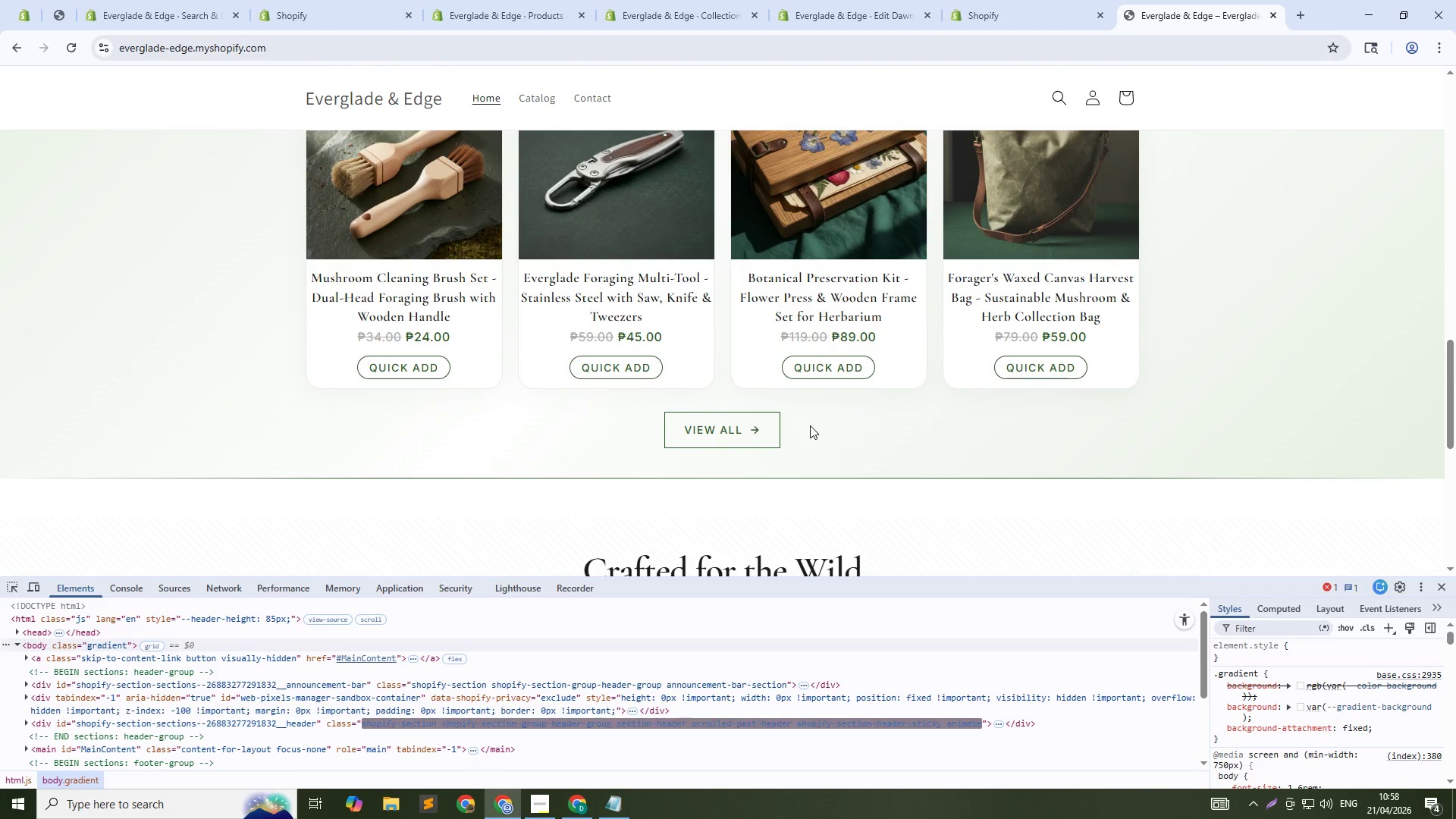 
scroll: coordinate [807, 427], scroll_direction: down, amount: 9.0
 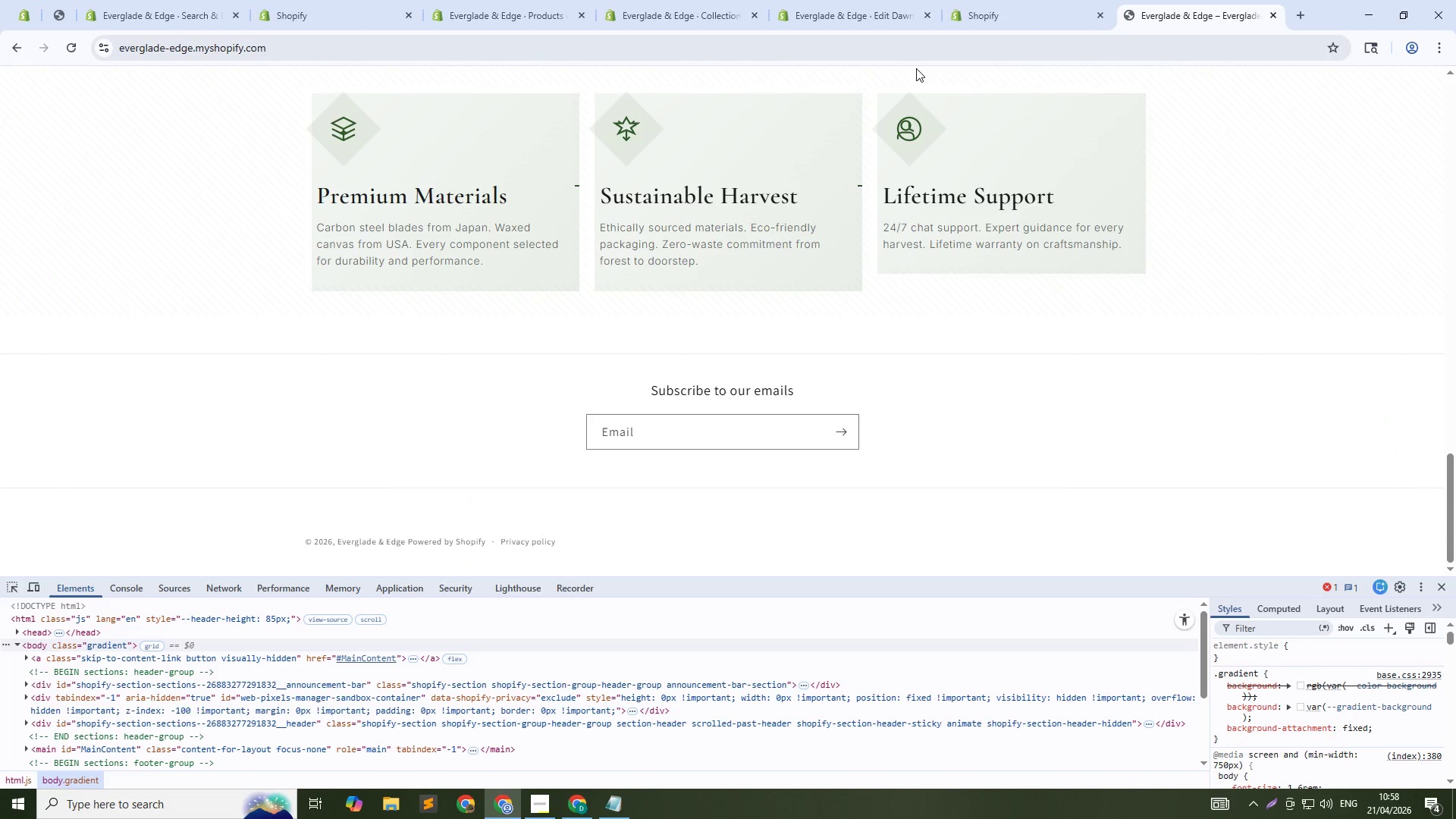 
key(Alt+Tab)
 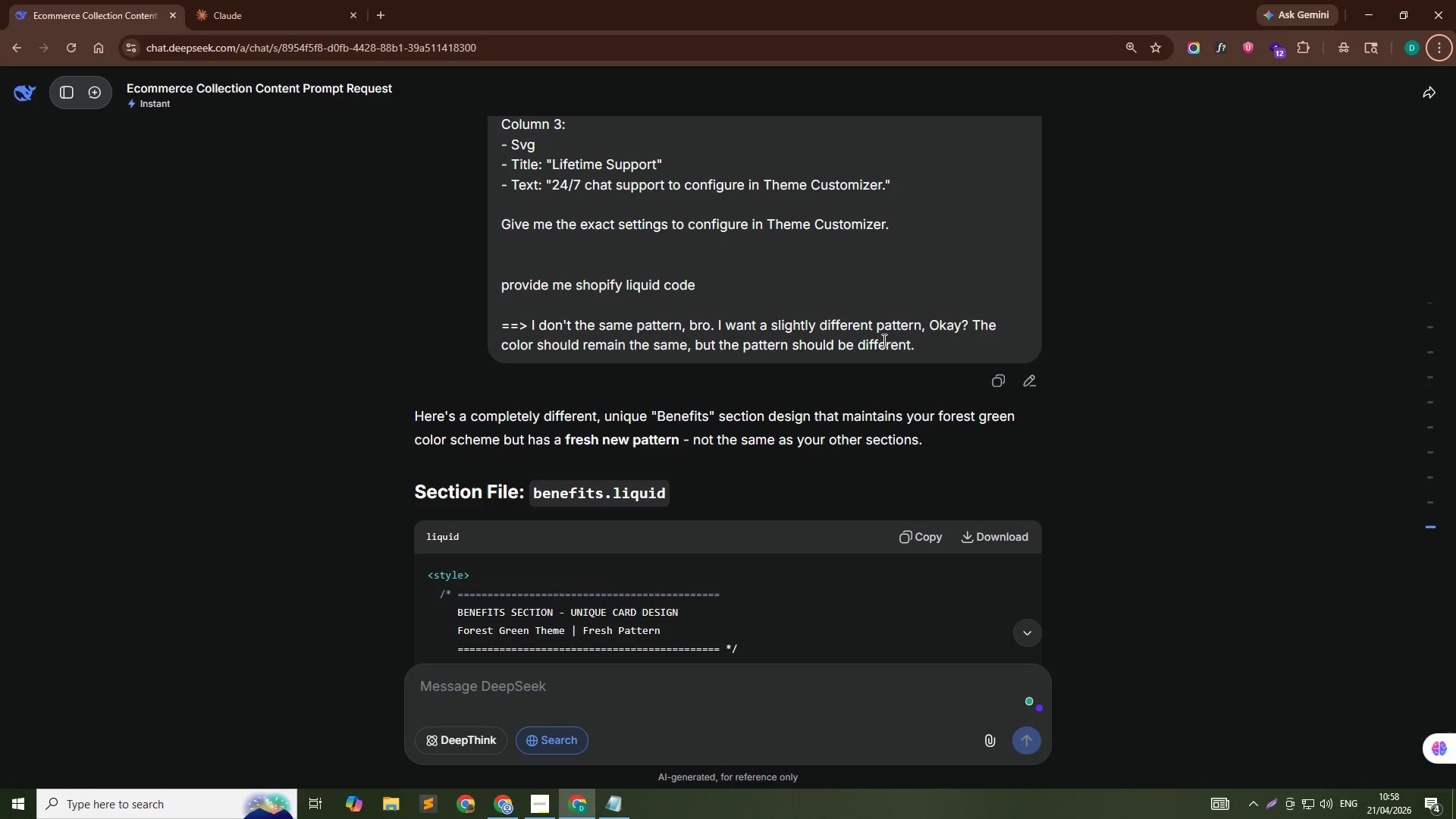 
left_click_drag(start_coordinate=[931, 347], to_coordinate=[487, 288])
 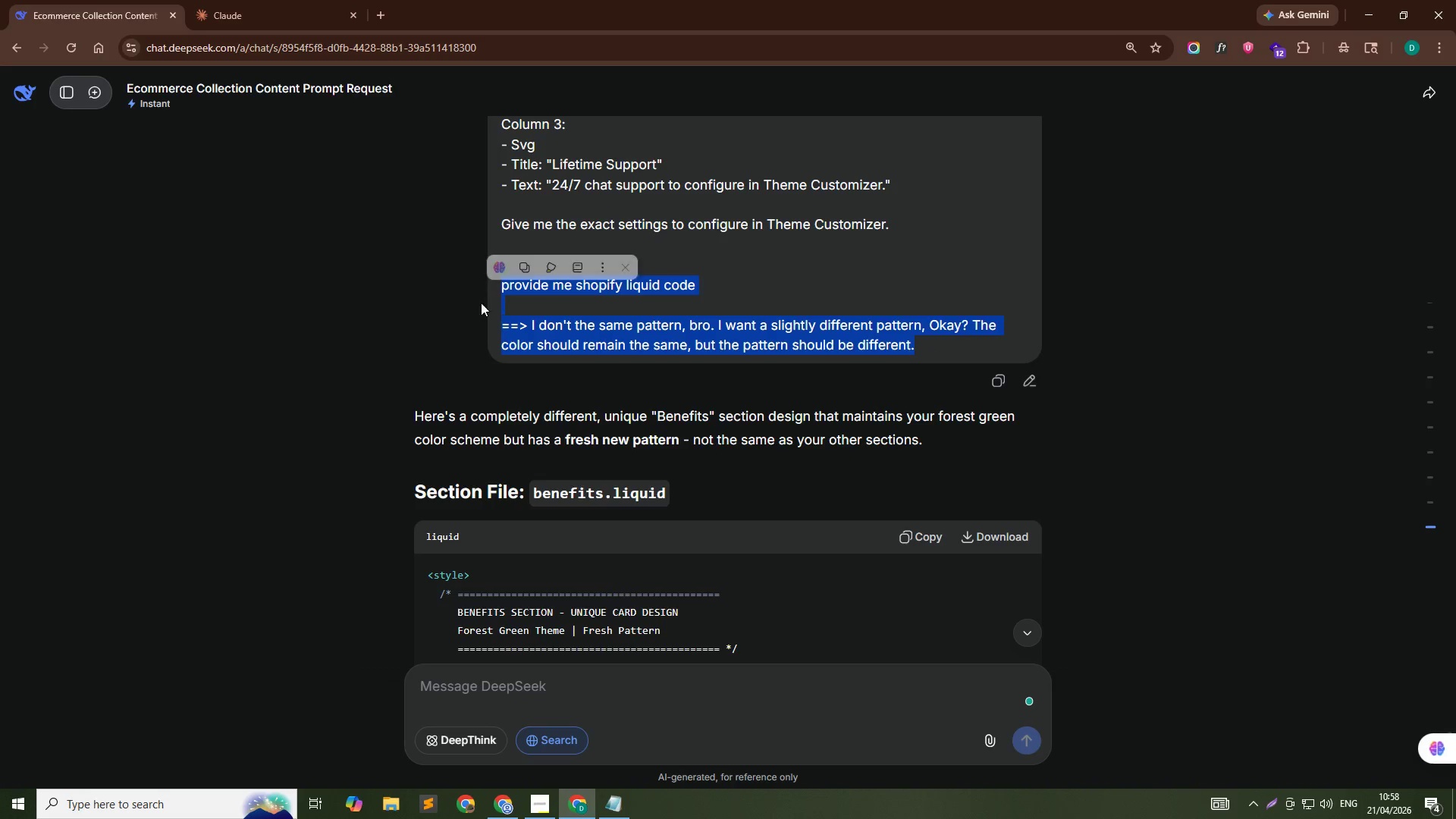 
key(Control+C)
 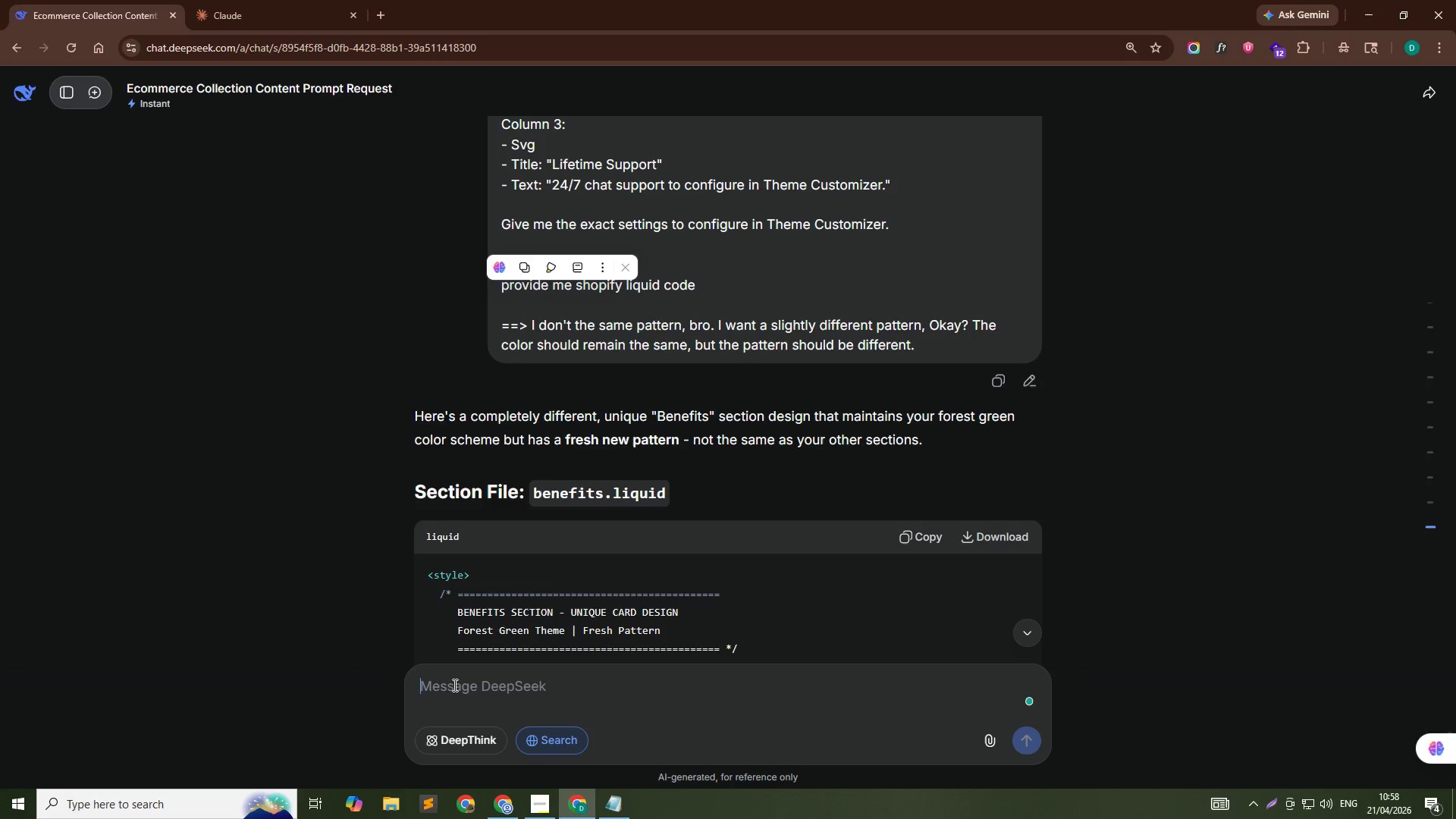 
left_click([453, 685])
 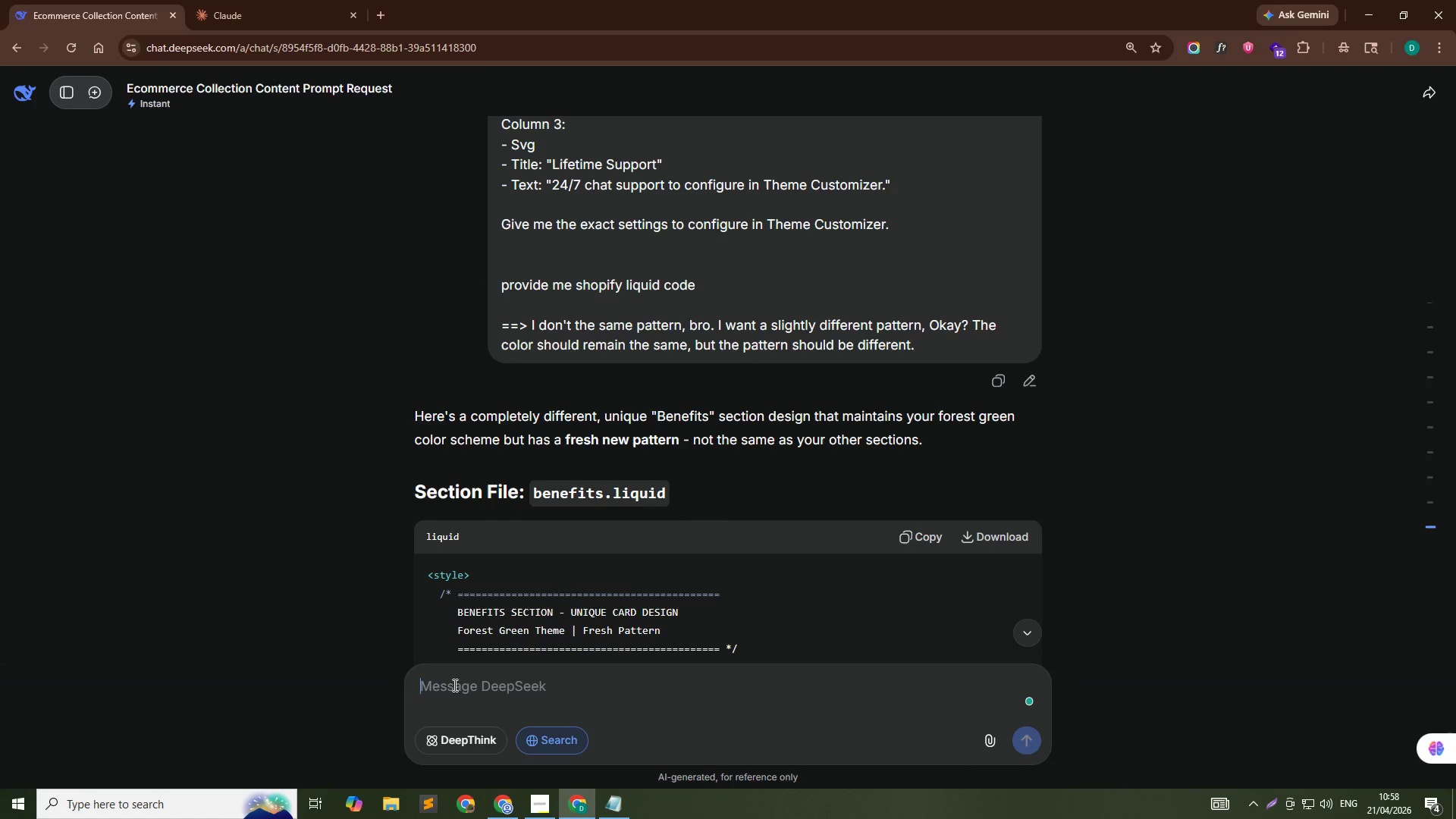 
key(Control+V)
 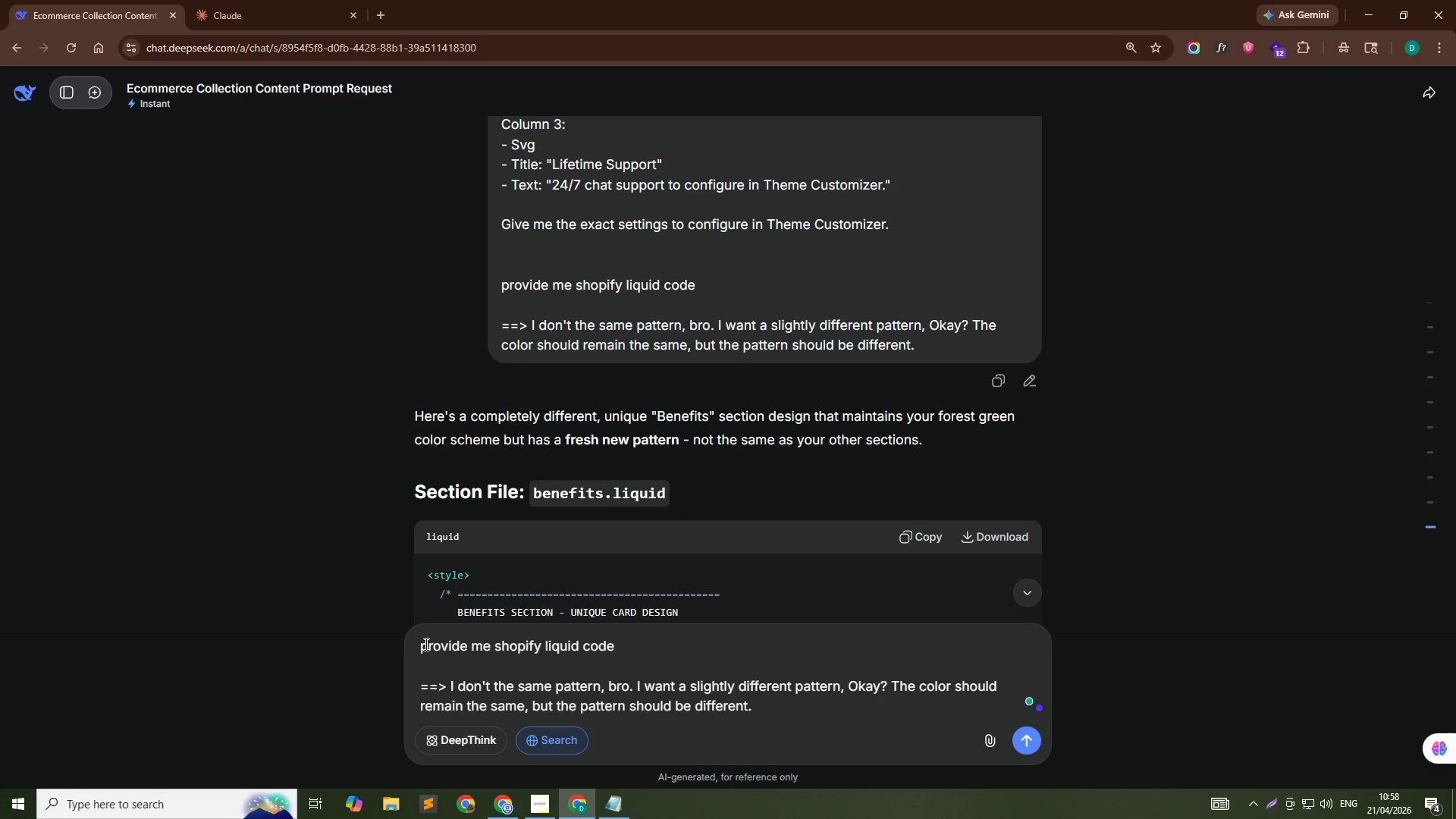 
left_click([421, 642])
 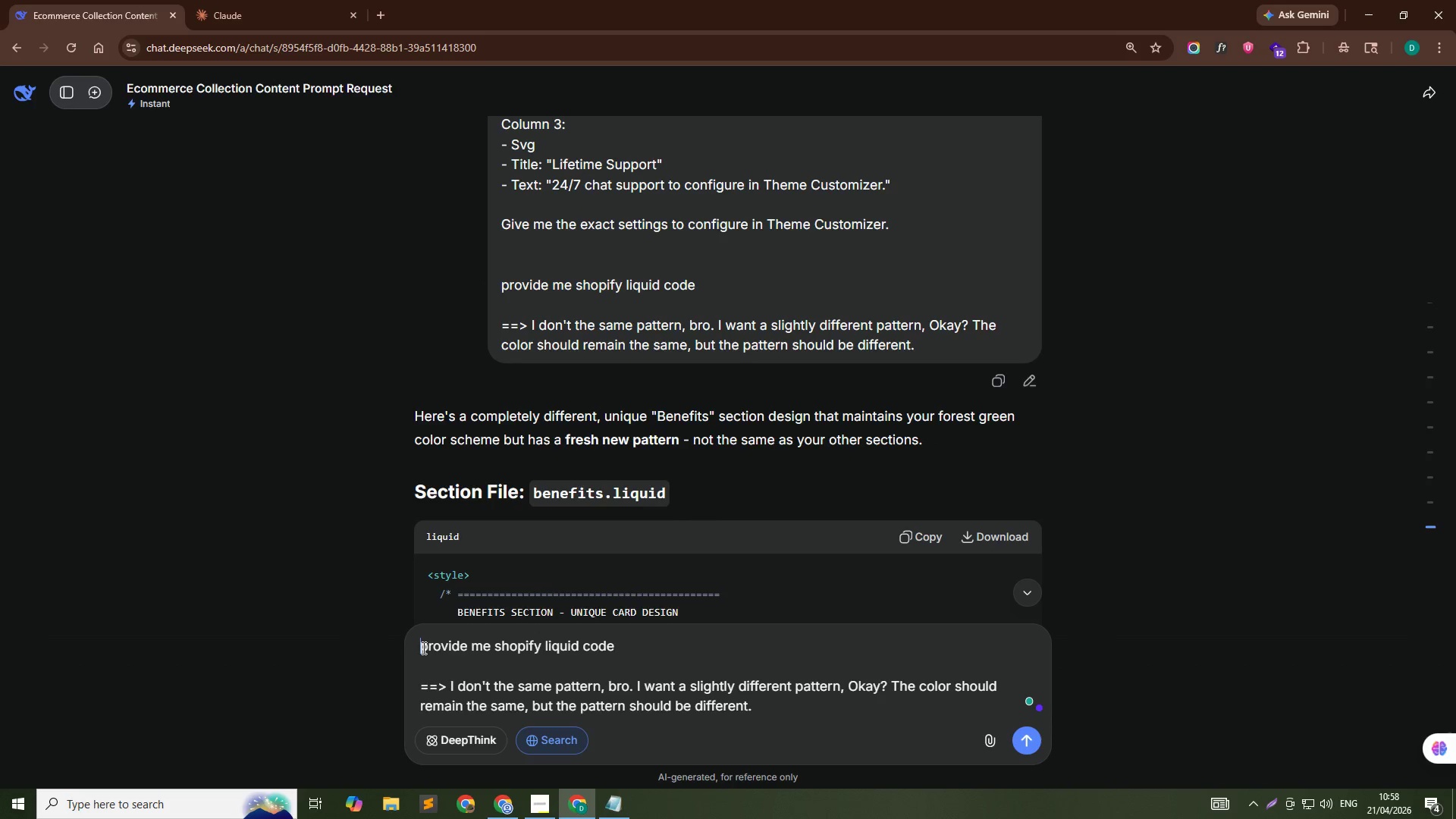 
key(Shift+Enter)
 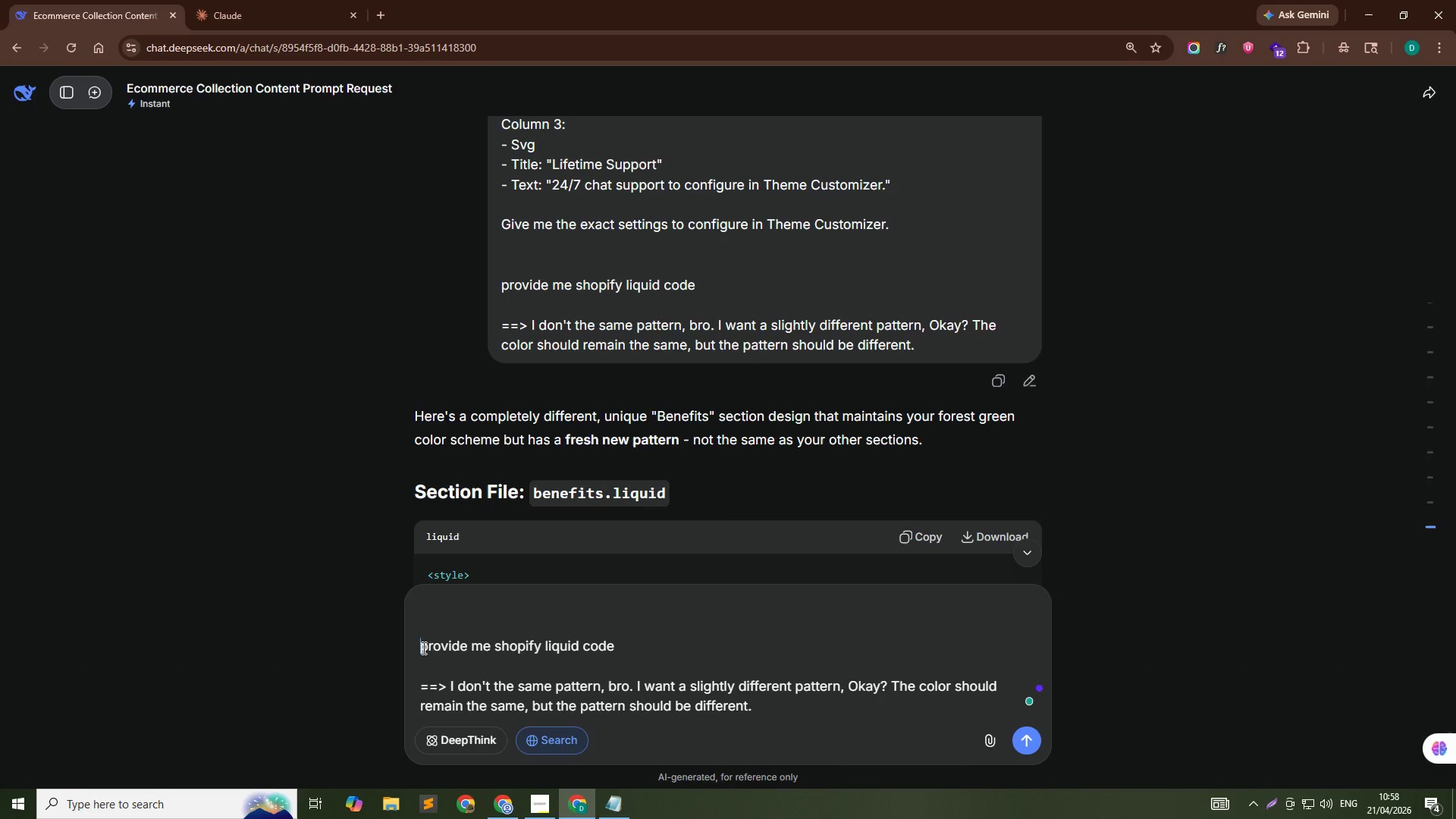 
key(Shift+Enter)
 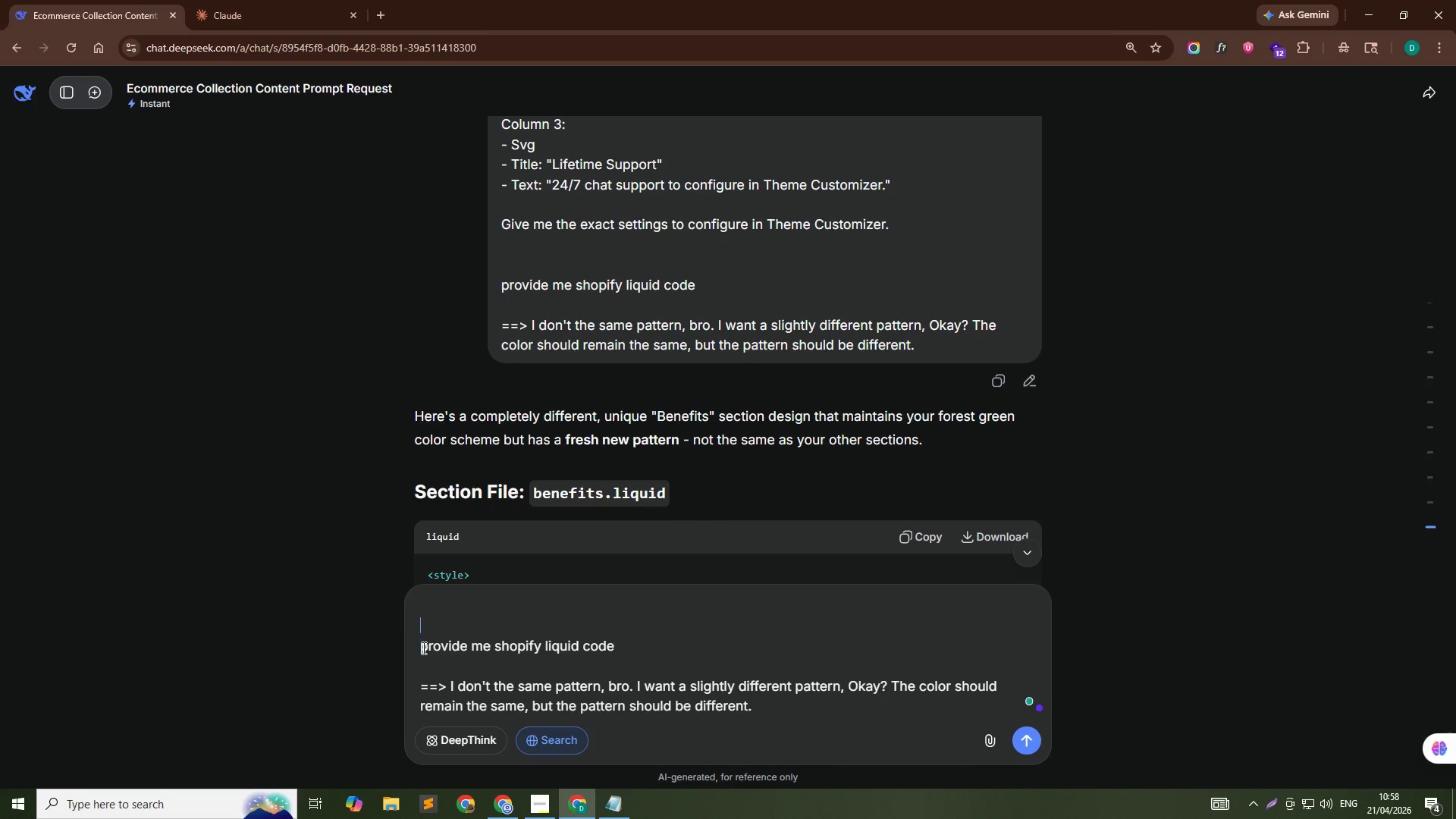 
key(ArrowUp)
 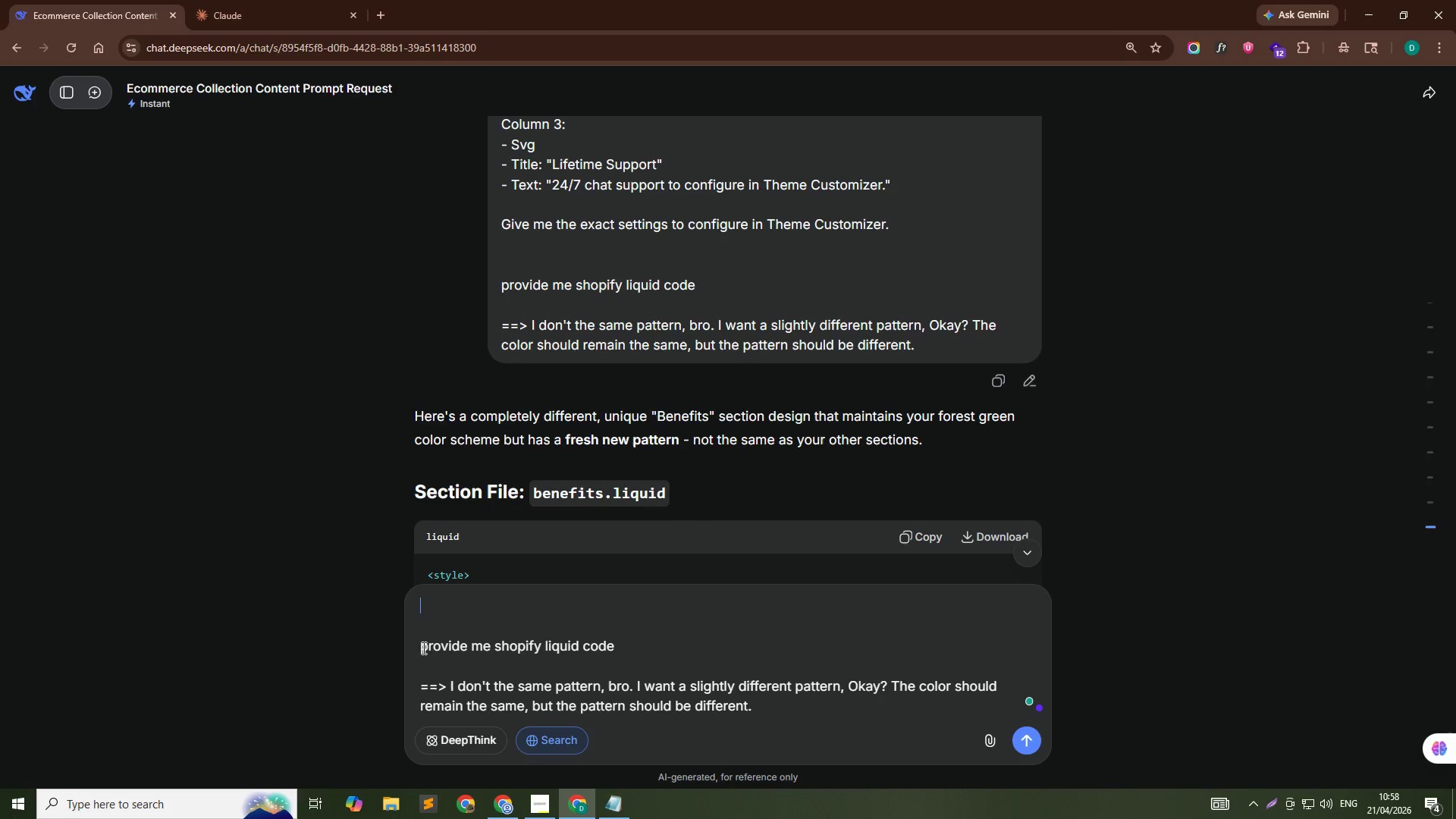 
key(ArrowUp)
 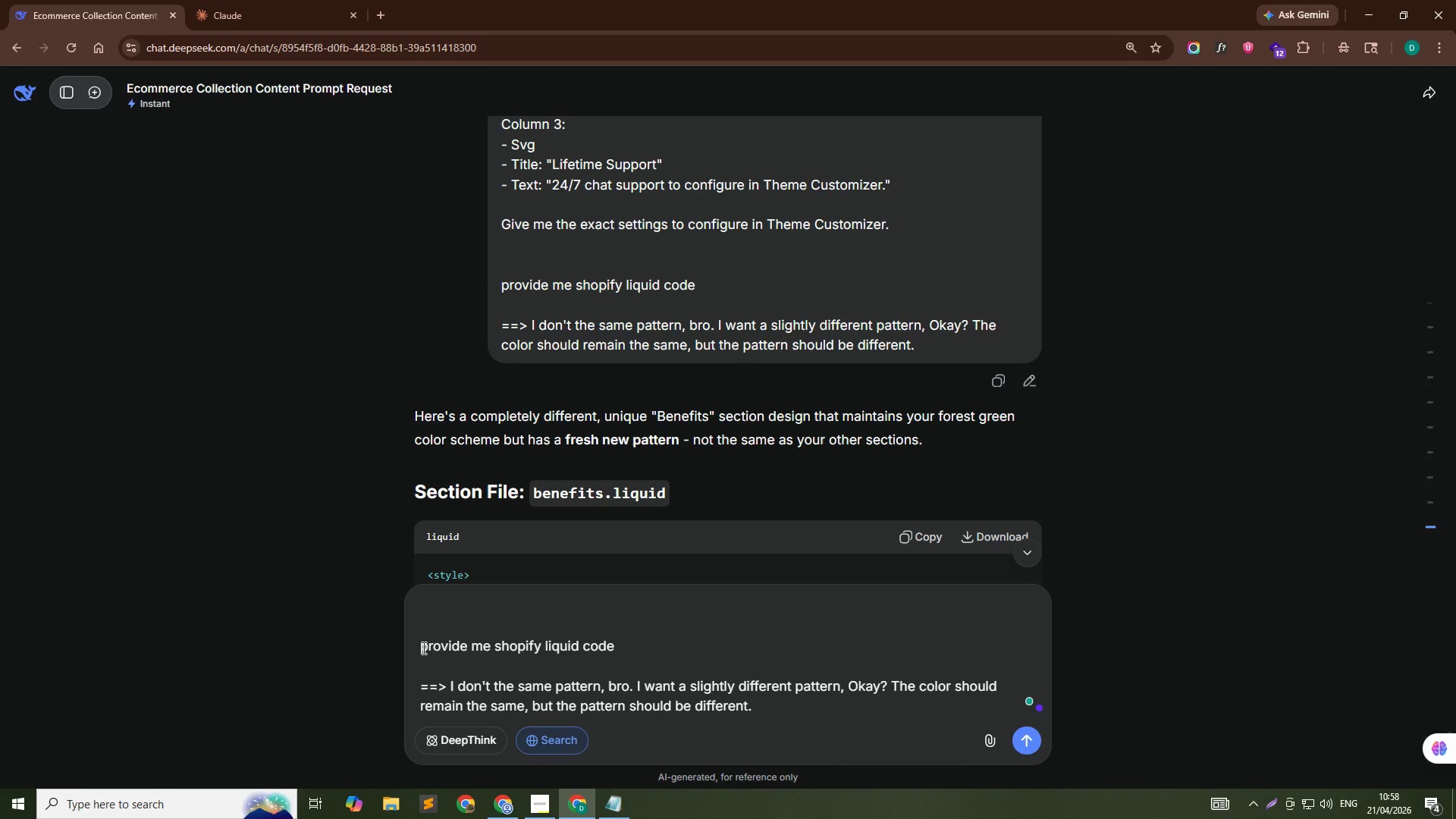 
key(Shift+I)
 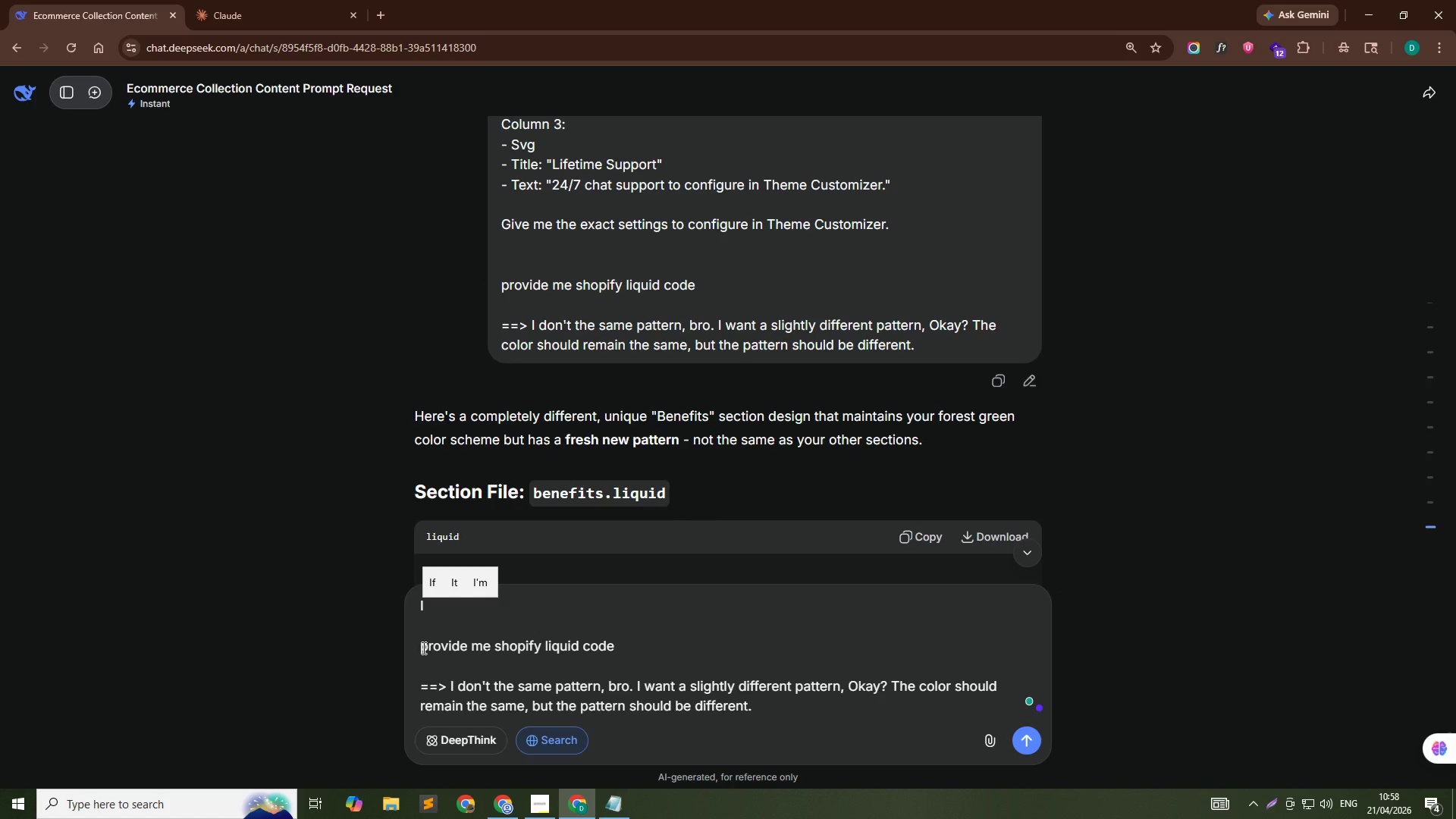 
key(Backspace)
 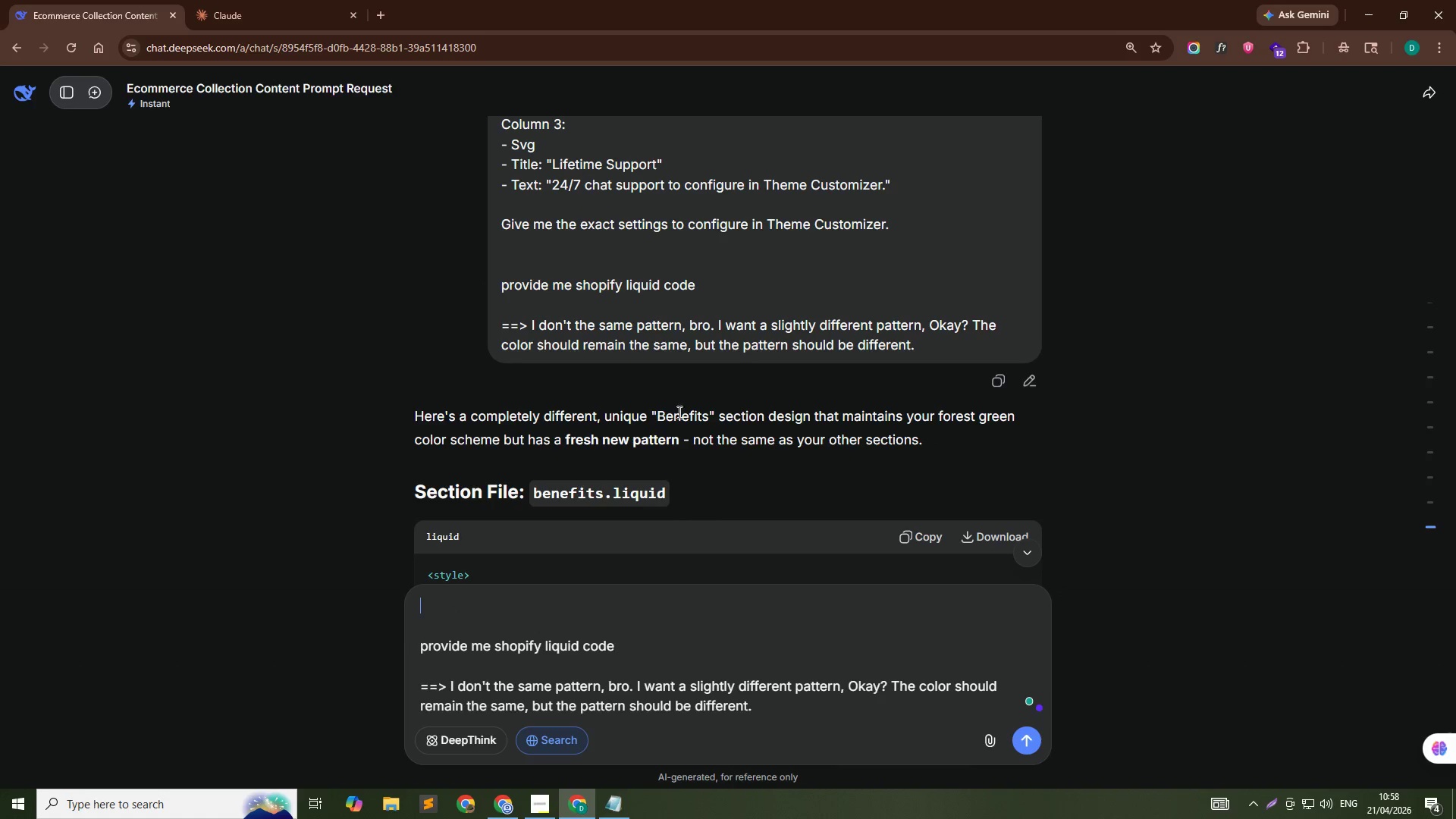 
scroll: coordinate [654, 264], scroll_direction: up, amount: 6.0
 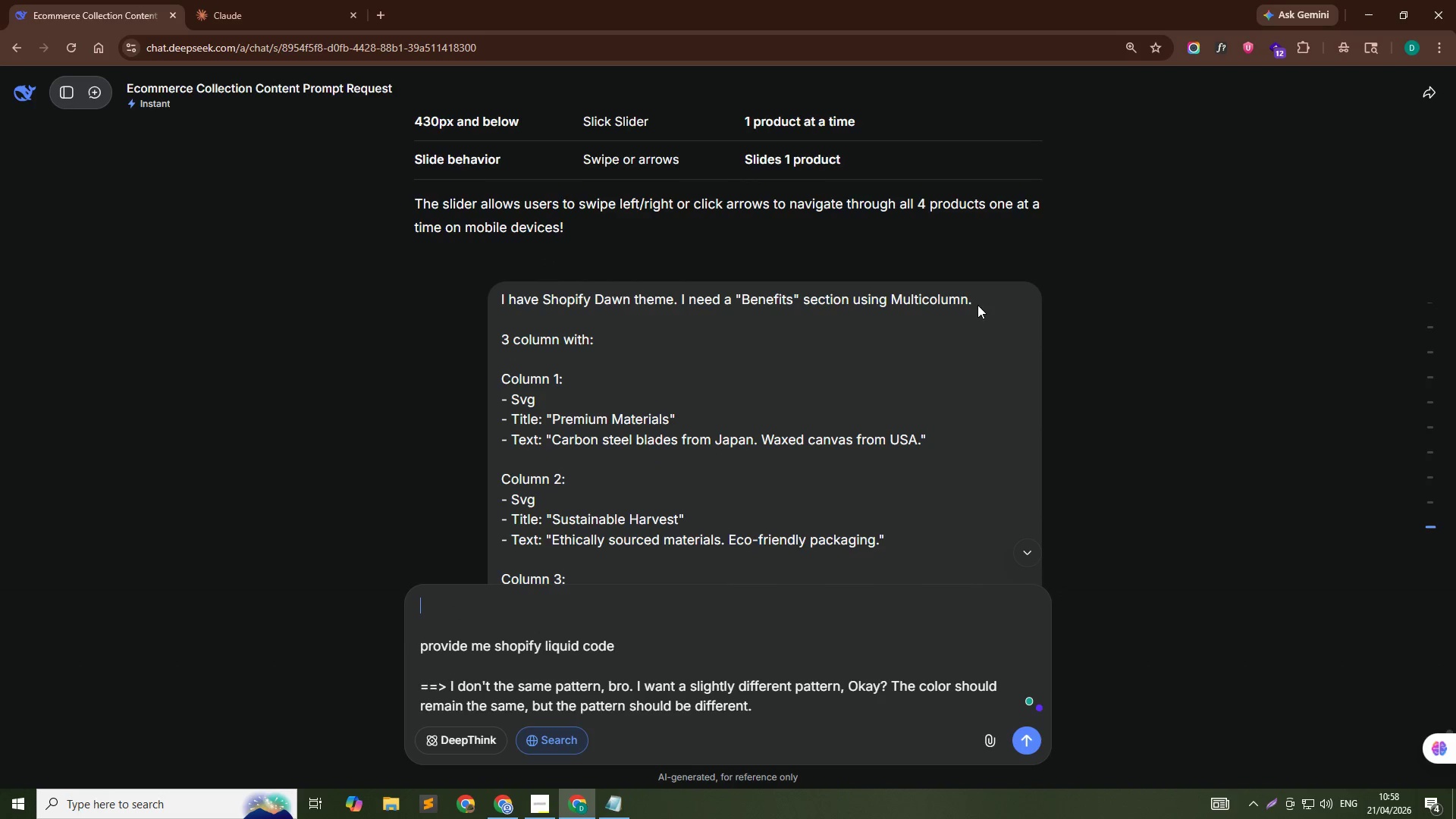 
left_click_drag(start_coordinate=[986, 302], to_coordinate=[497, 297])
 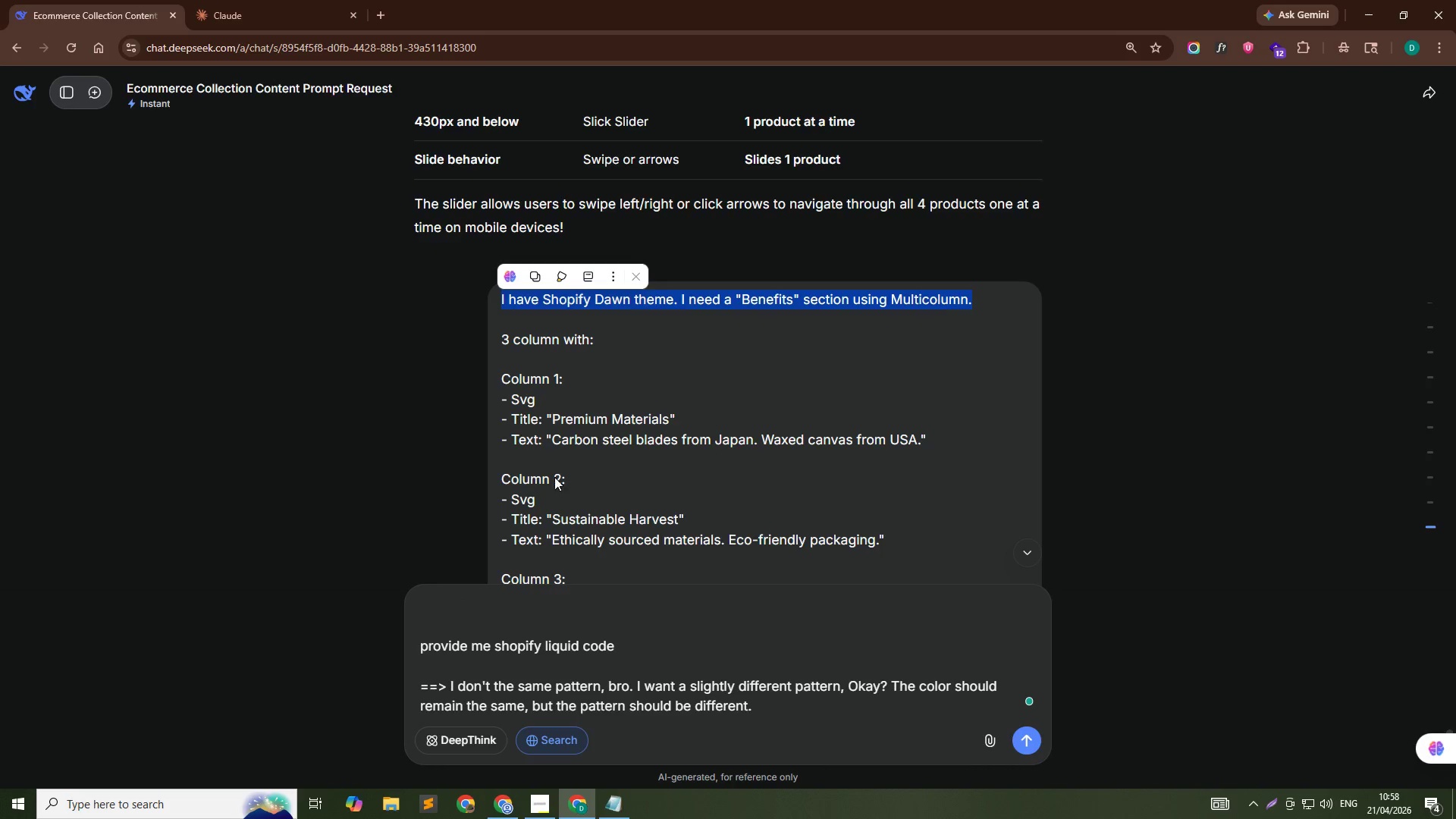 
left_click([436, 596])
 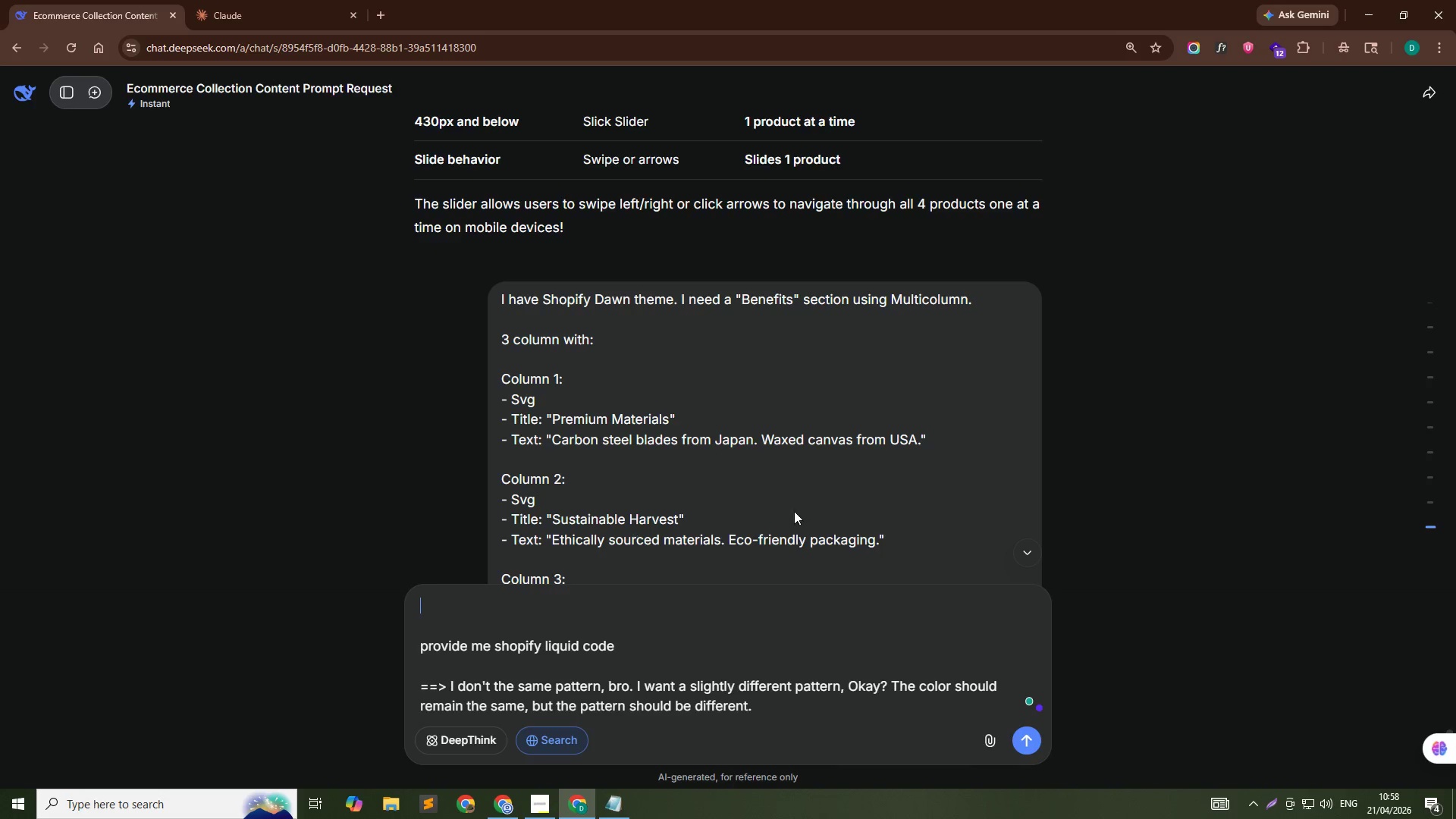 
scroll: coordinate [921, 532], scroll_direction: down, amount: 3.0
 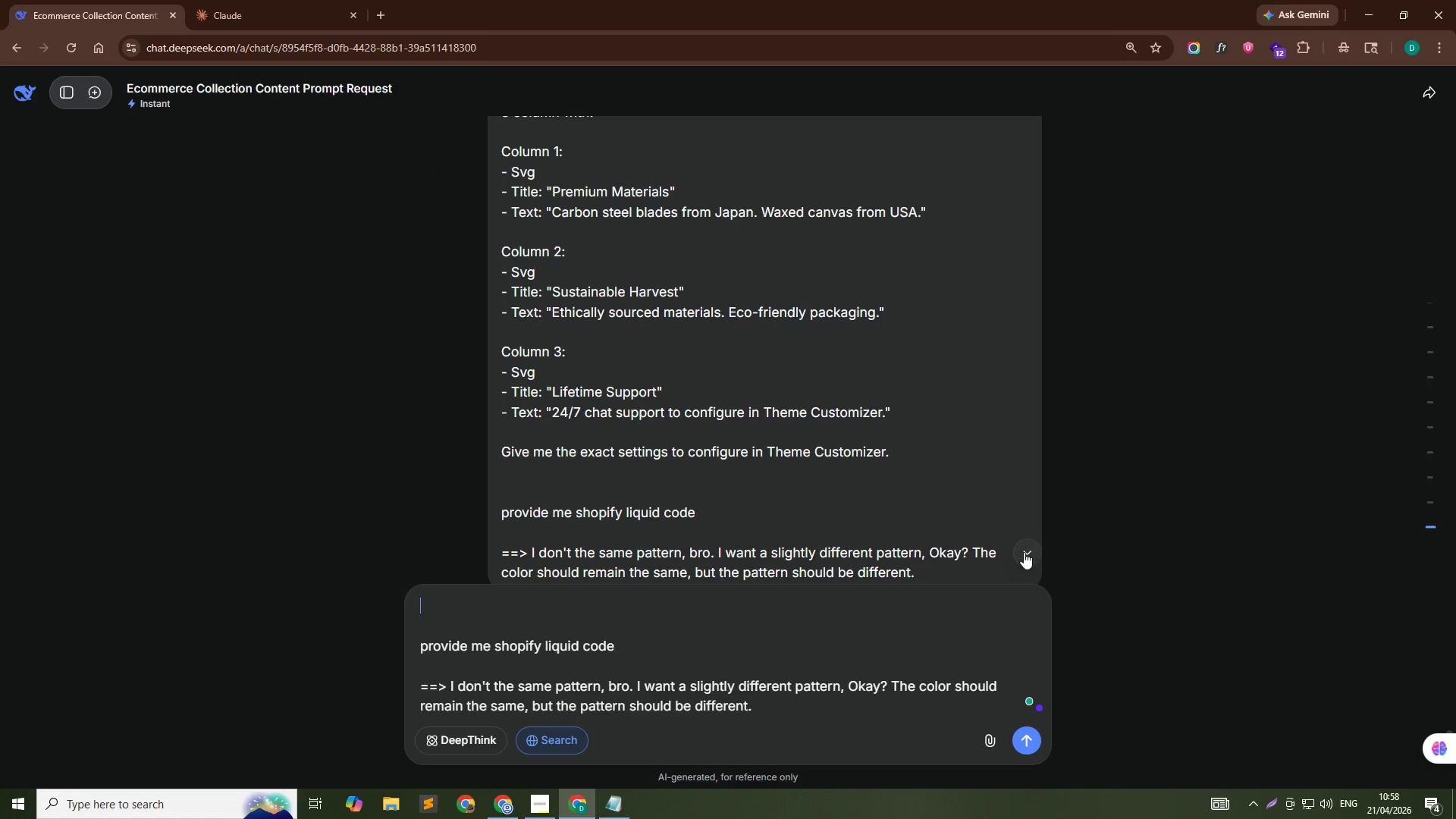 
left_click([1024, 552])
 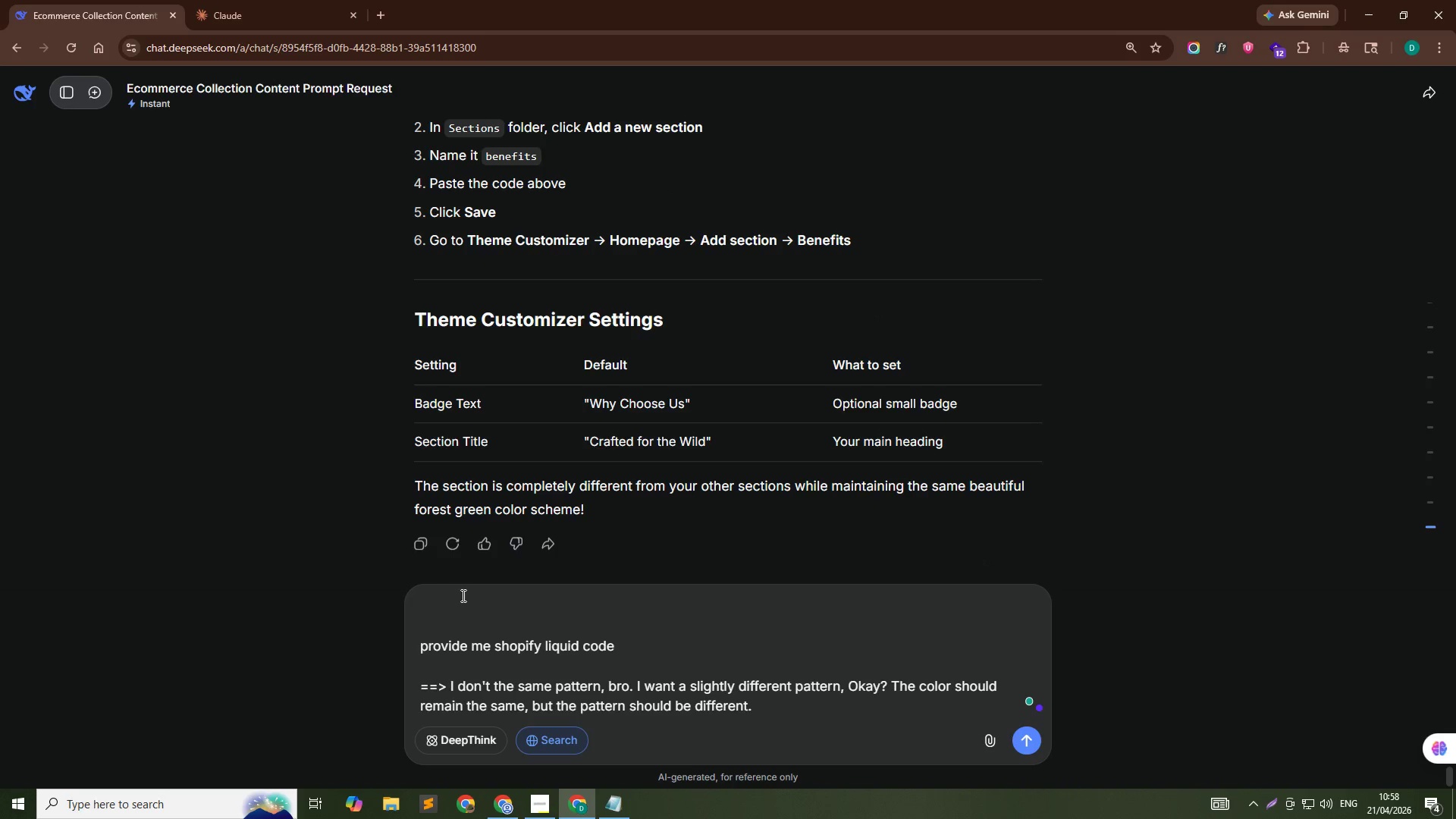 
left_click([463, 594])
 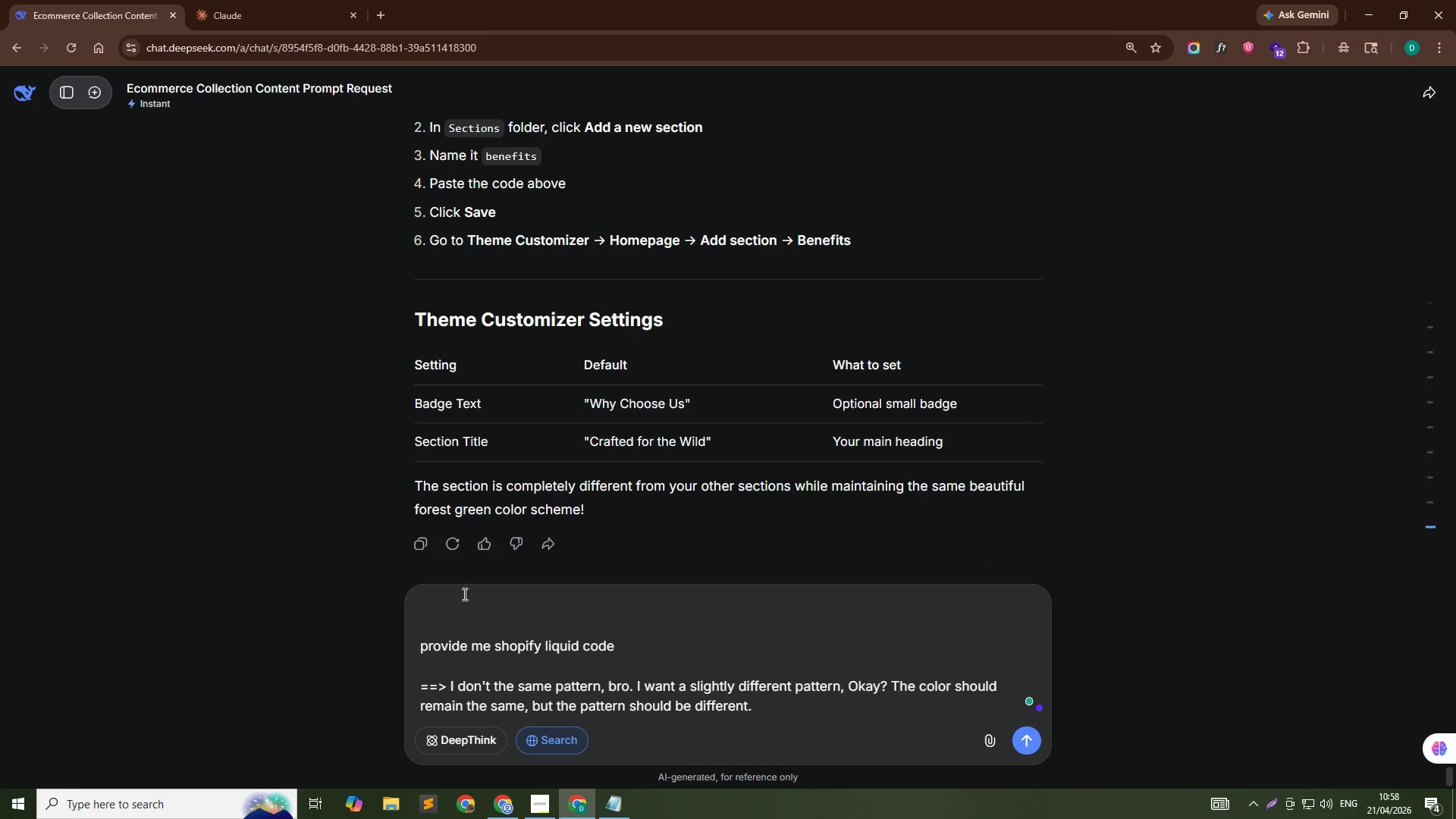 
type(i have sgopify dawn theme. I need a "")
 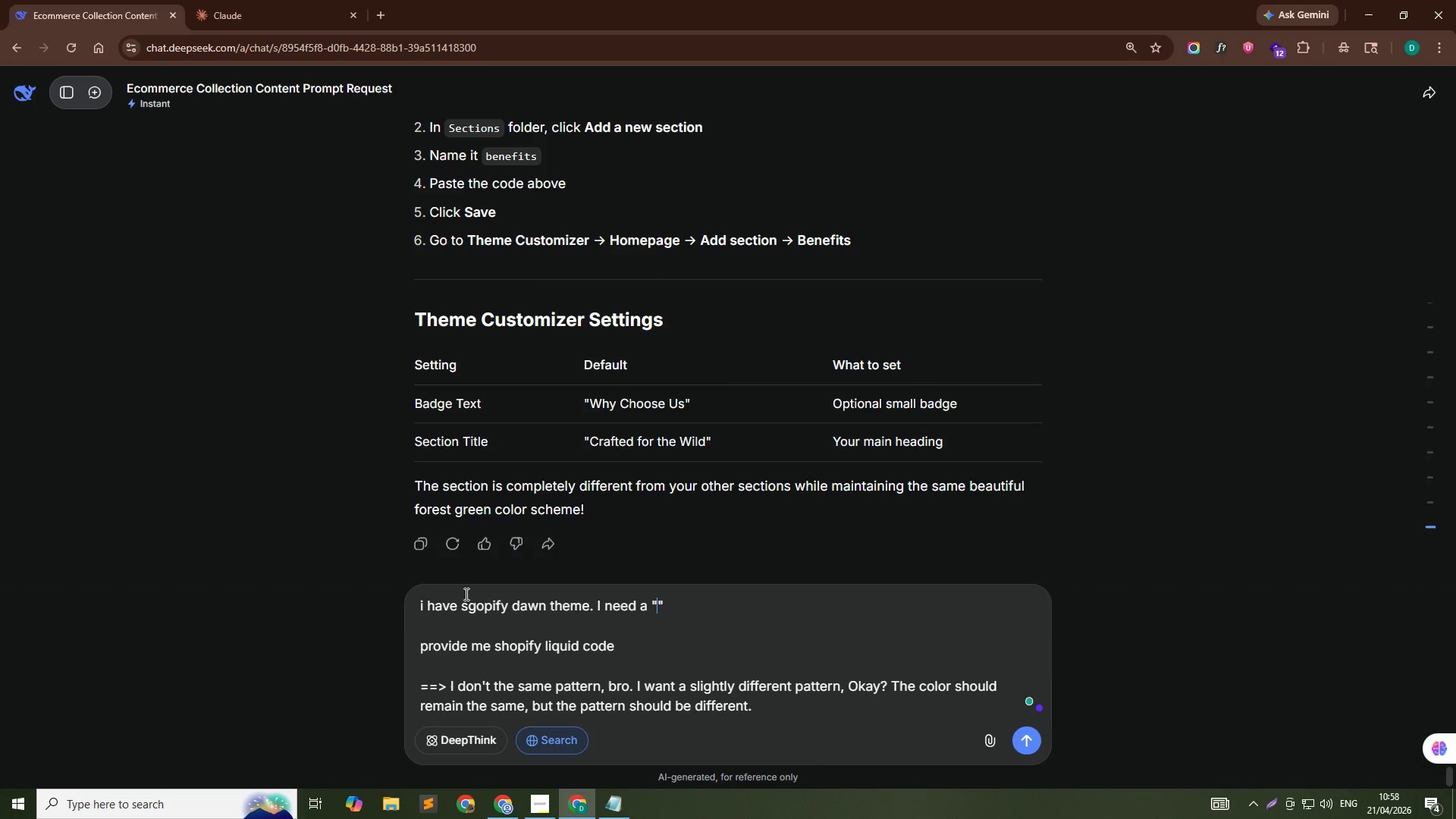 
 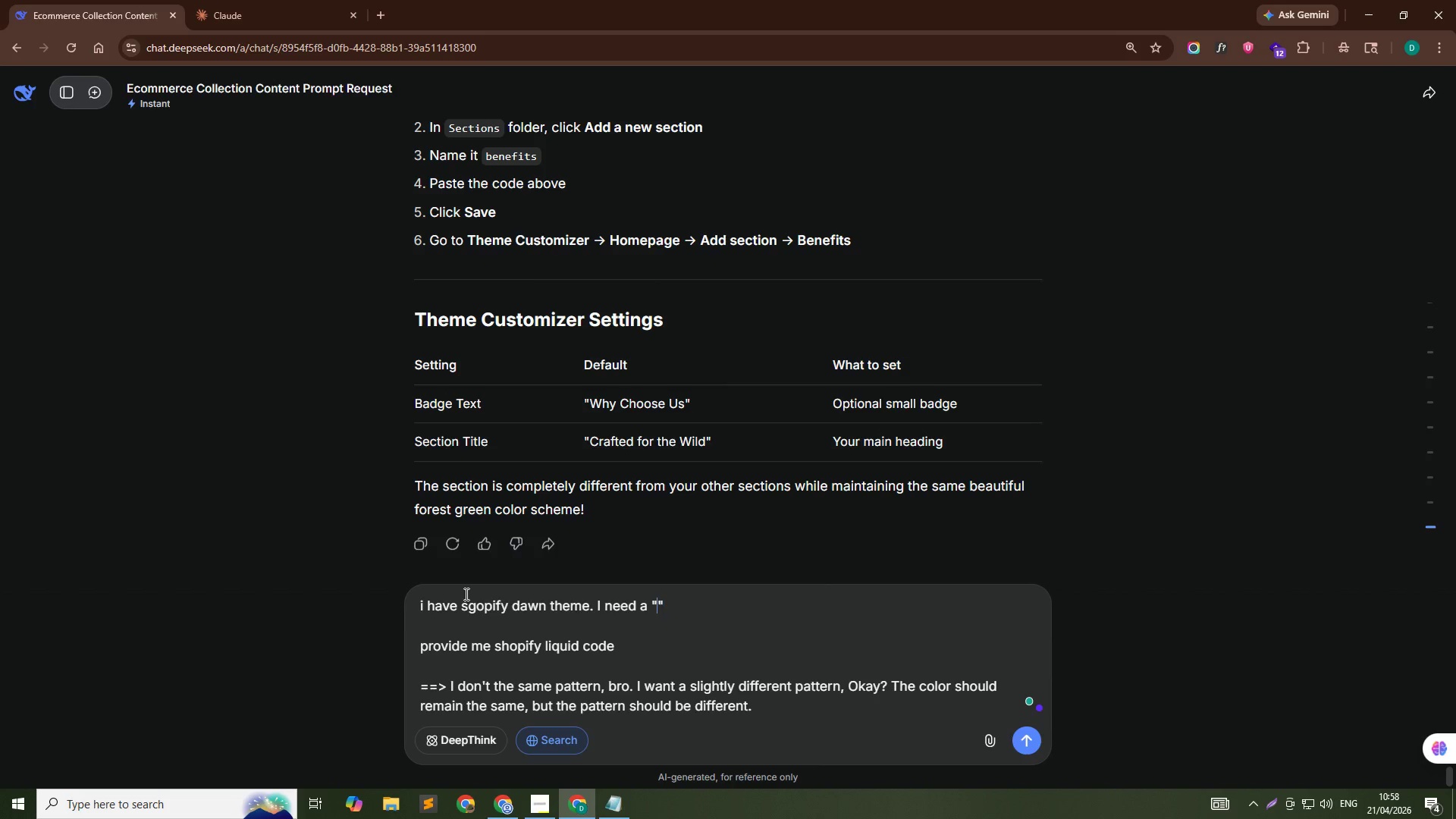 
key(ArrowLeft)
 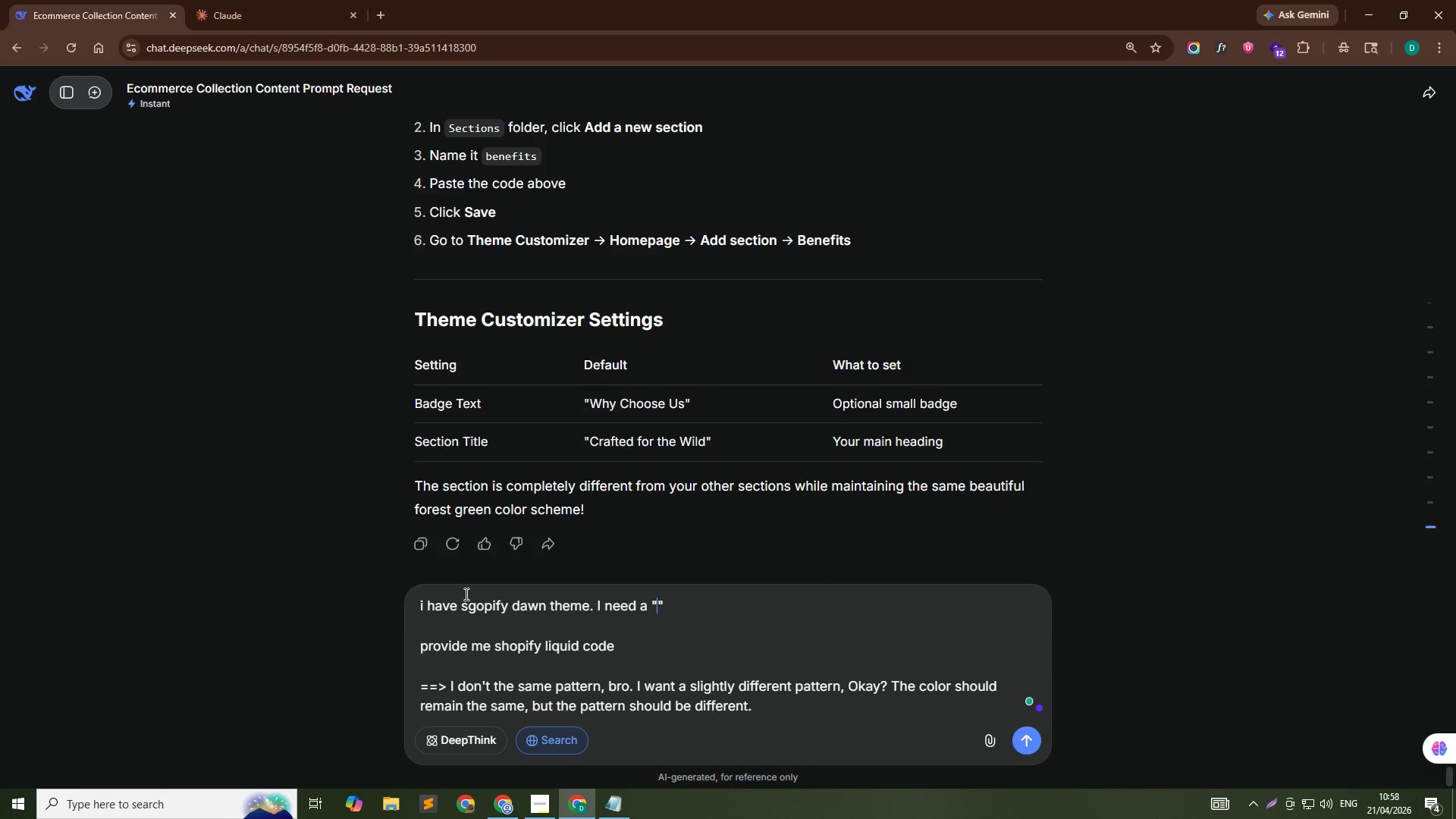 
type(Call to Action)
 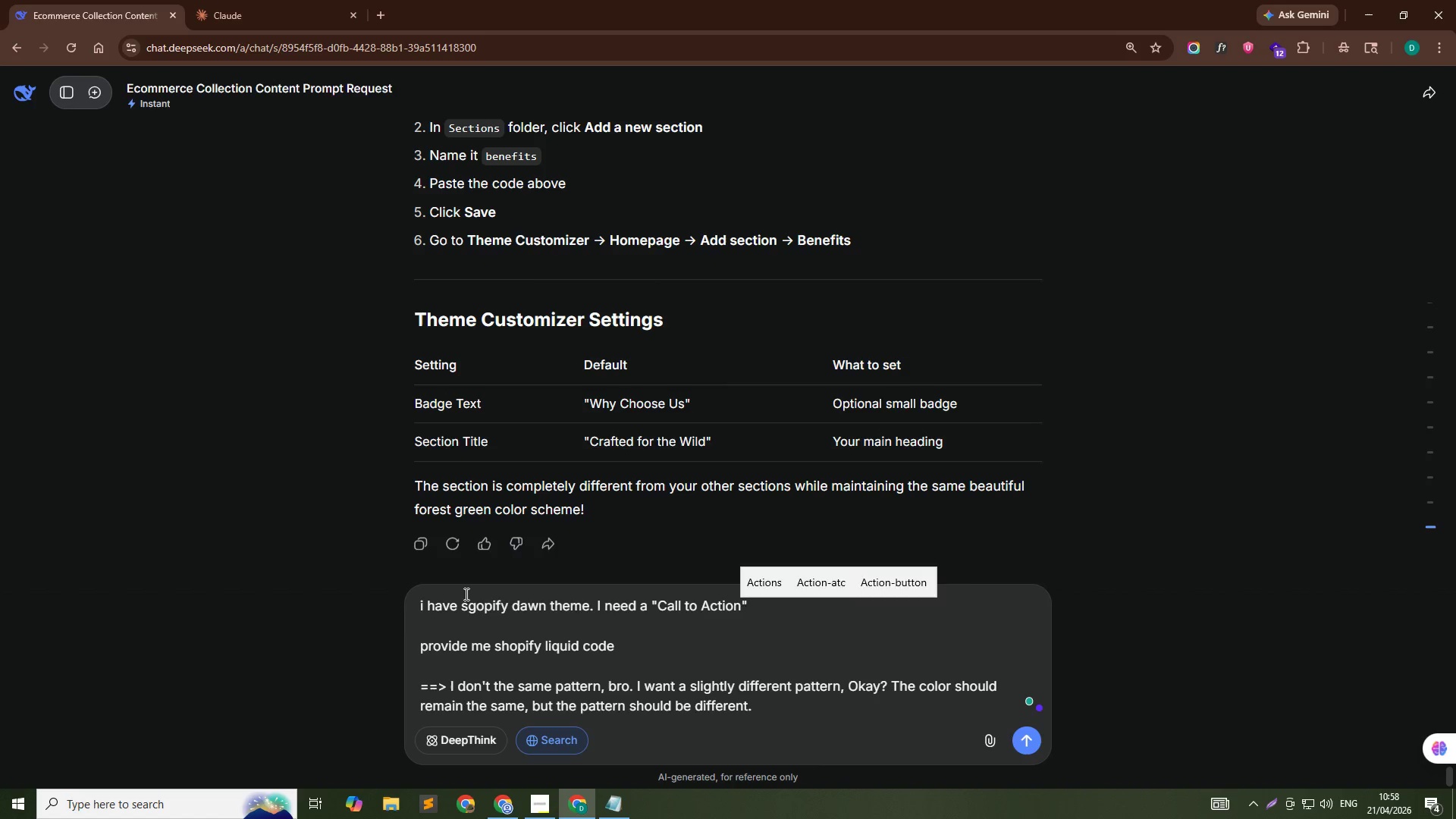 
key(ArrowDown)
 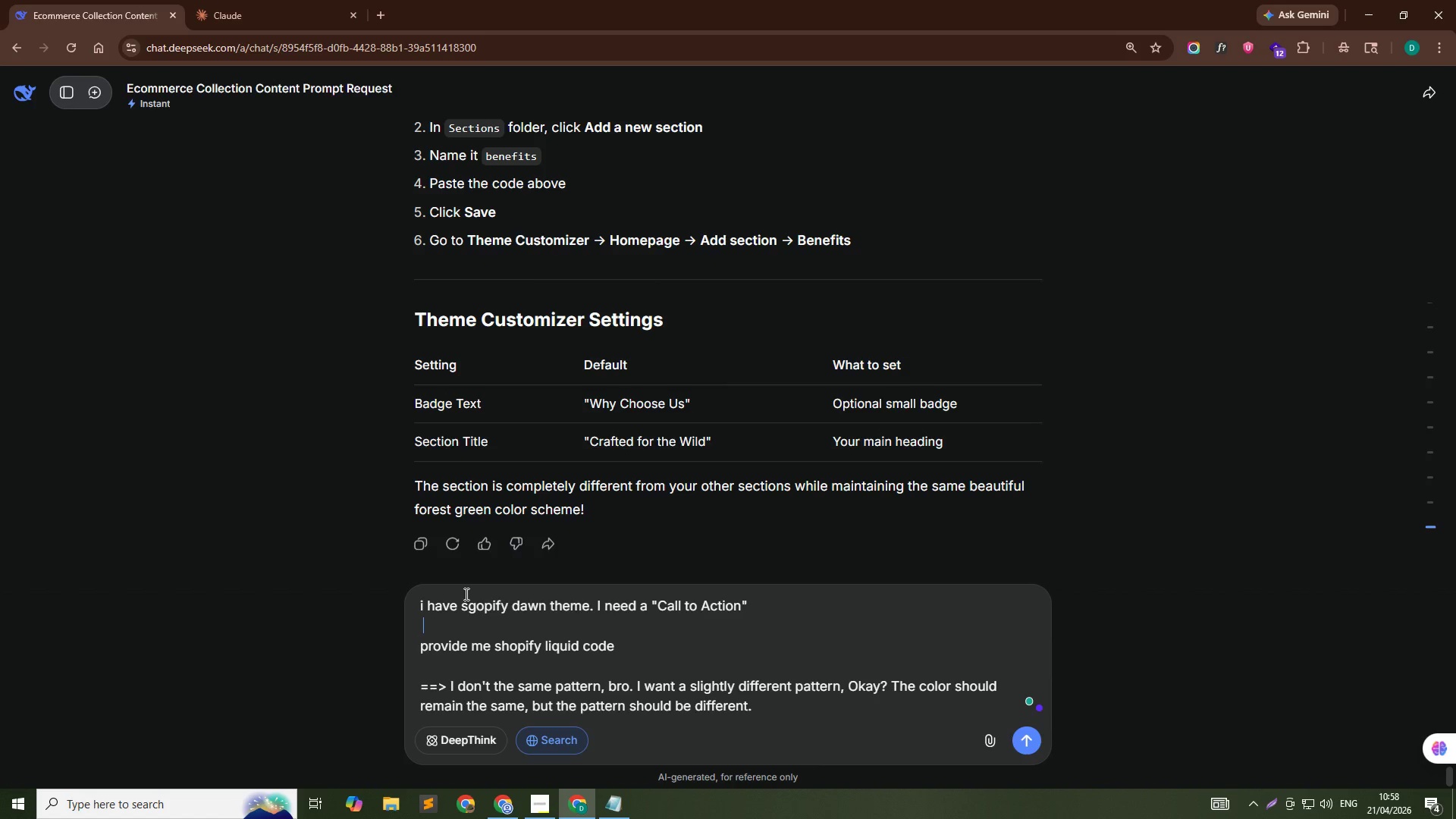 
key(Space)
 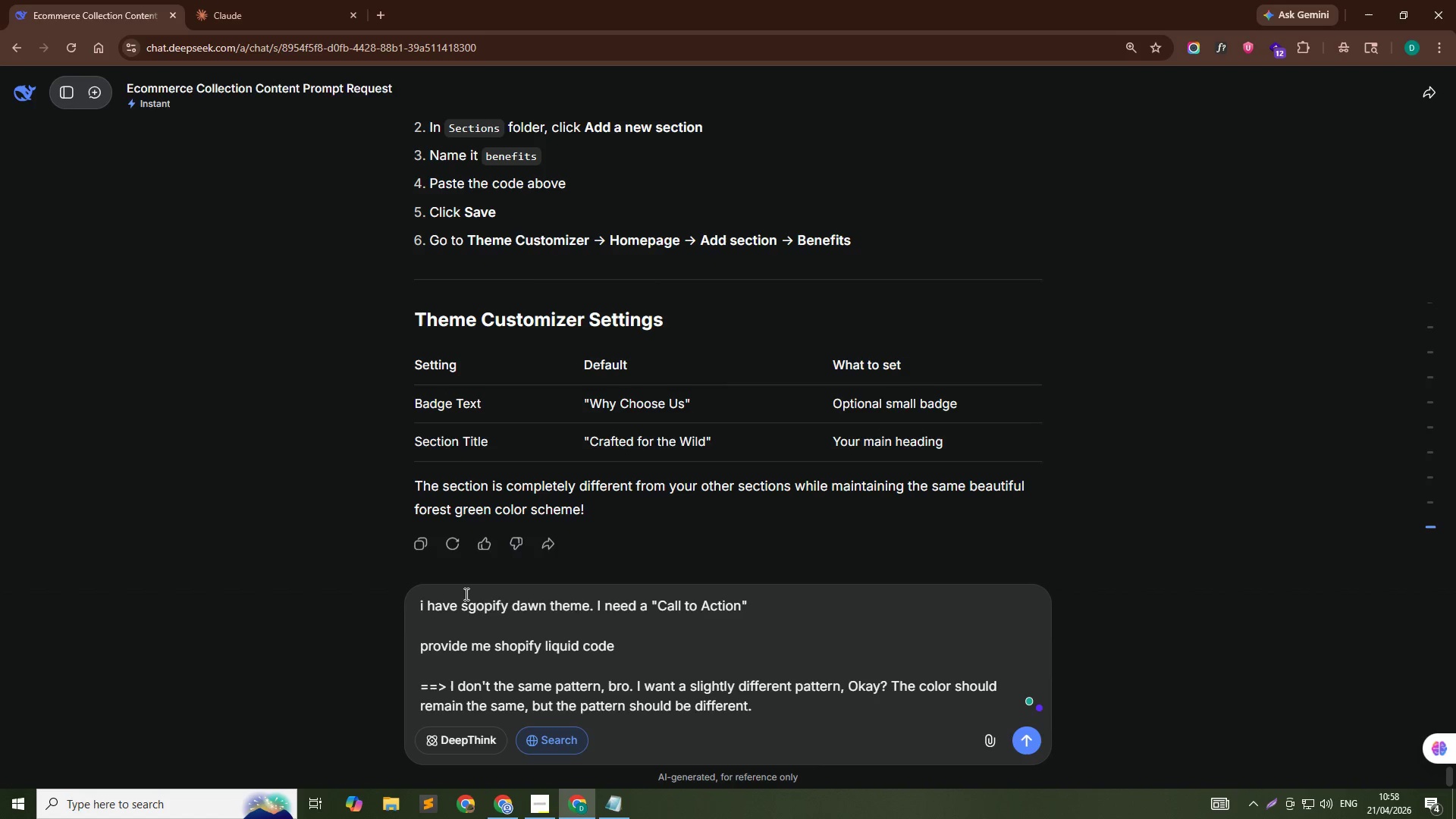 
key(ArrowLeft)
 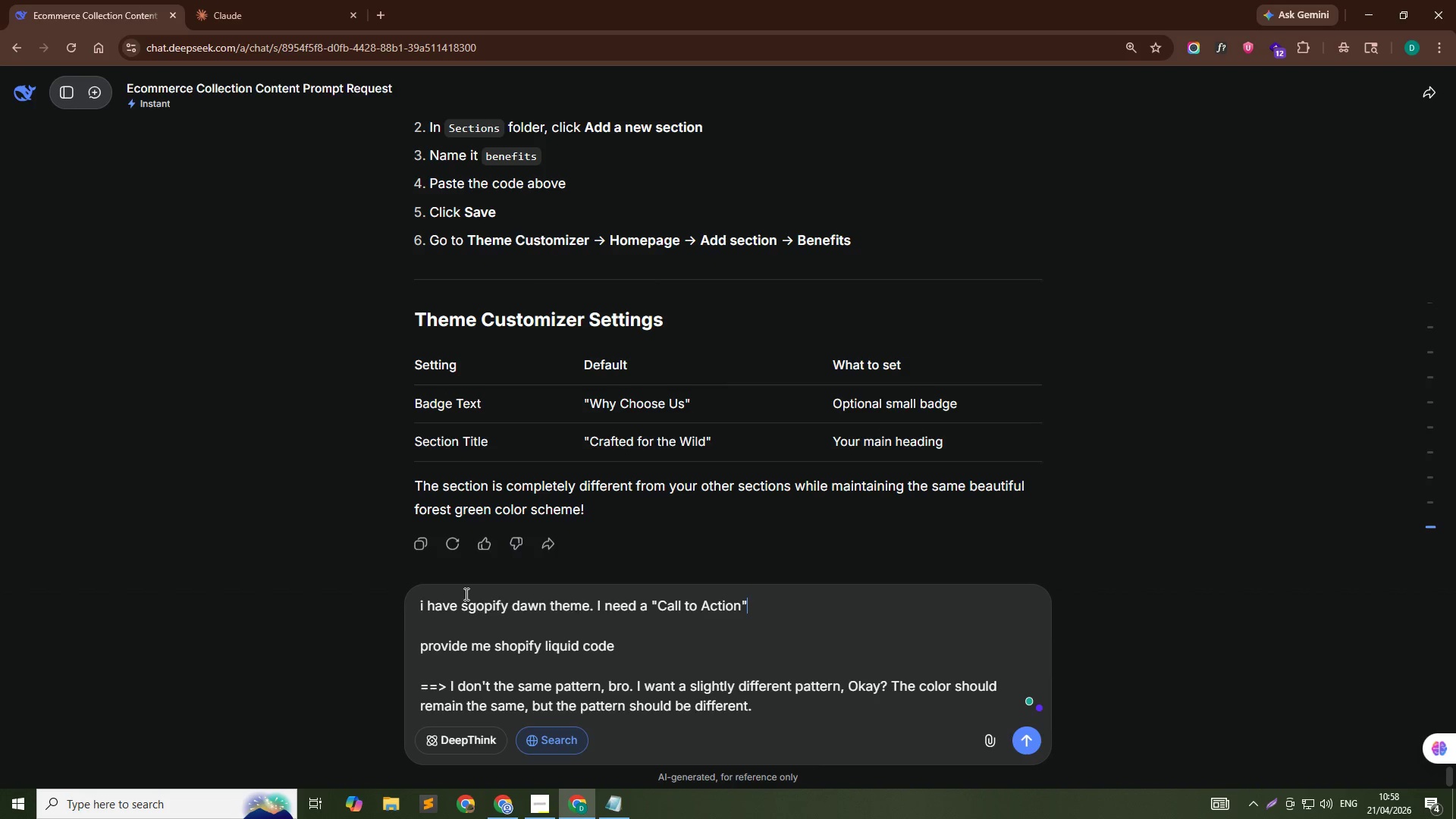 
key(ArrowLeft)
 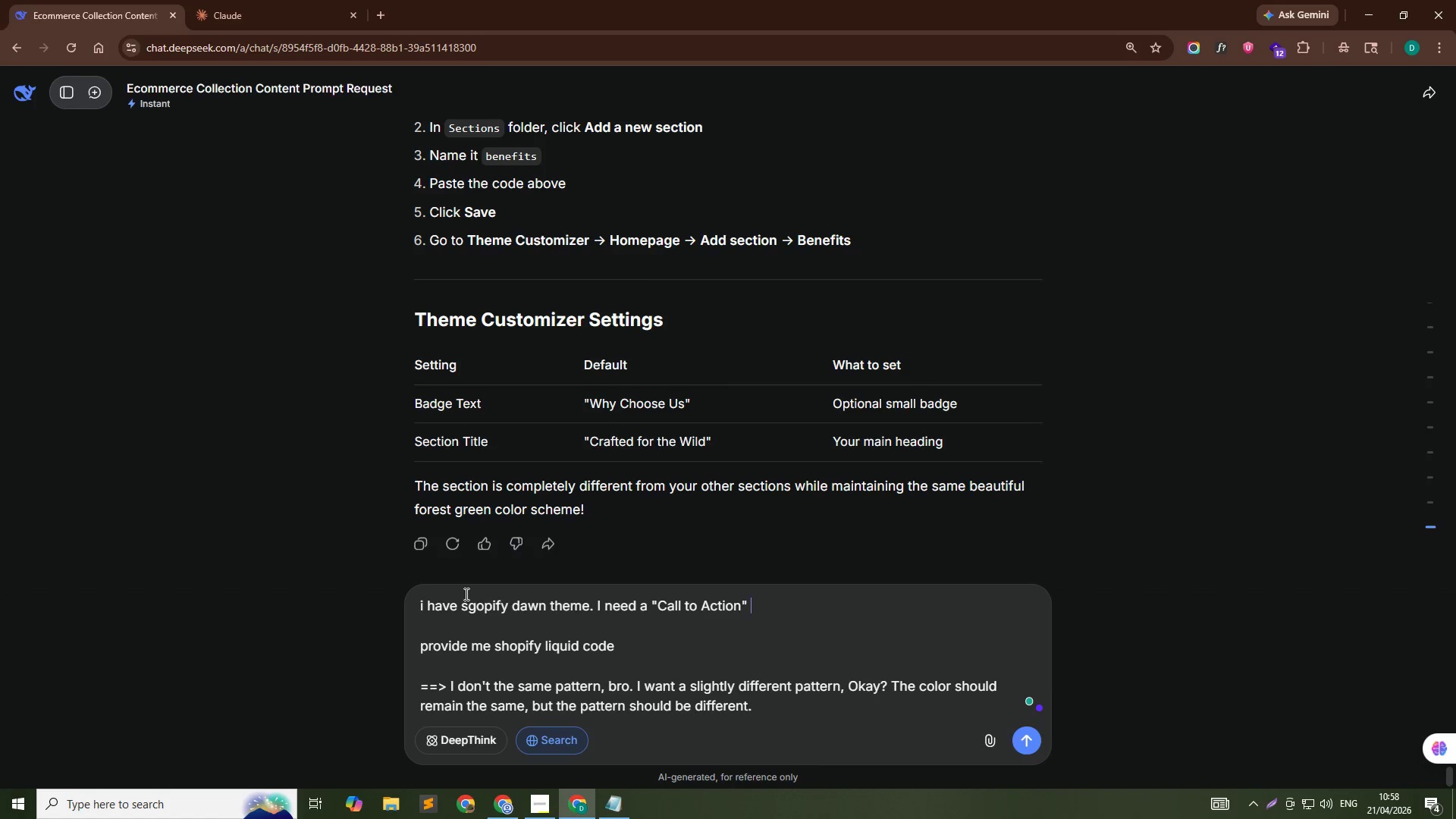 
type( banner at bottom of homepage.)
 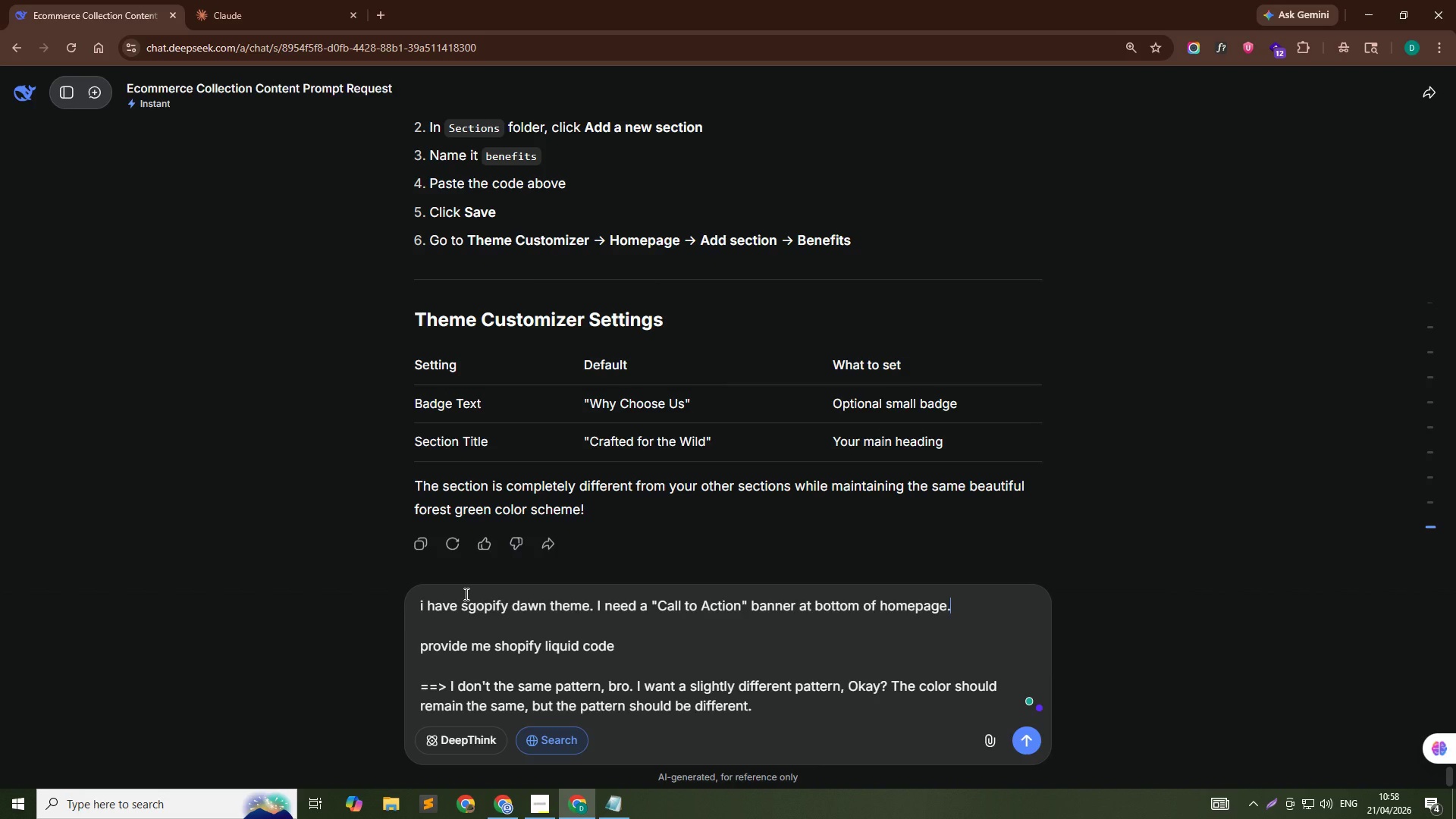 
key(Shift+Enter)
 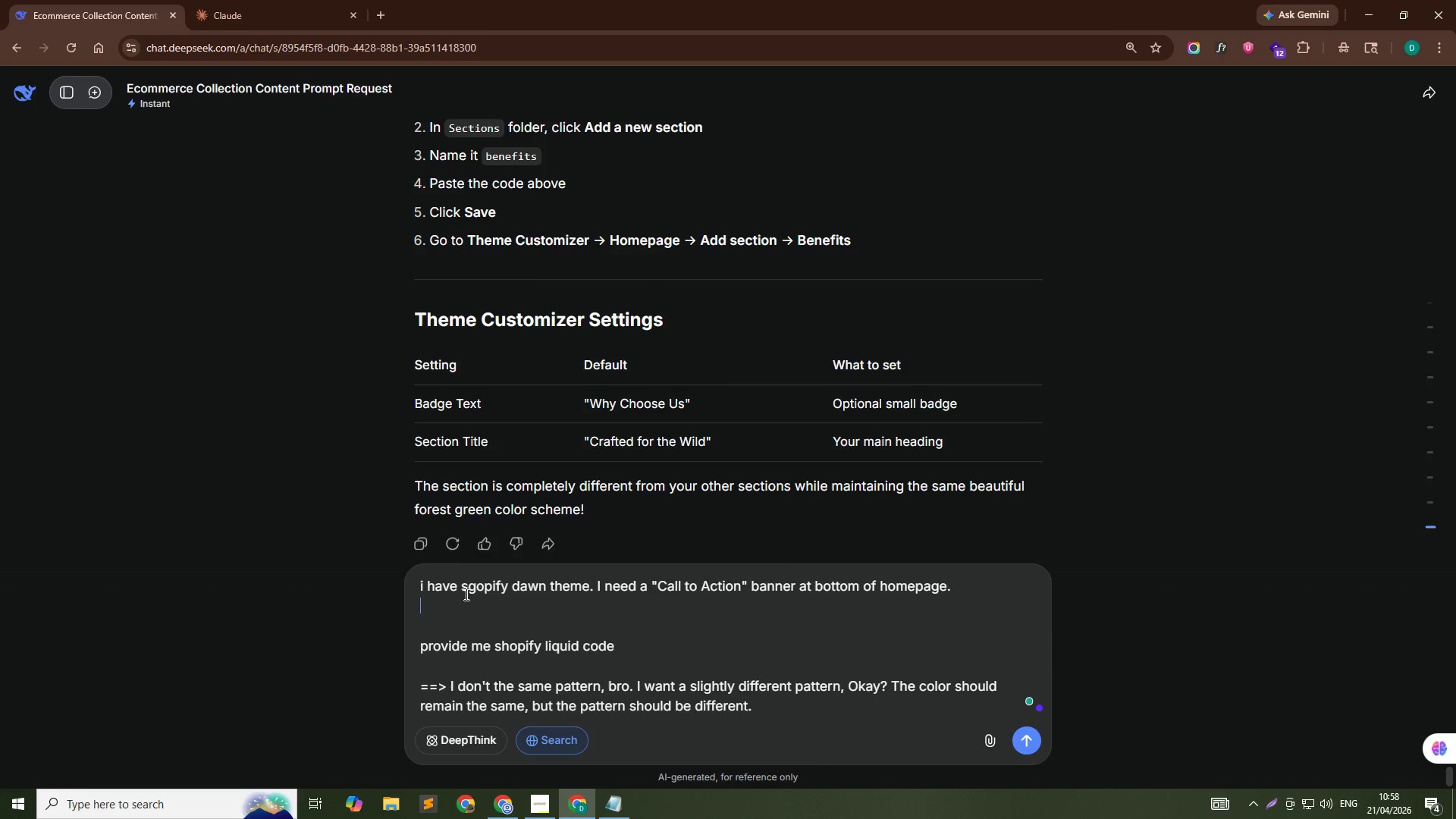 
key(Shift+Enter)
 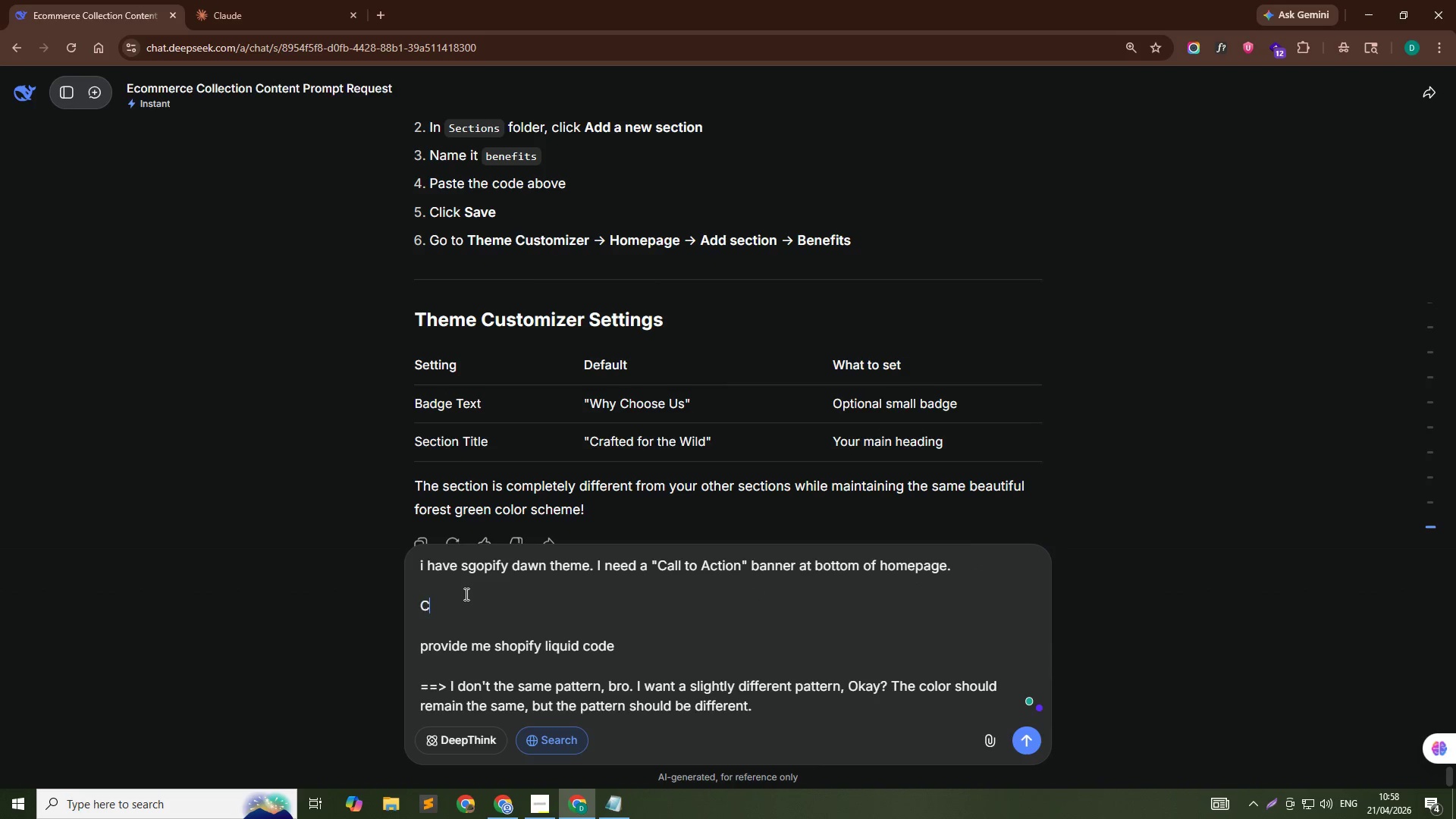 
type(Cn)
key(Backspace)
type(ontent:)
 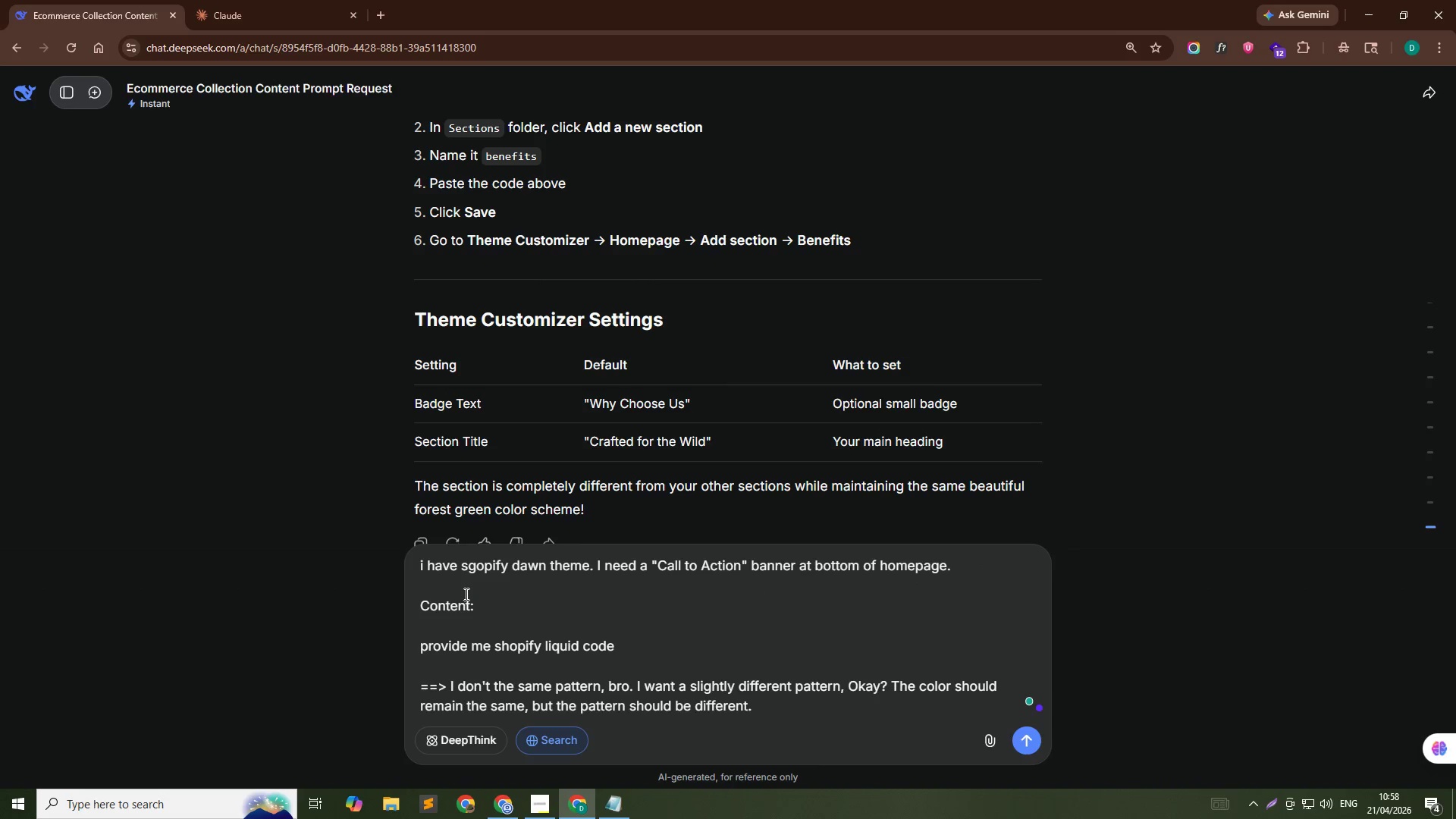 
key(Shift+Enter)
 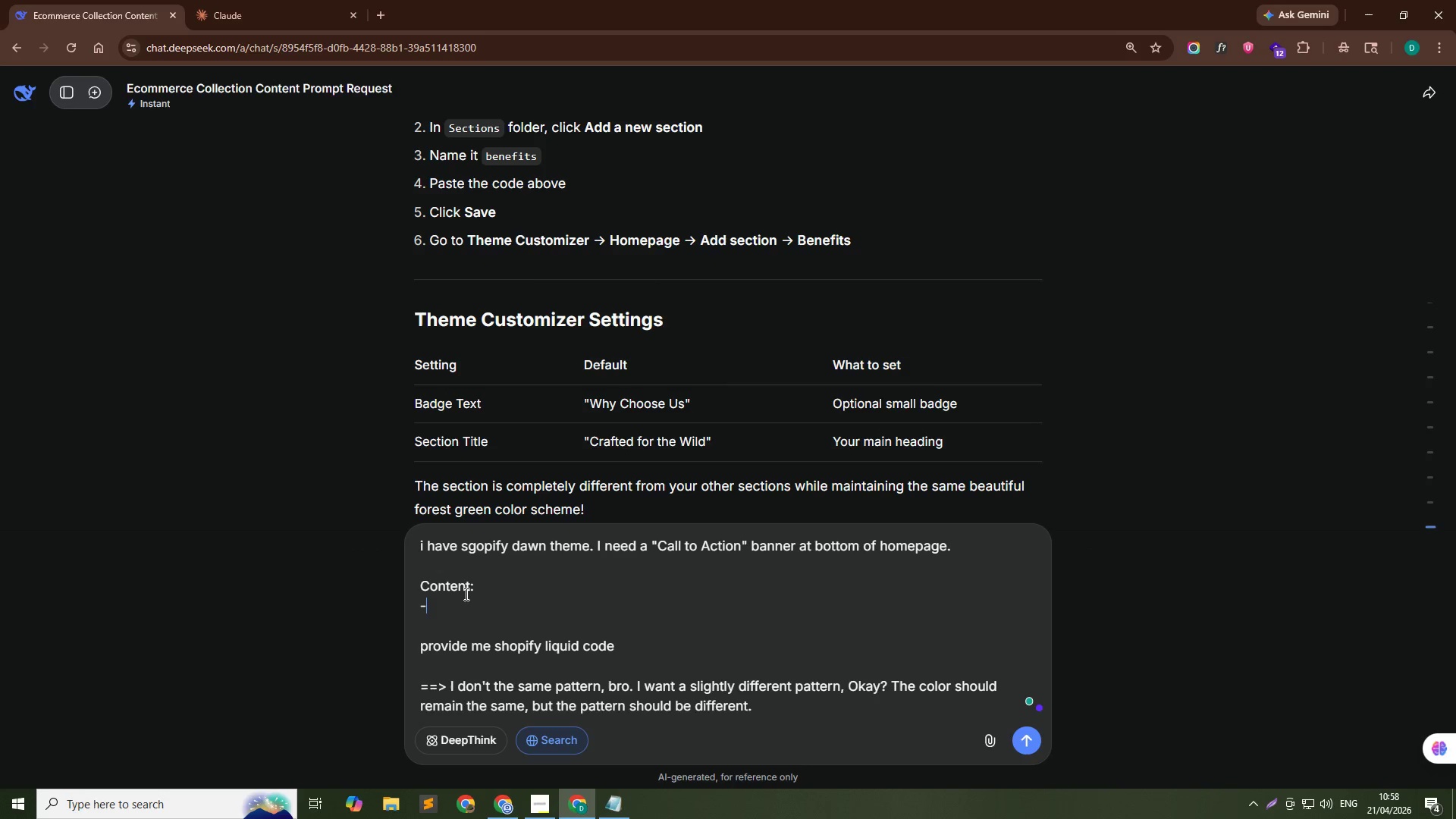 
type(- HEading)
key(Backspace)
key(Backspace)
key(Backspace)
key(Backspace)
key(Backspace)
key(Backspace)
type(eading: "")
 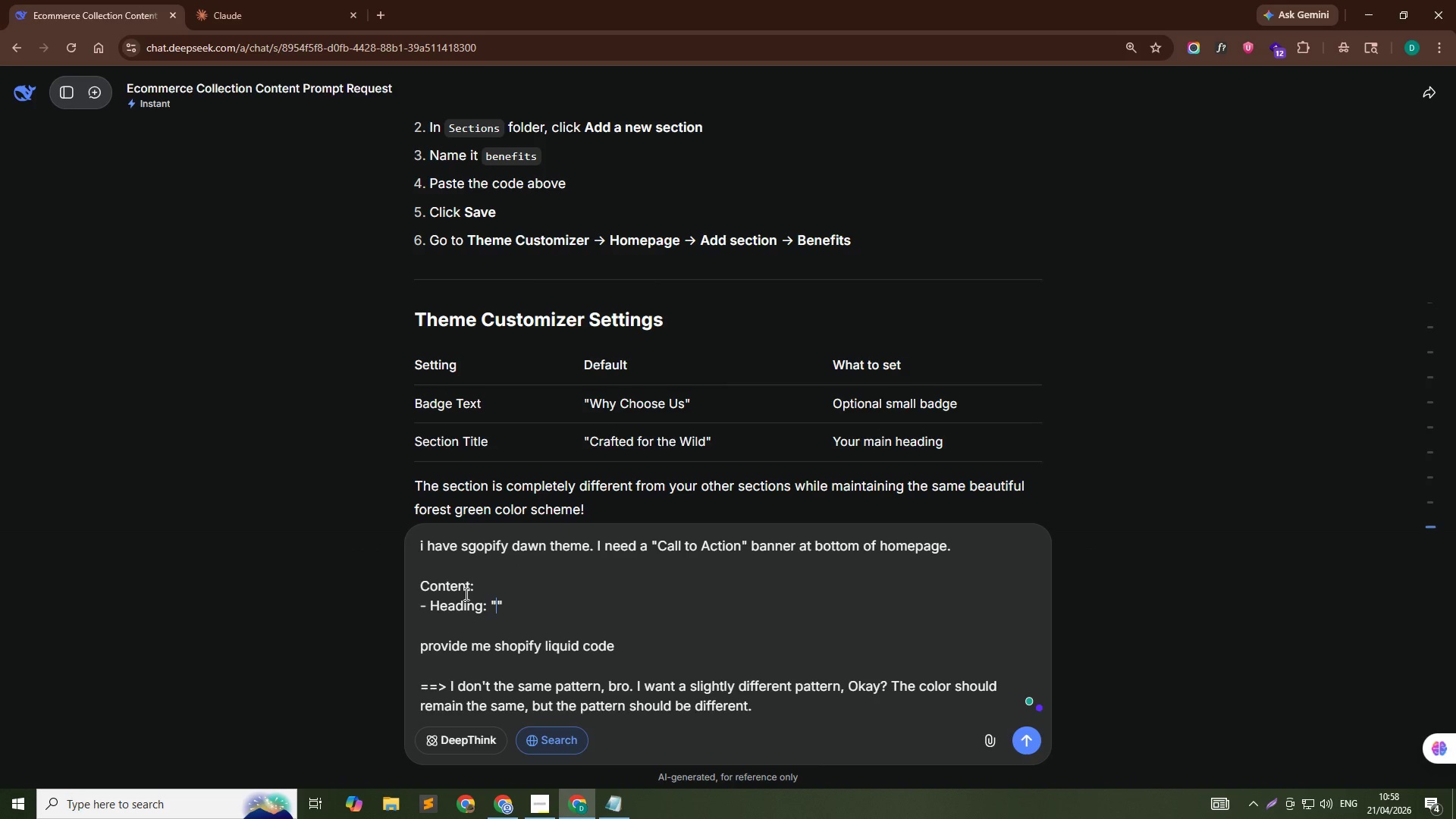 
 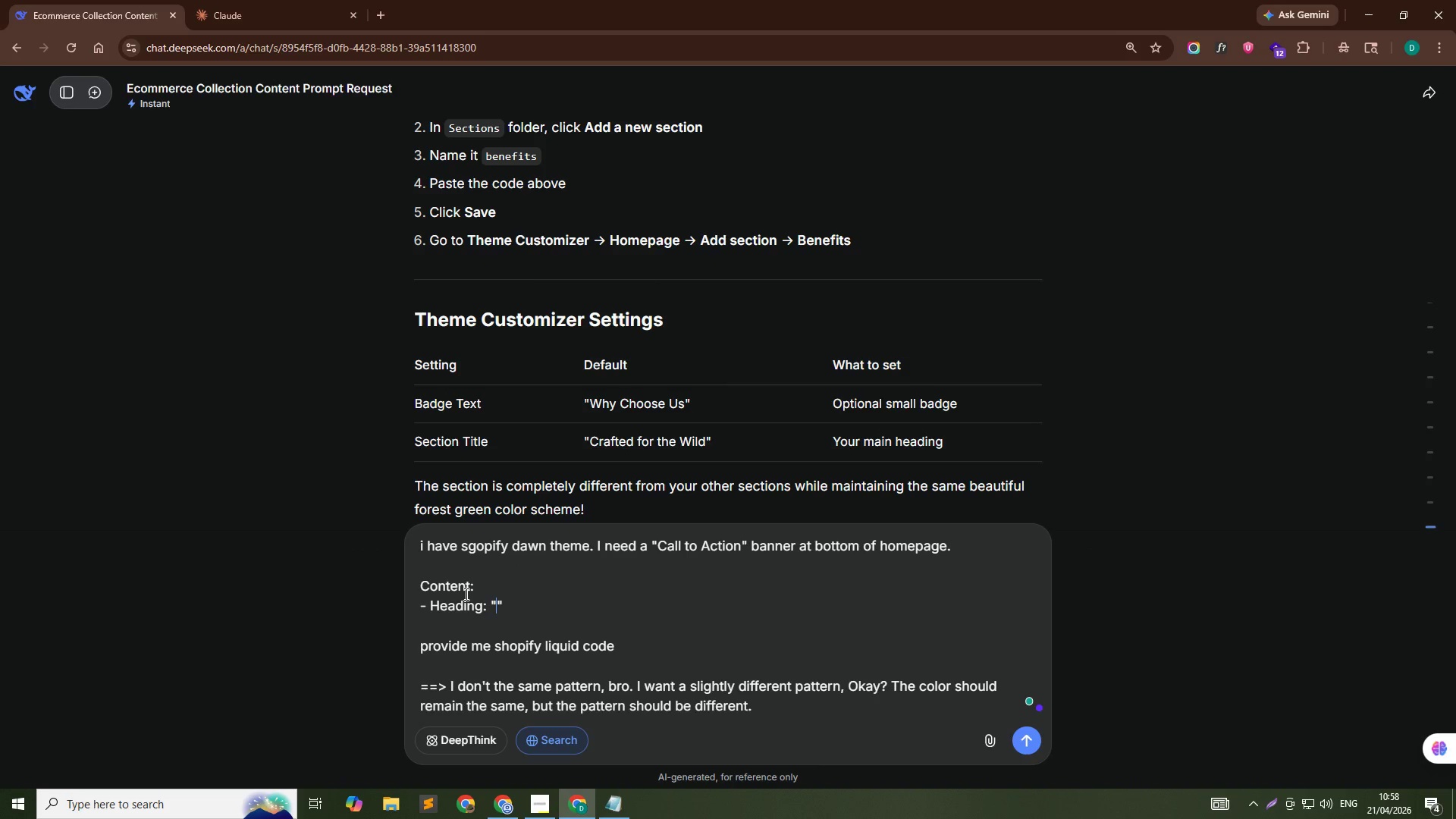 
key(ArrowLeft)
 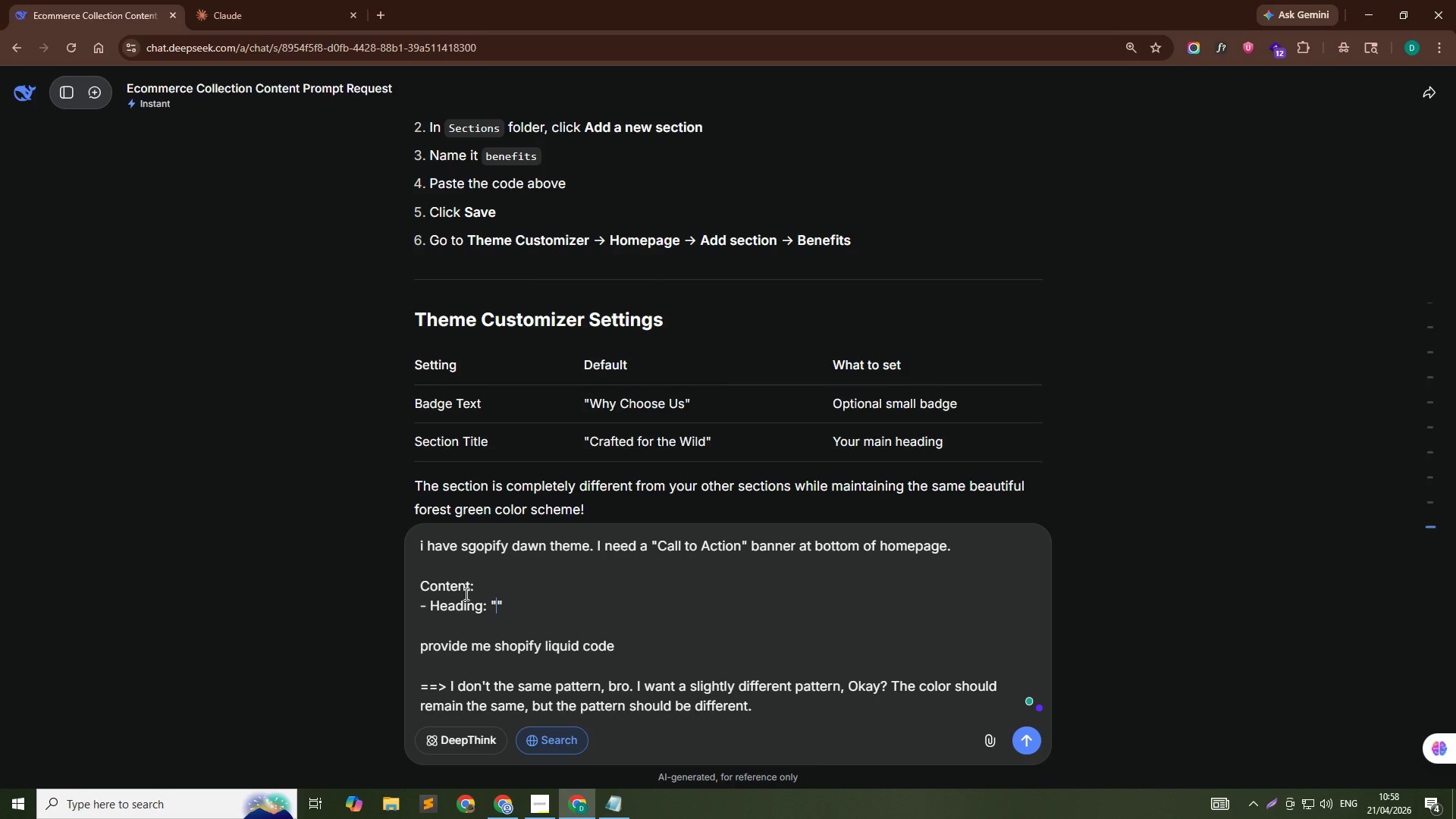 
type(Ready to Start Your Foraging Journey?)
 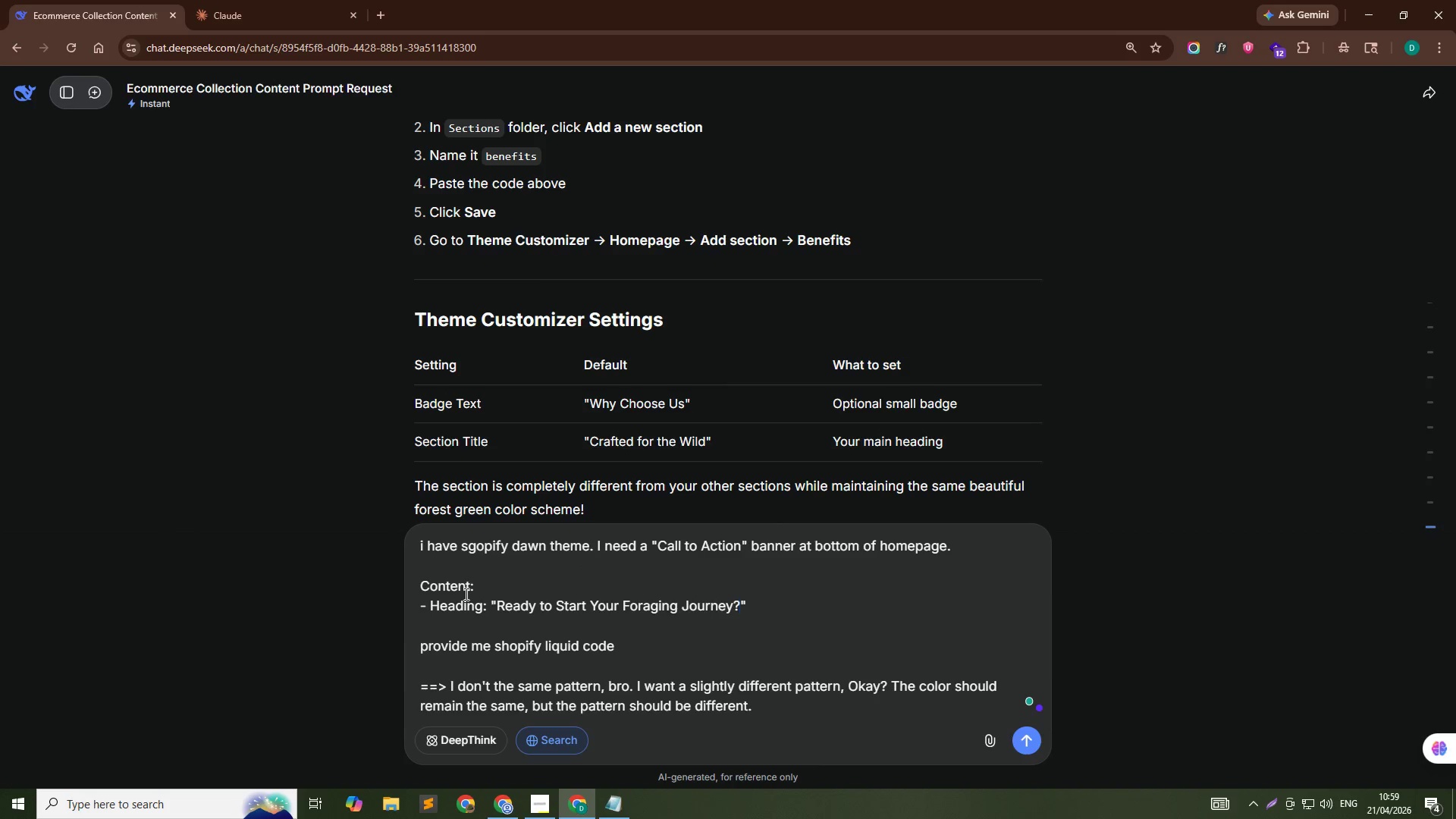 
key(ArrowRight)
 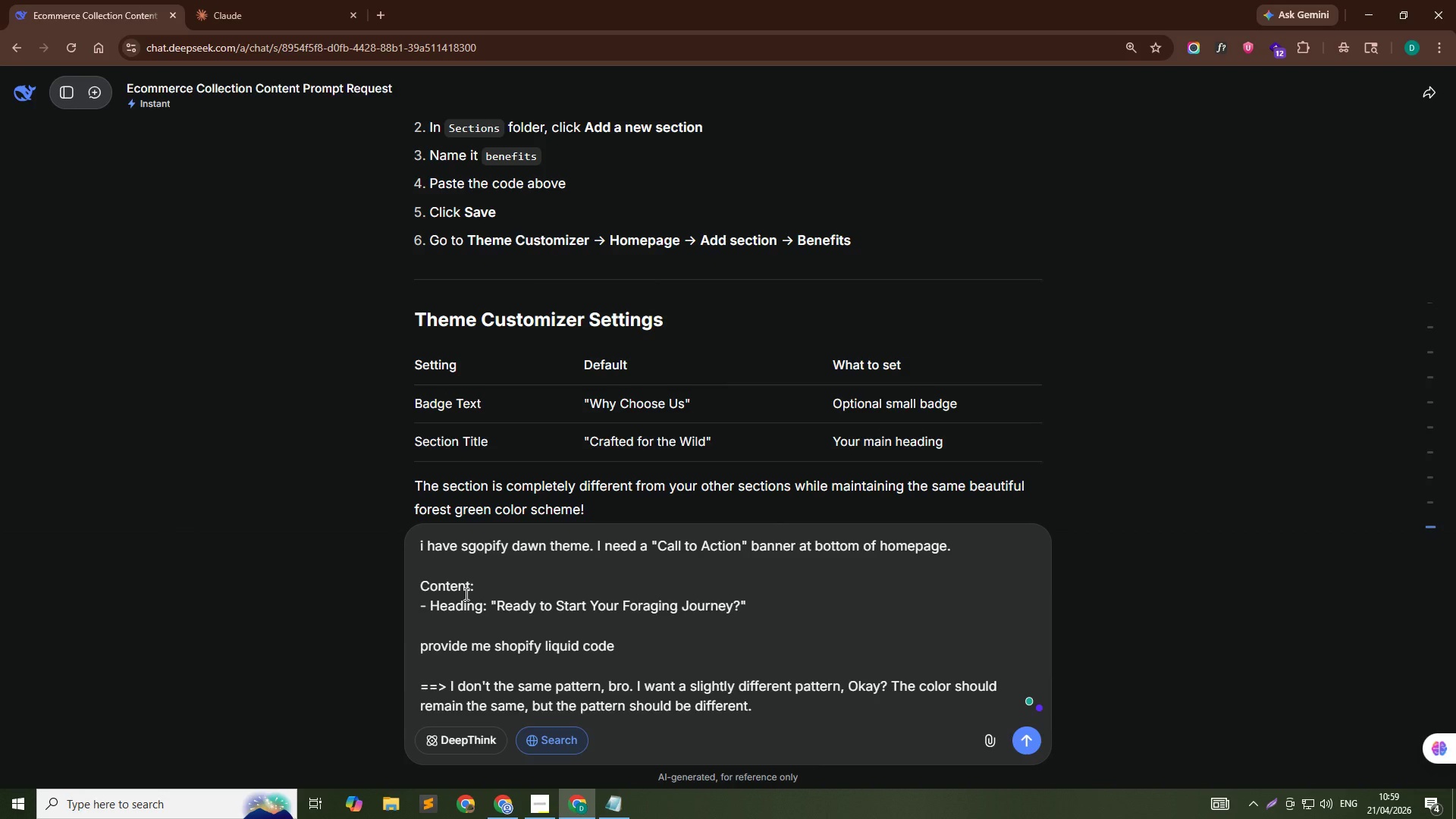 
key(Shift+Enter)
 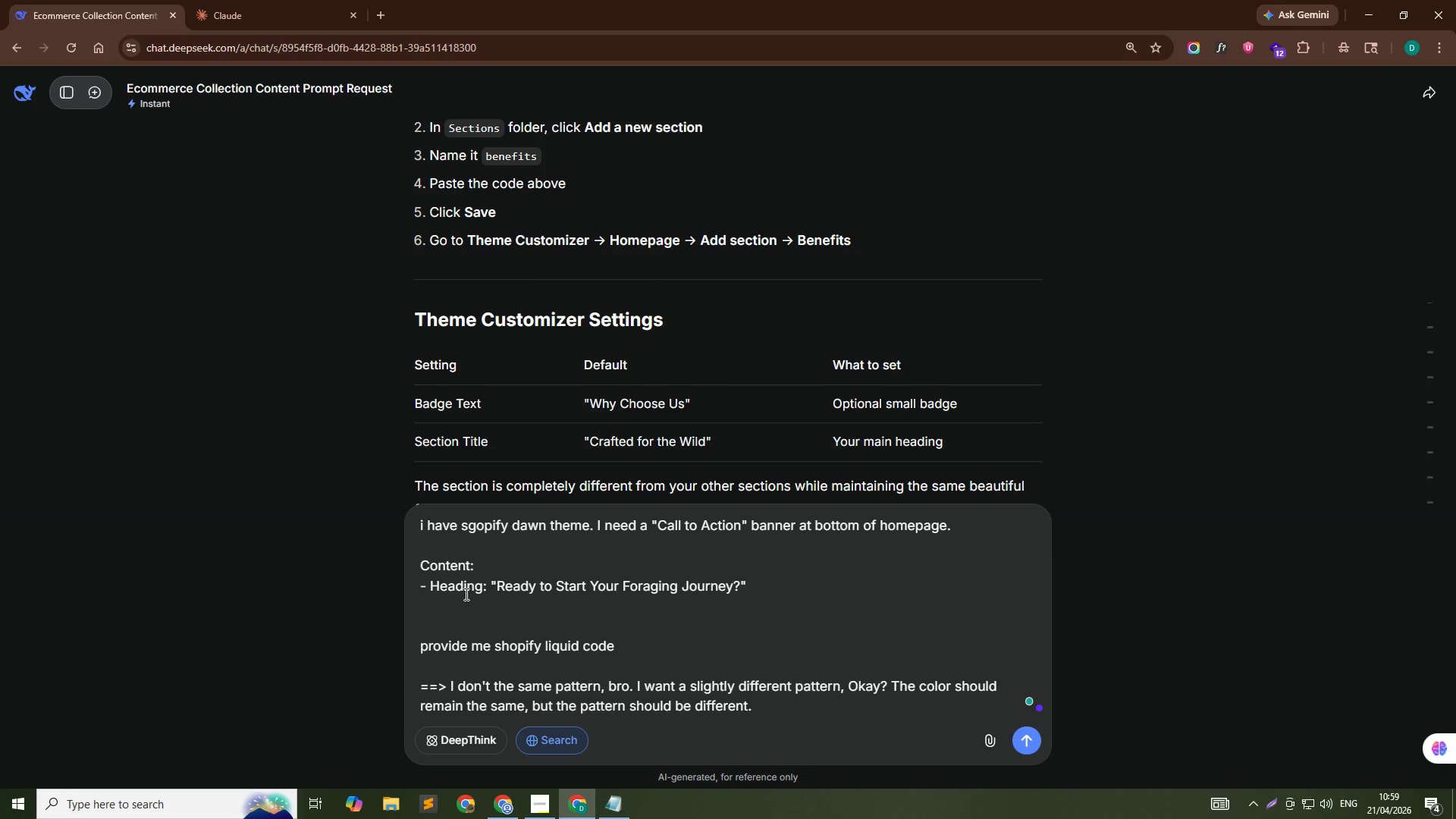 
type(- Text: "")
 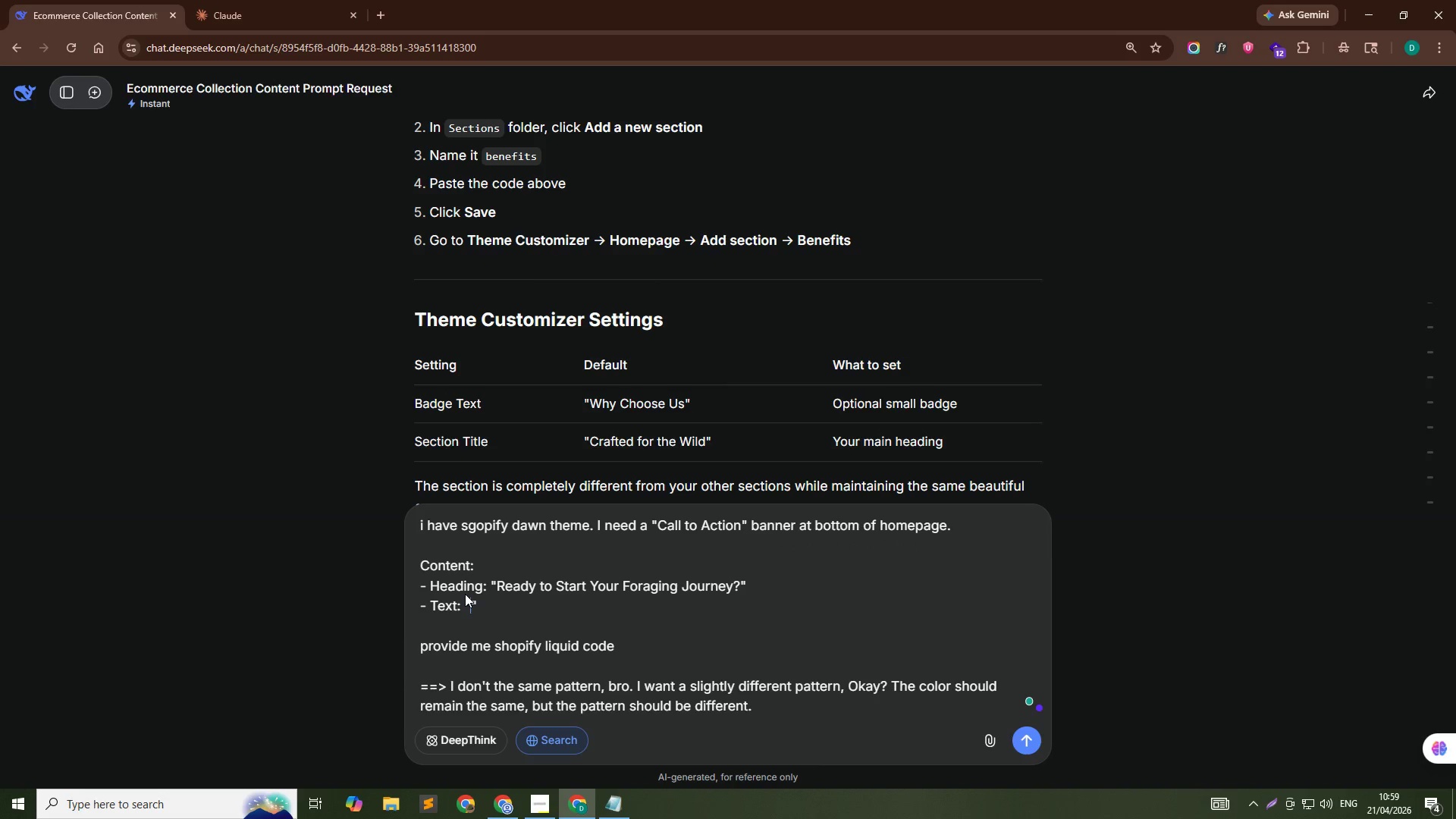 
 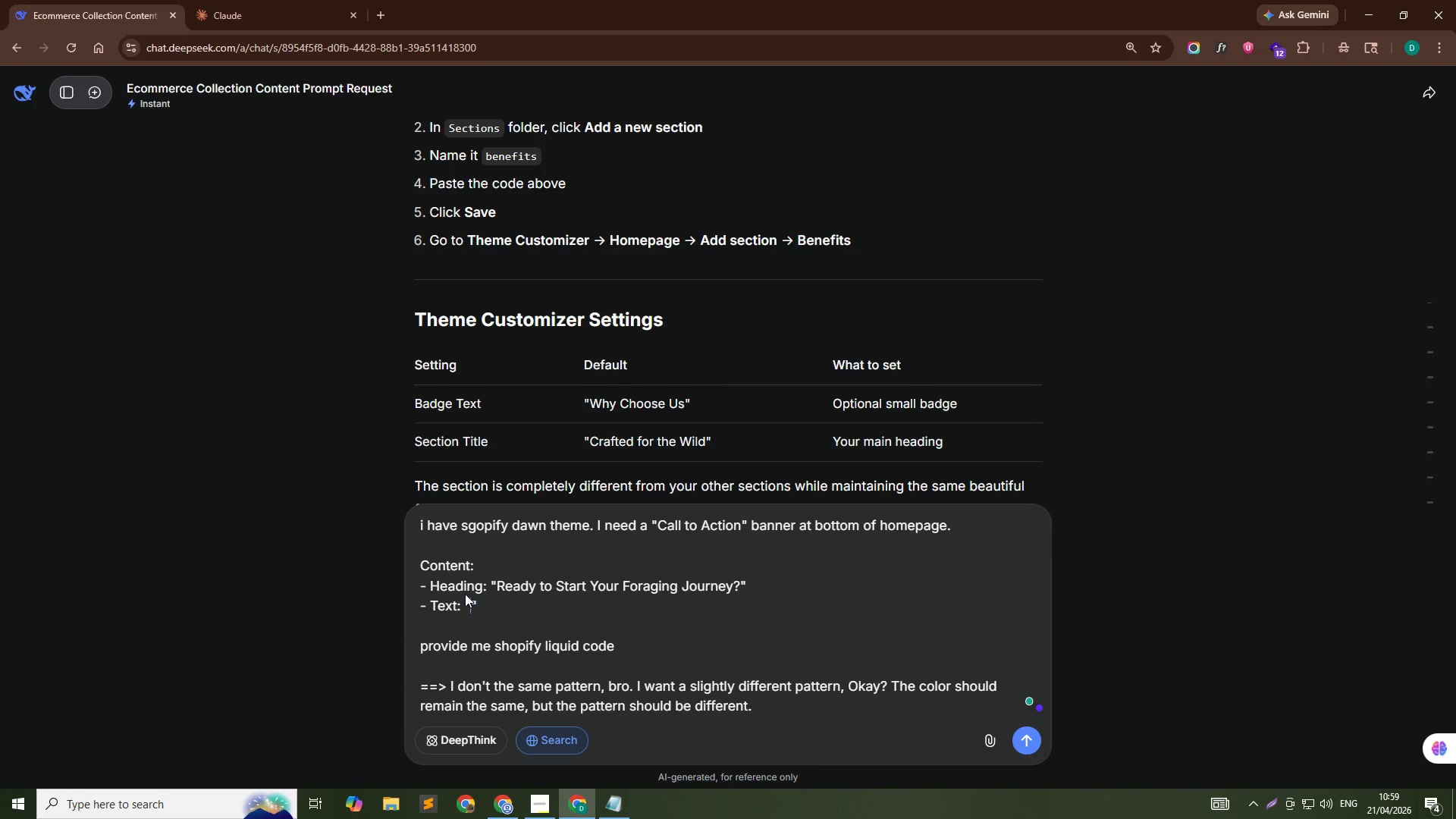 
key(ArrowLeft)
 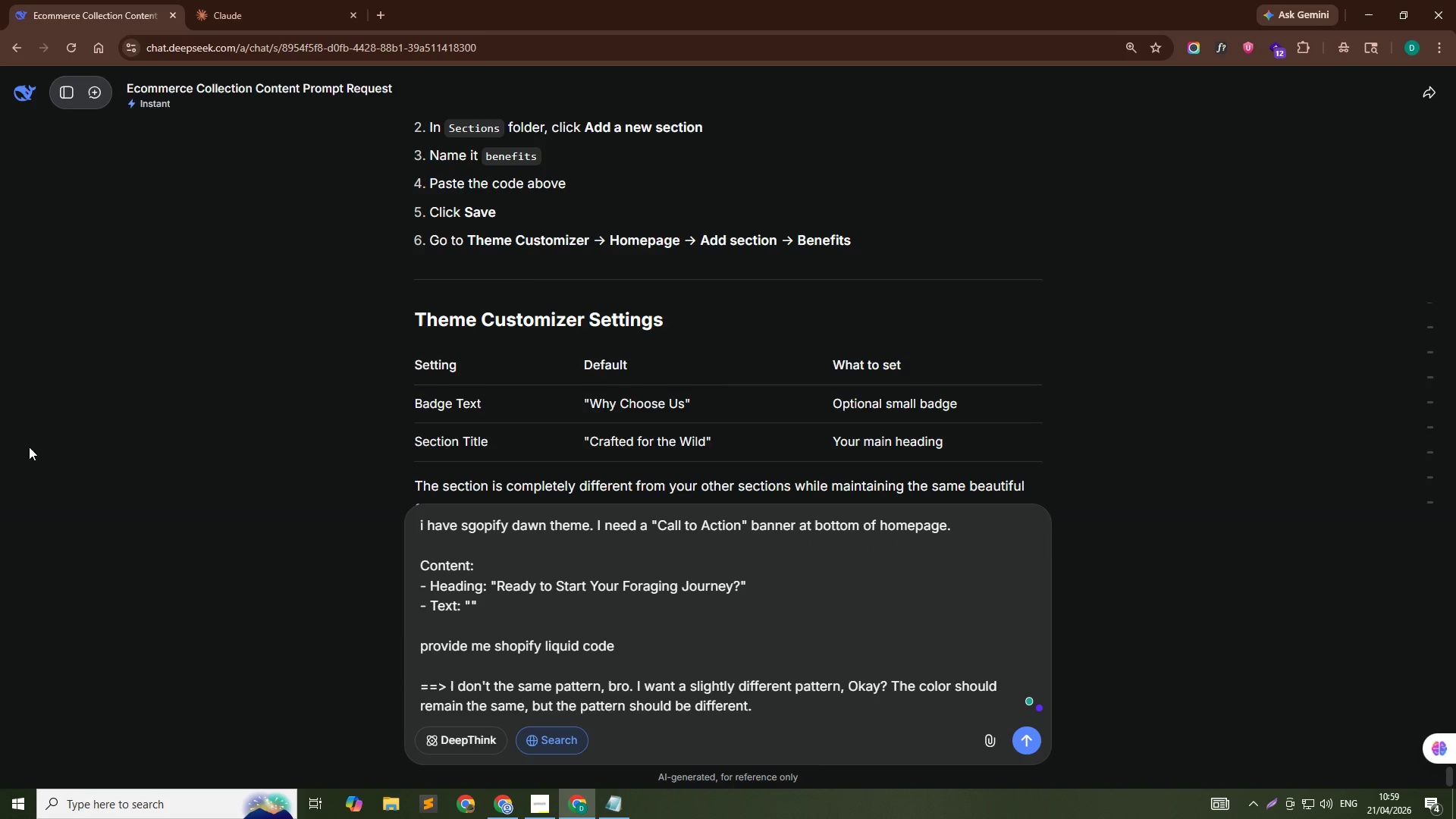 
type(John thousands of happy harvesters who trust Everglade & Edge their outdoor aven)
key(Backspace)
key(Backspace)
key(Backspace)
type(de)
key(Backspace)
type(ventures.)
 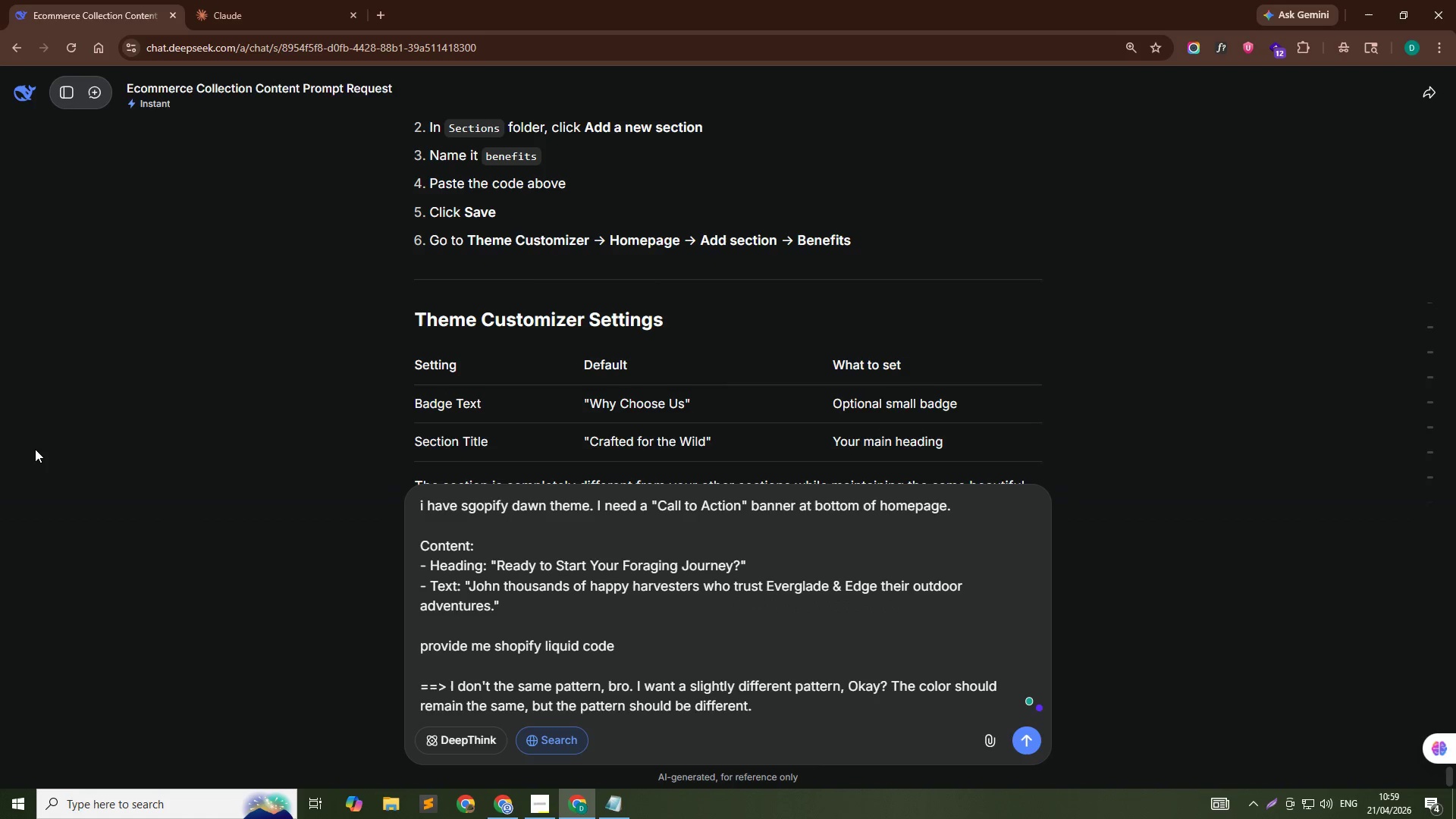 
key(ArrowRight)
 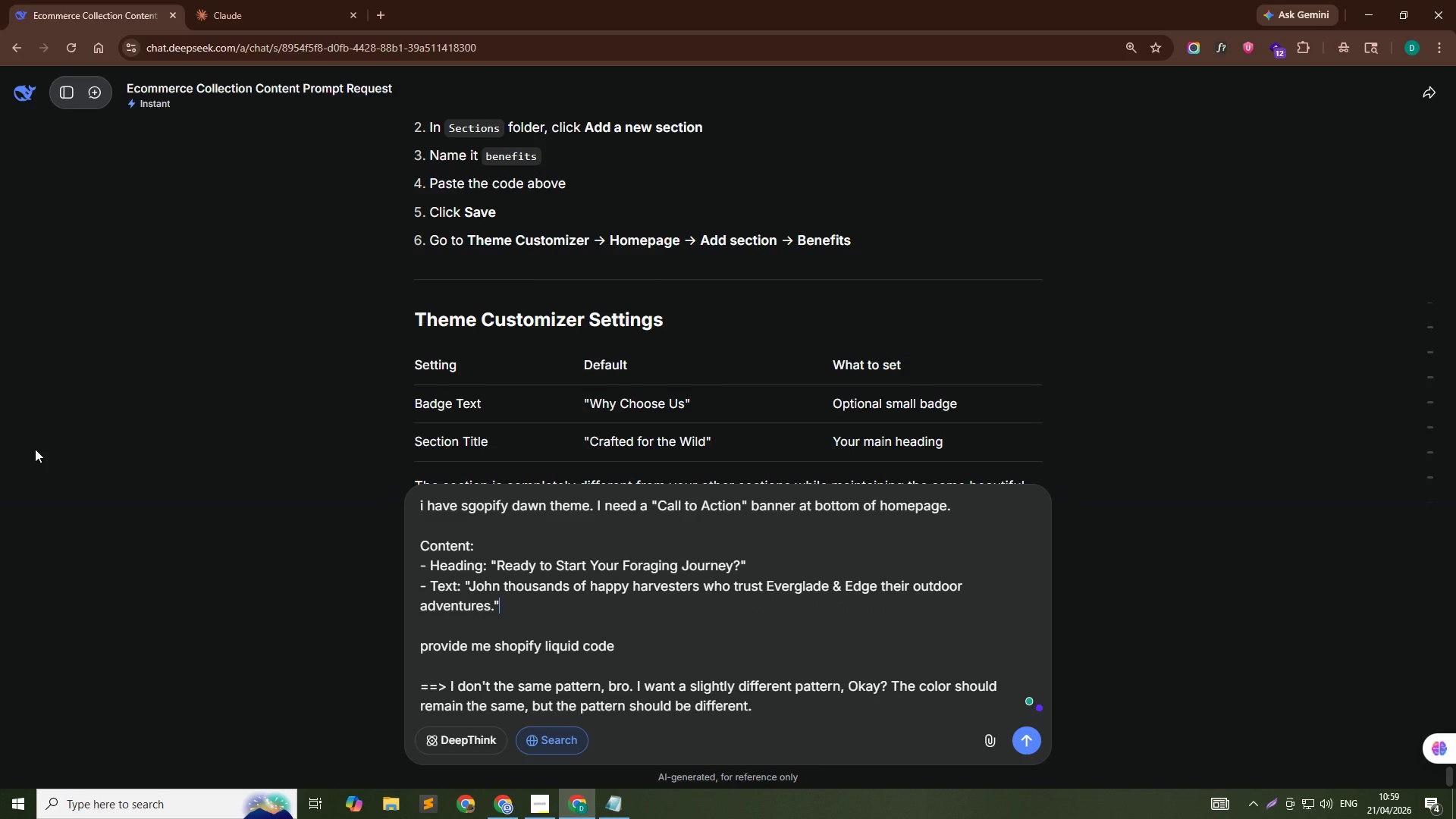 
key(Shift+Enter)
 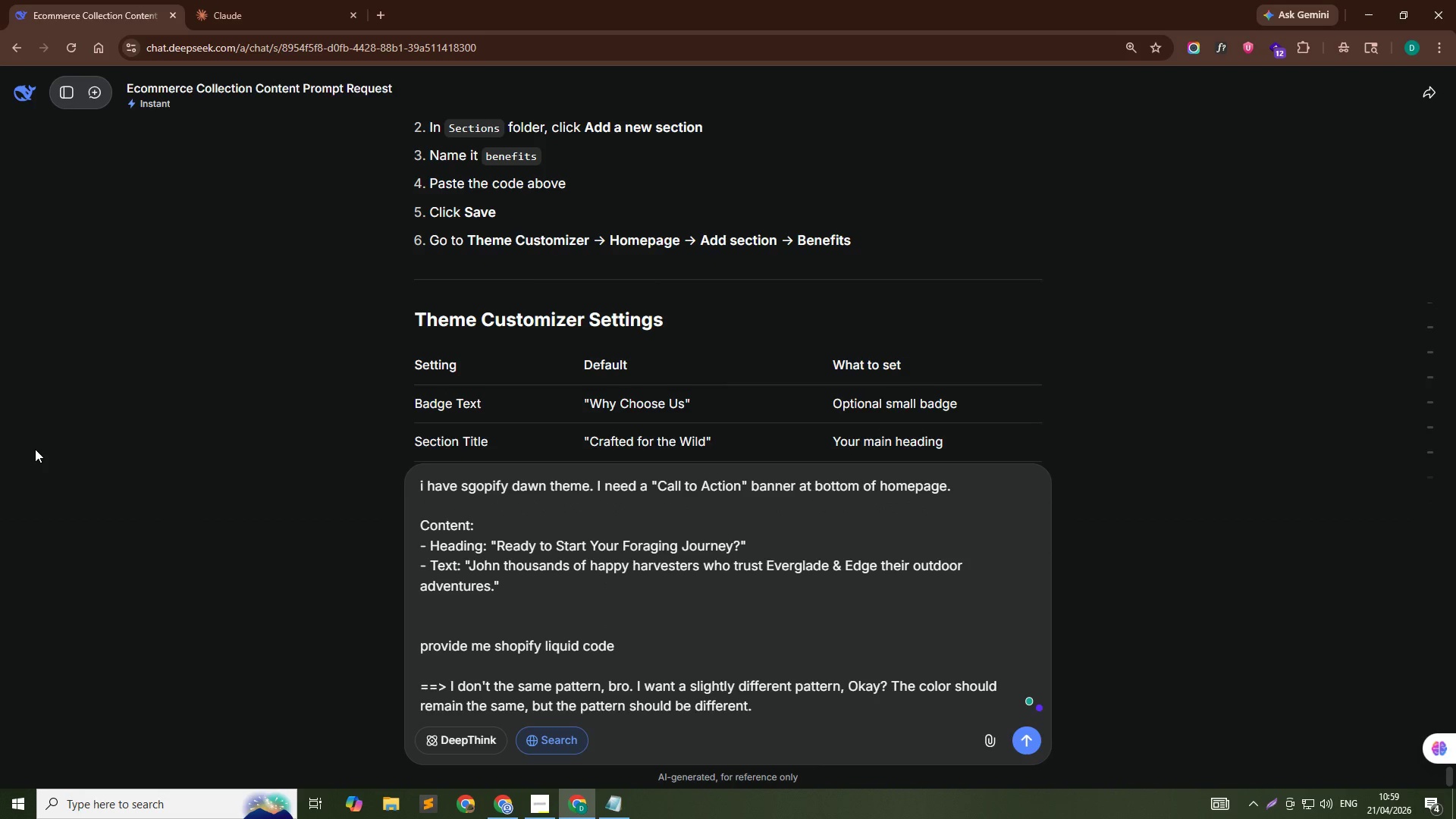 
type(- BUt)
key(Backspace)
key(Backspace)
type(utton: "")
 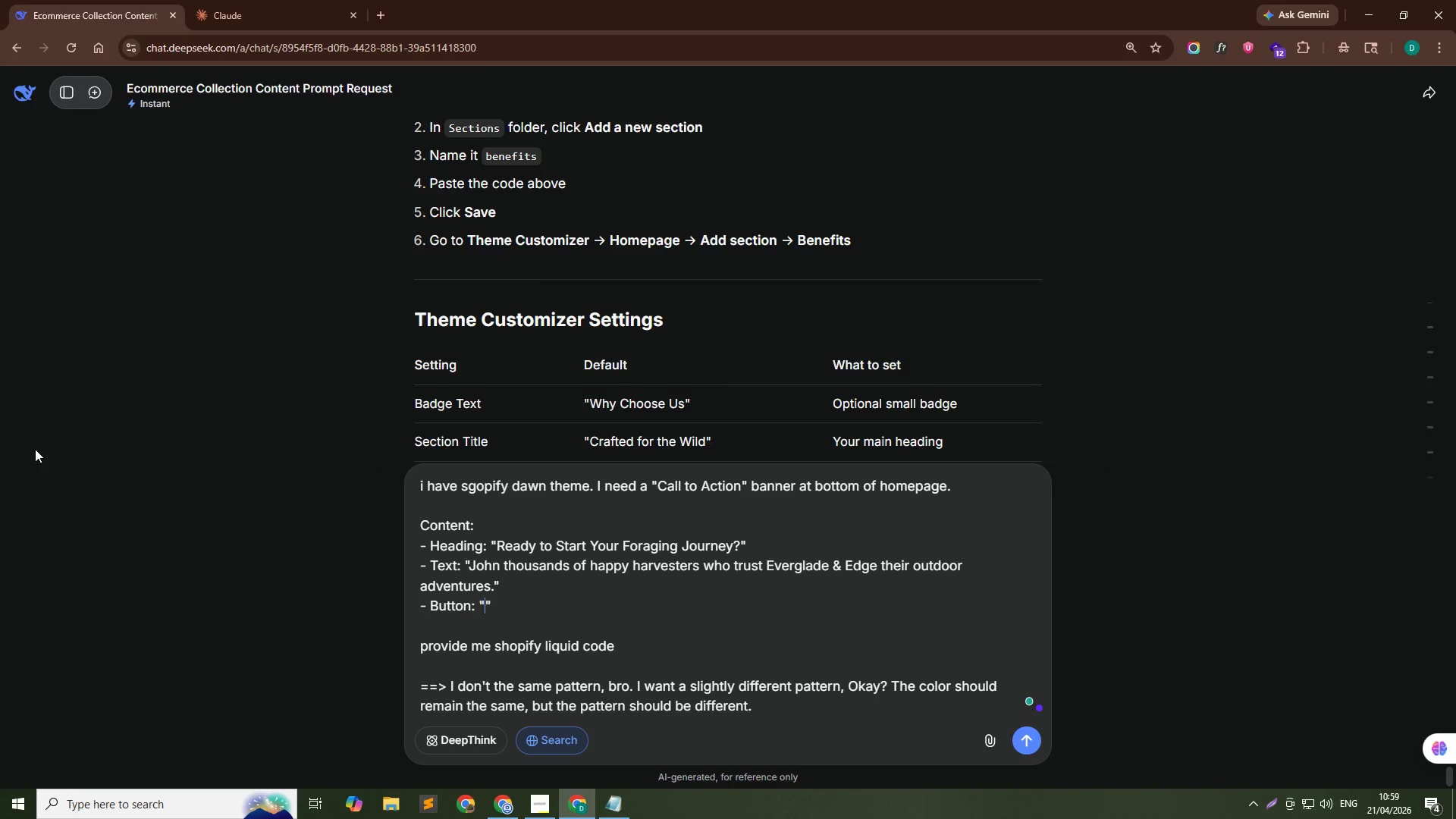 
 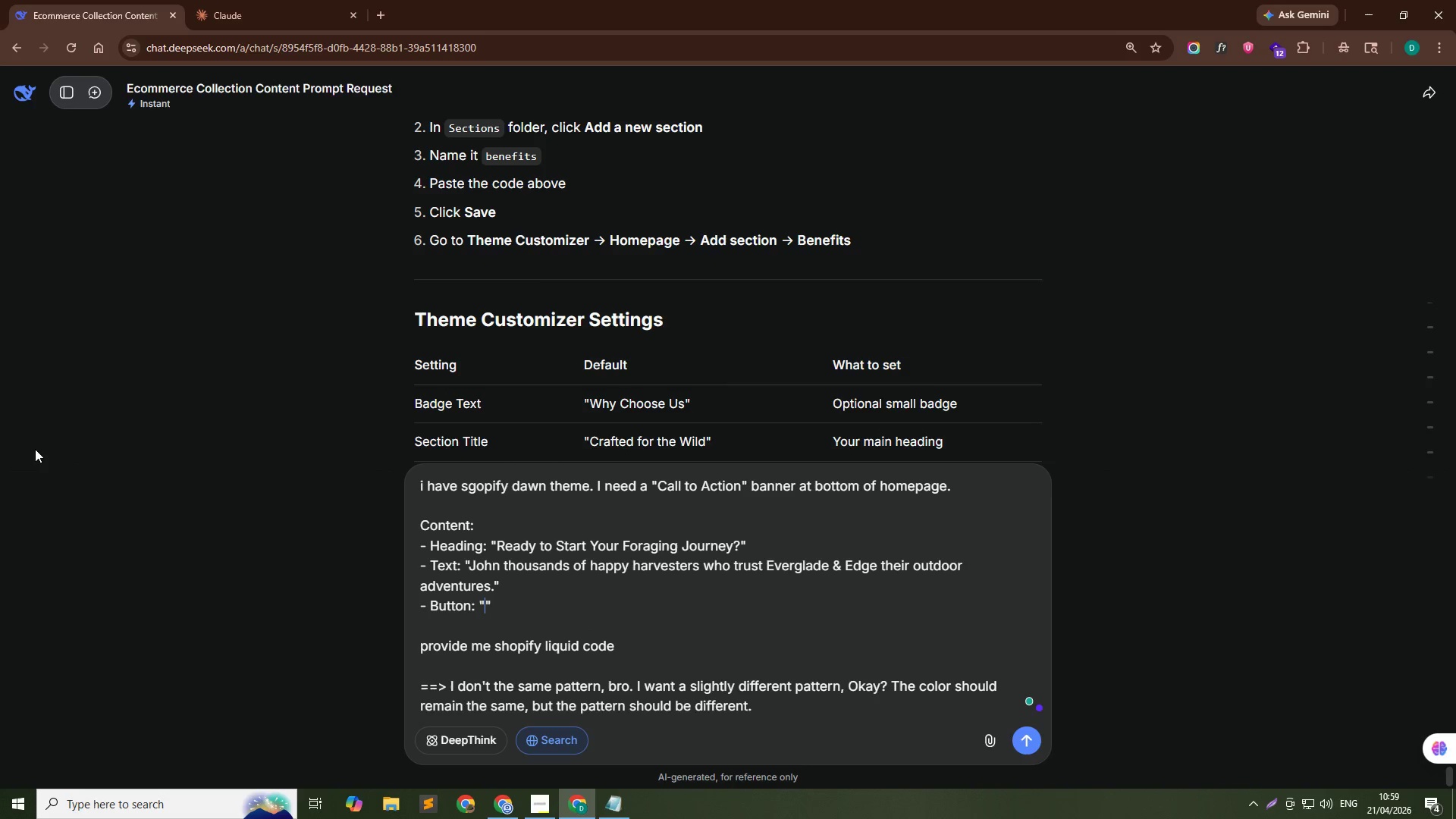 
key(ArrowLeft)
 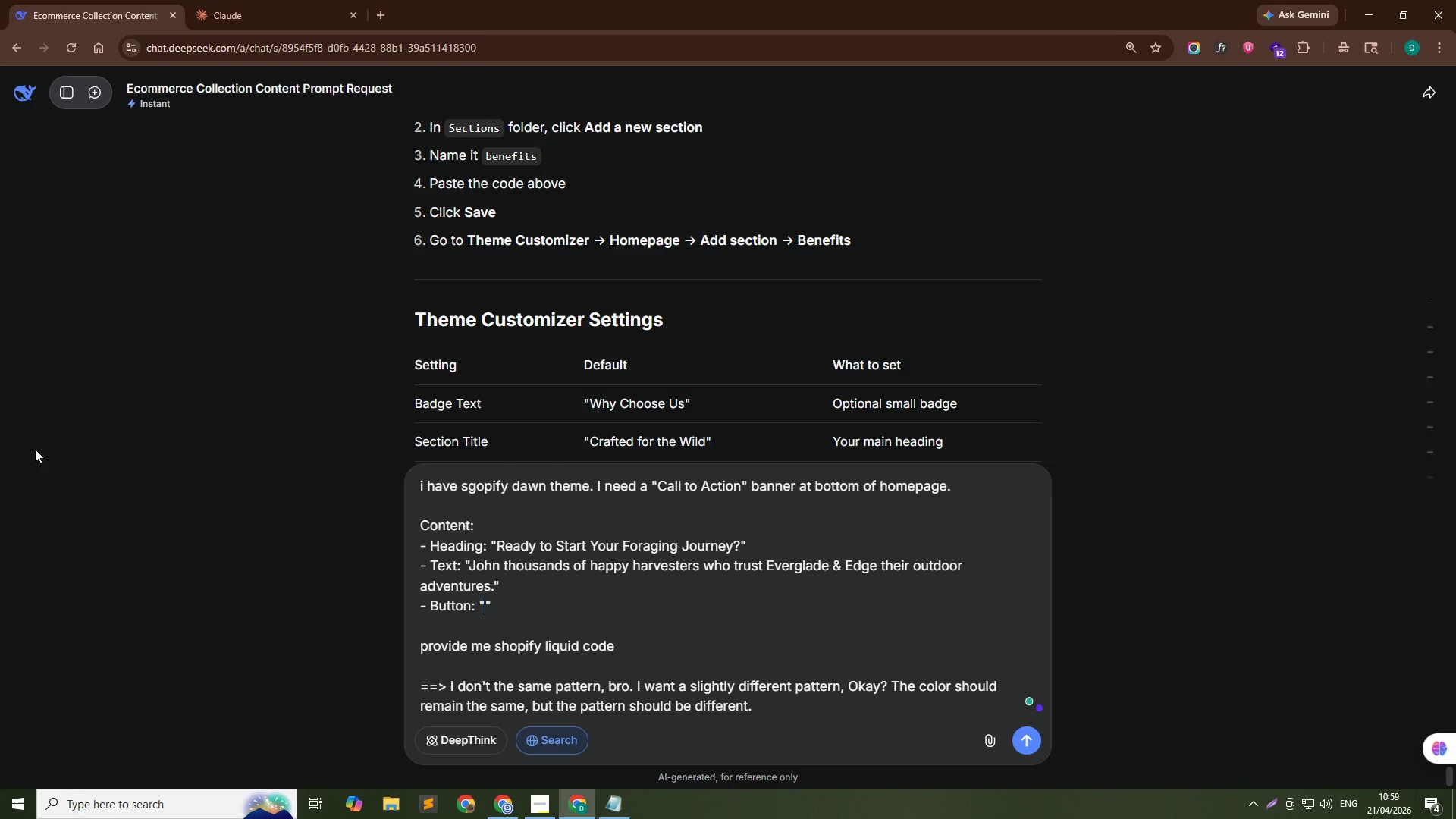 
type(Shop Now)
 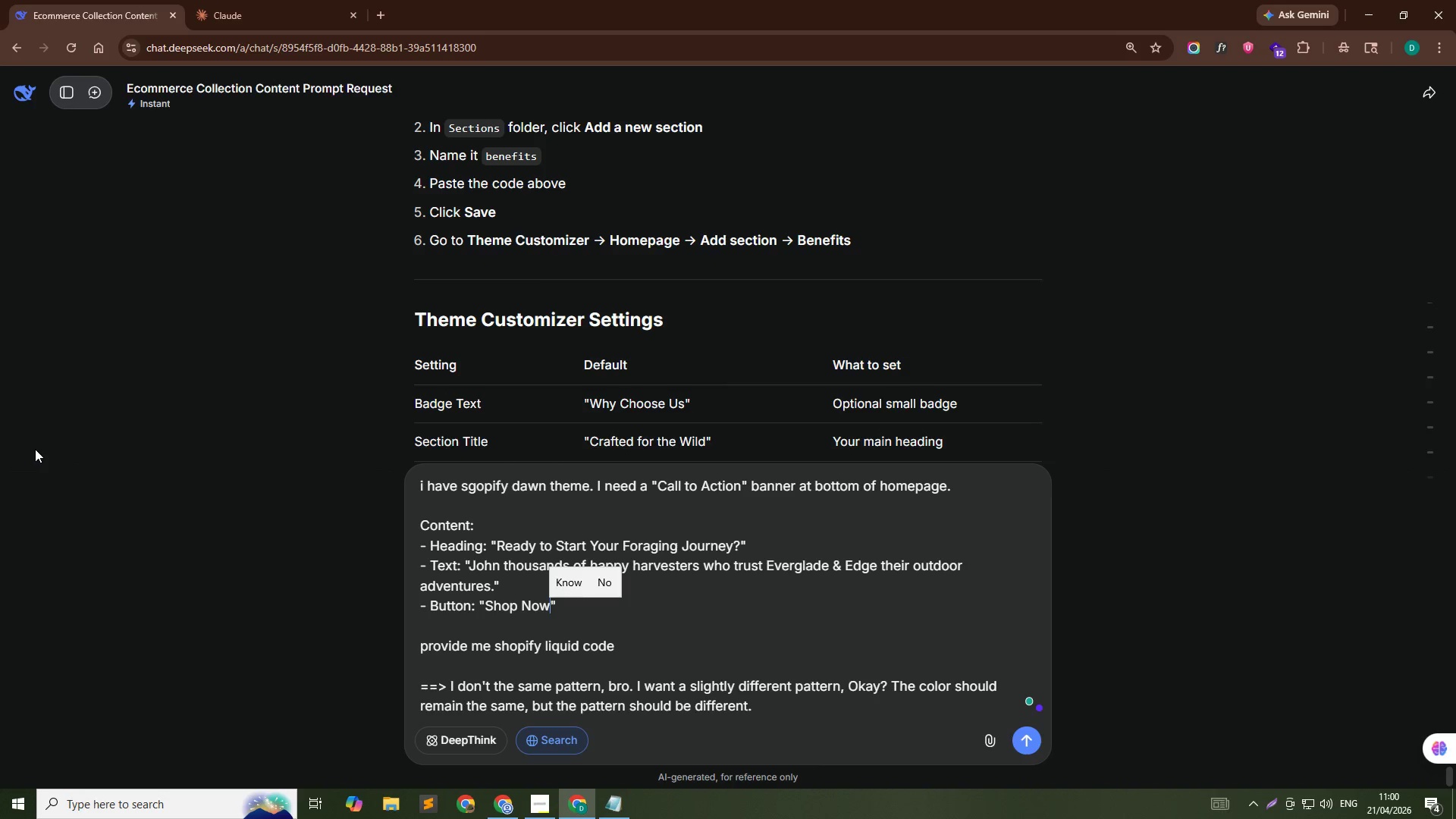 
key(ArrowDown)
 